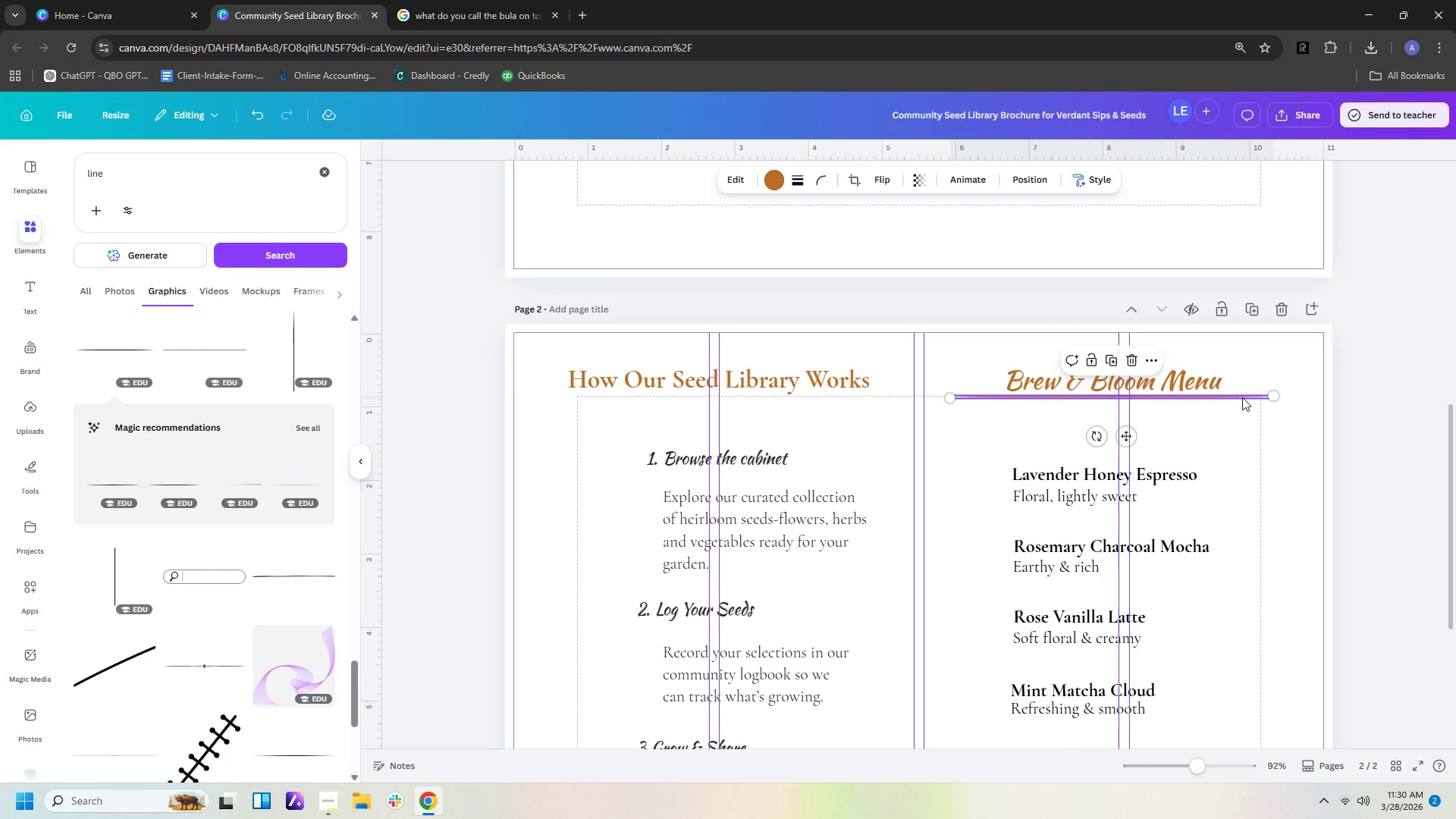 
key(Control+C)
 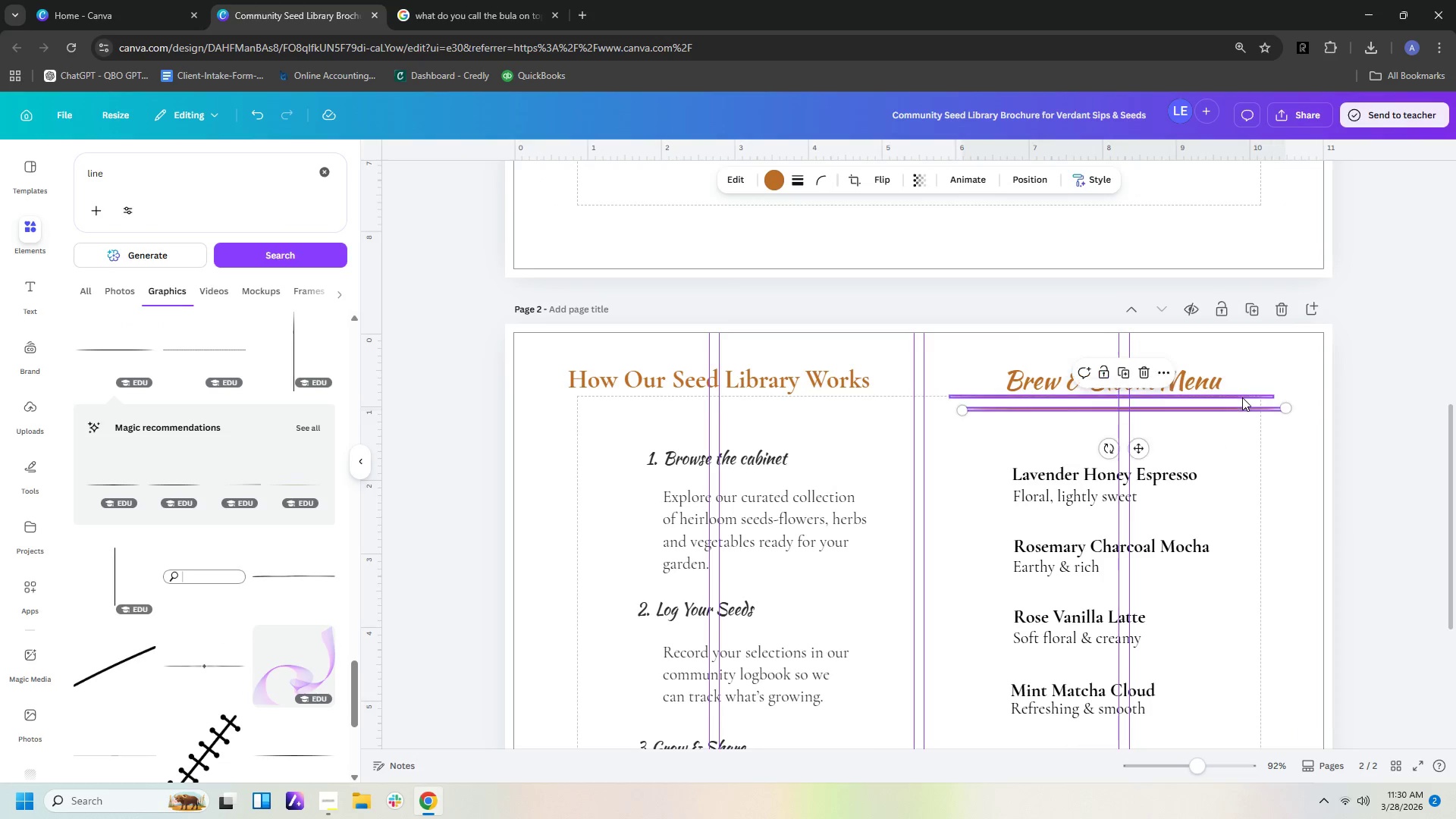 
key(Control+V)
 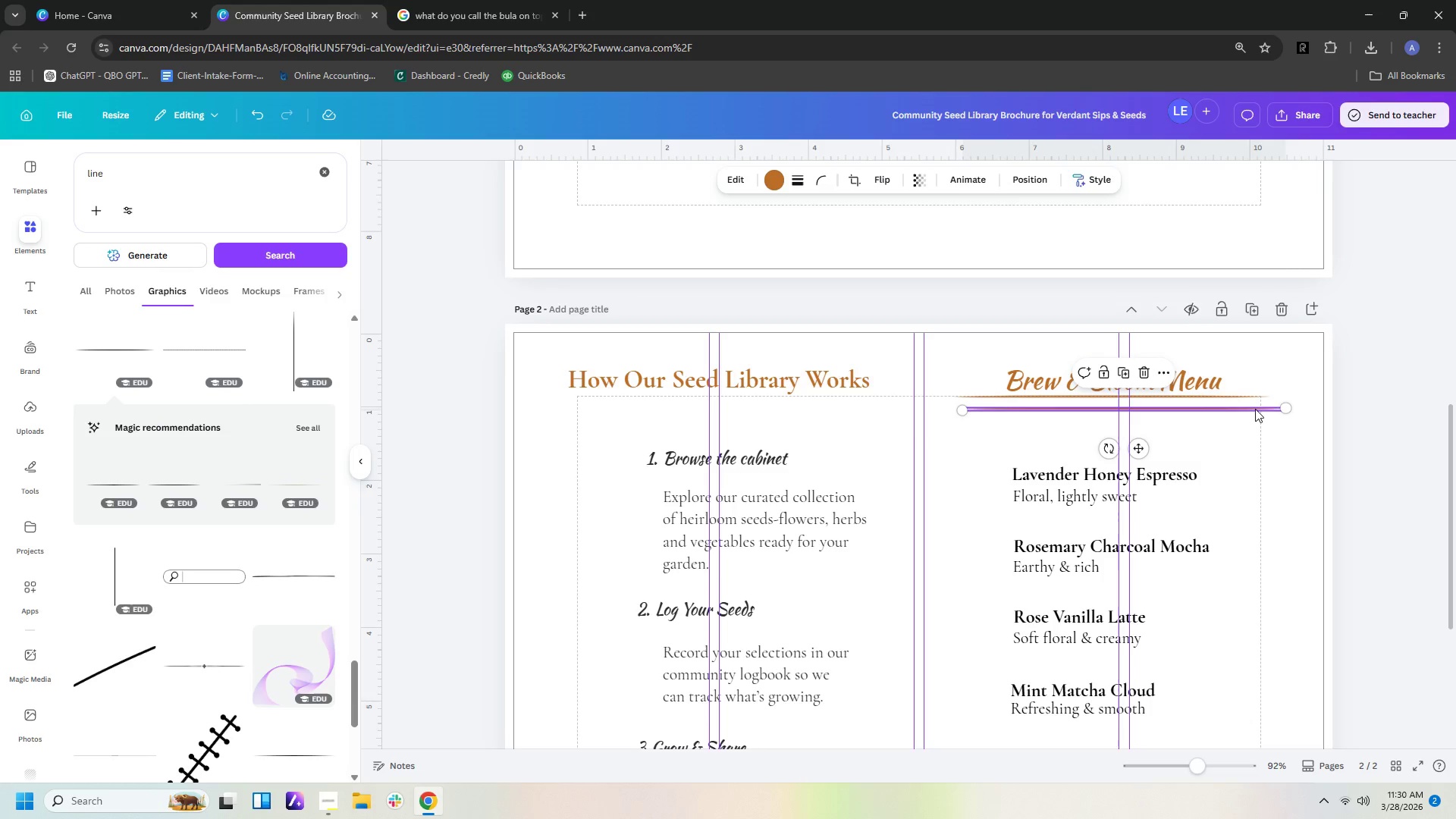 
left_click_drag(start_coordinate=[1255, 409], to_coordinate=[852, 397])
 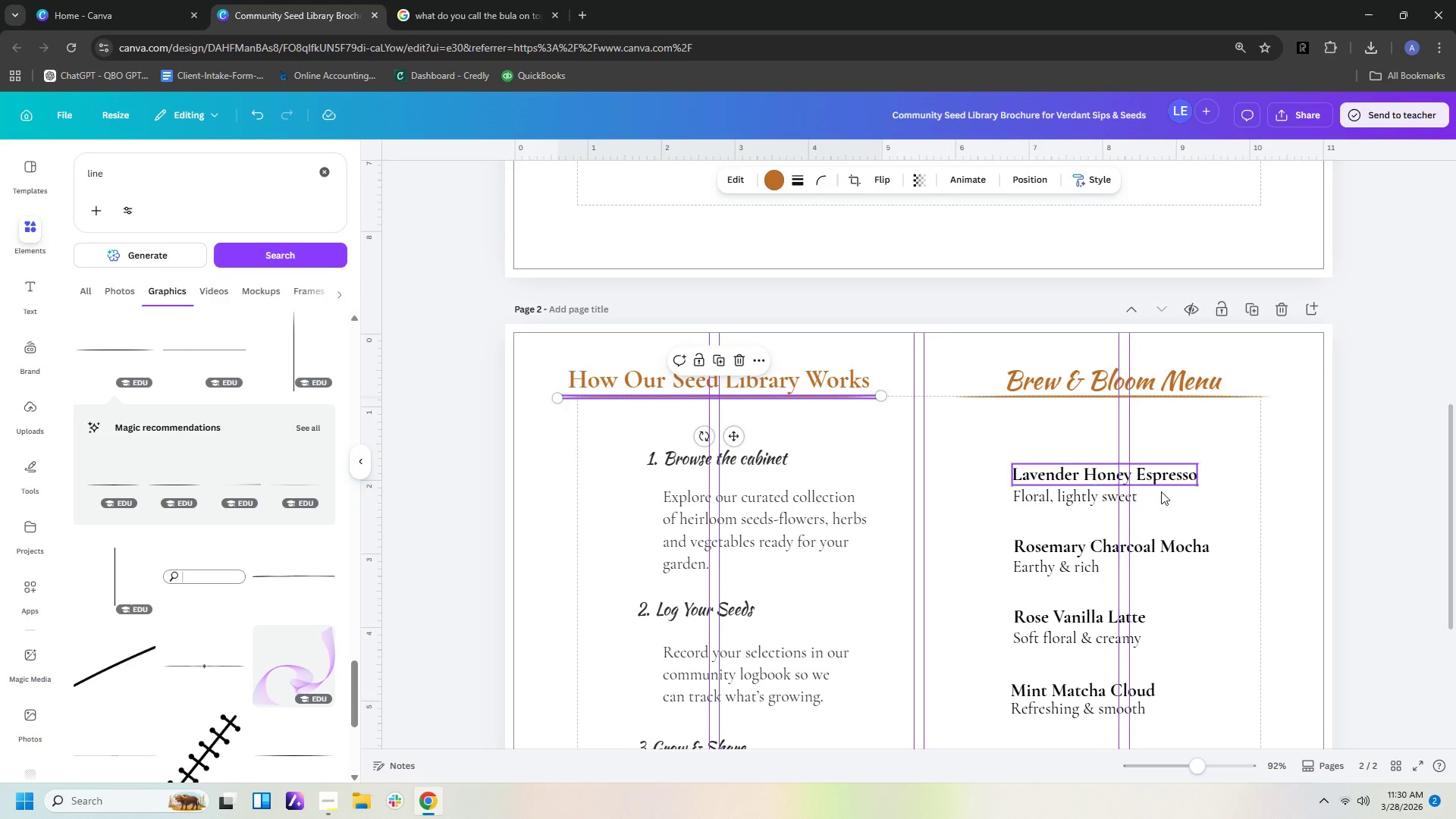 
left_click([1205, 506])
 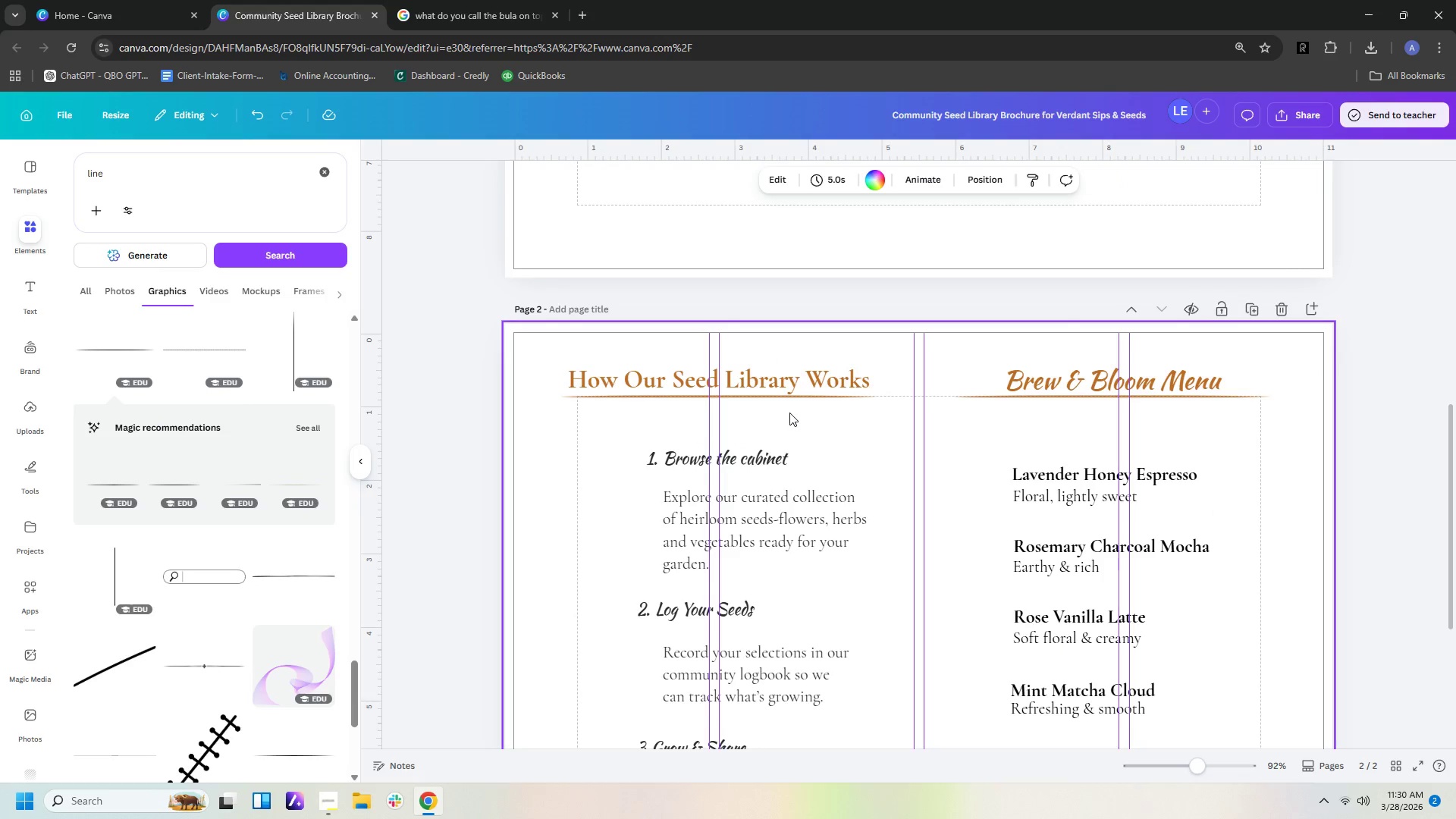 
left_click([789, 397])
 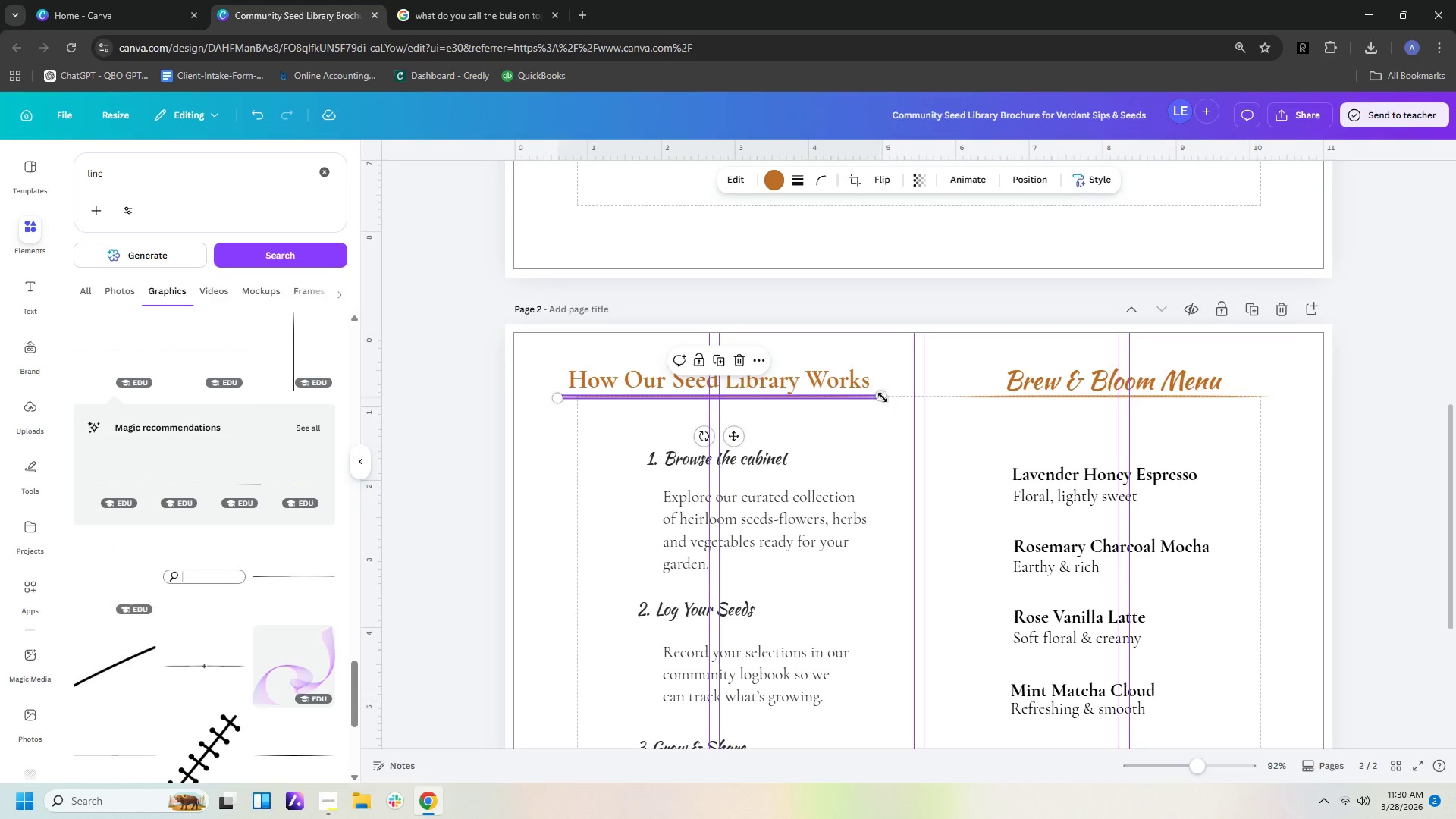 
left_click_drag(start_coordinate=[883, 397], to_coordinate=[900, 397])
 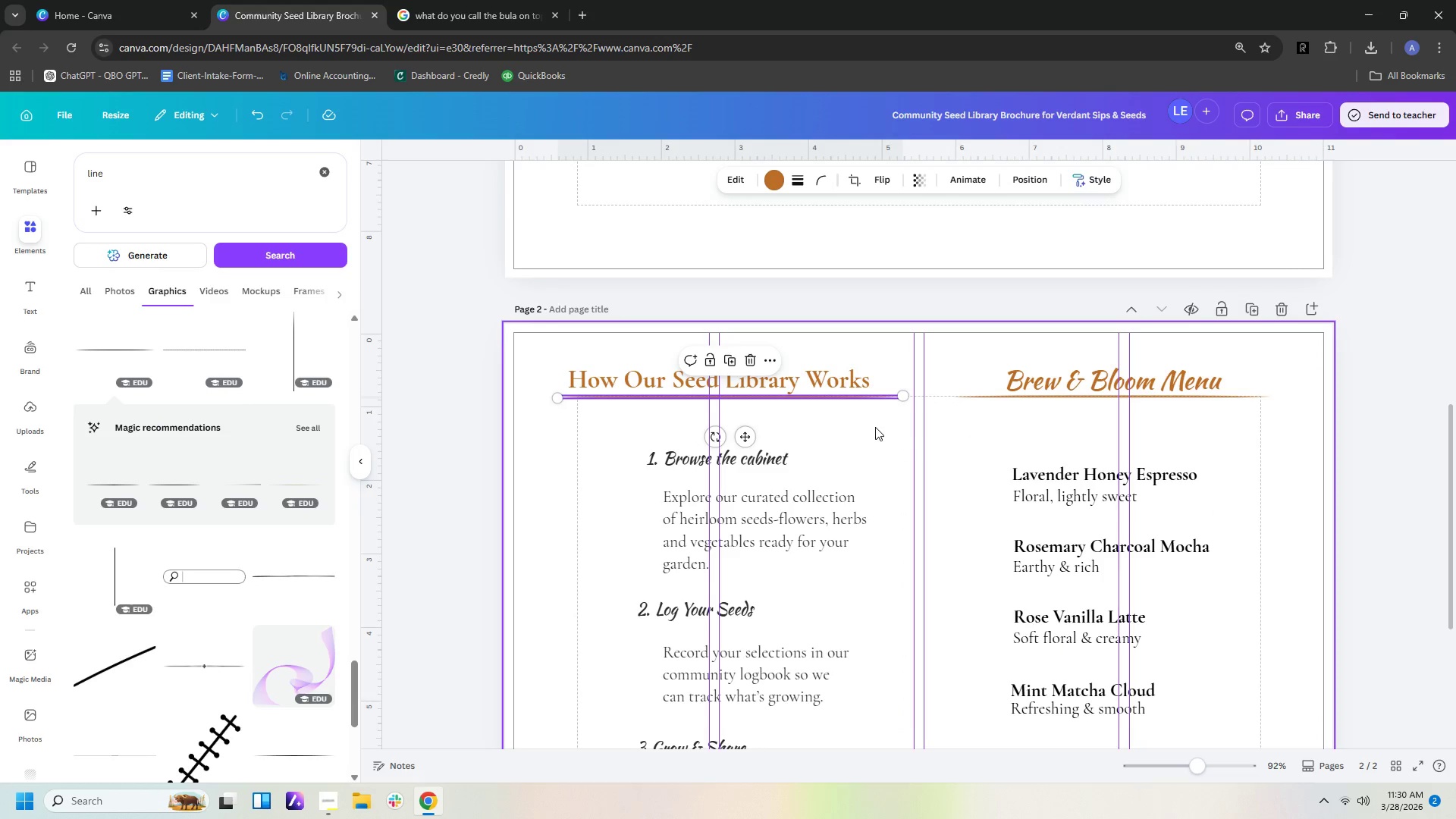 
left_click([875, 427])
 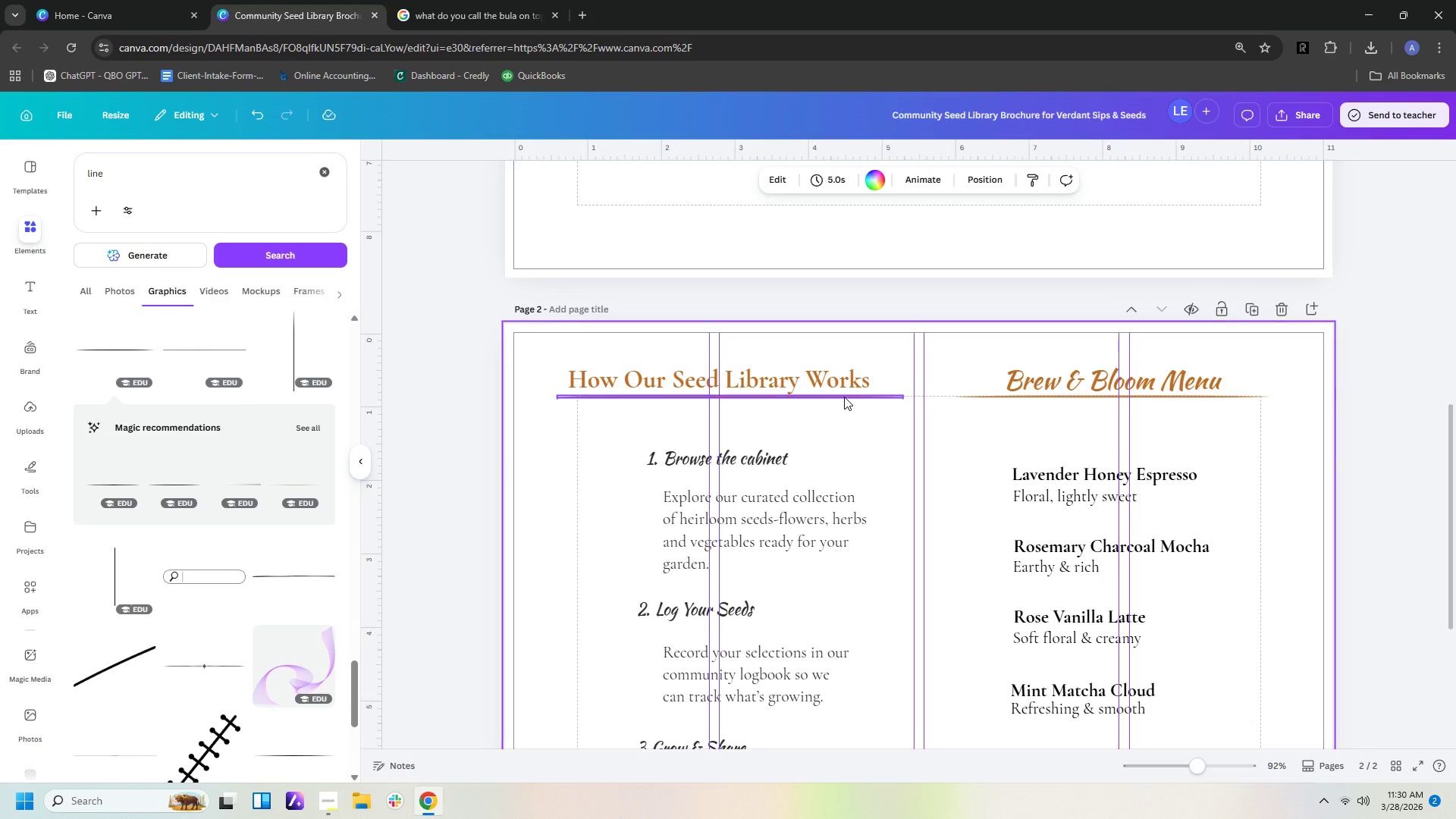 
left_click_drag(start_coordinate=[844, 397], to_coordinate=[835, 397])
 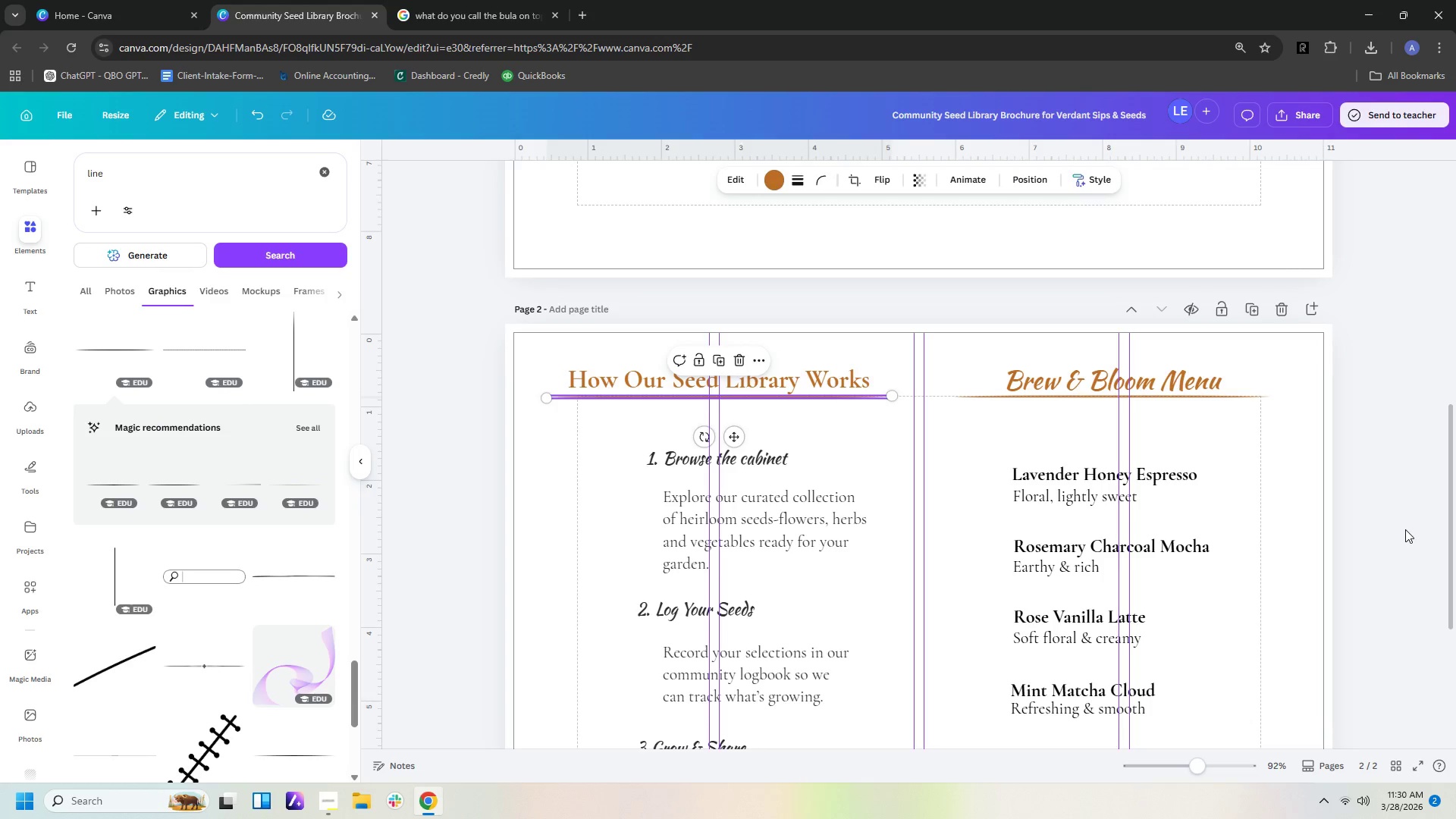 
left_click([1405, 529])
 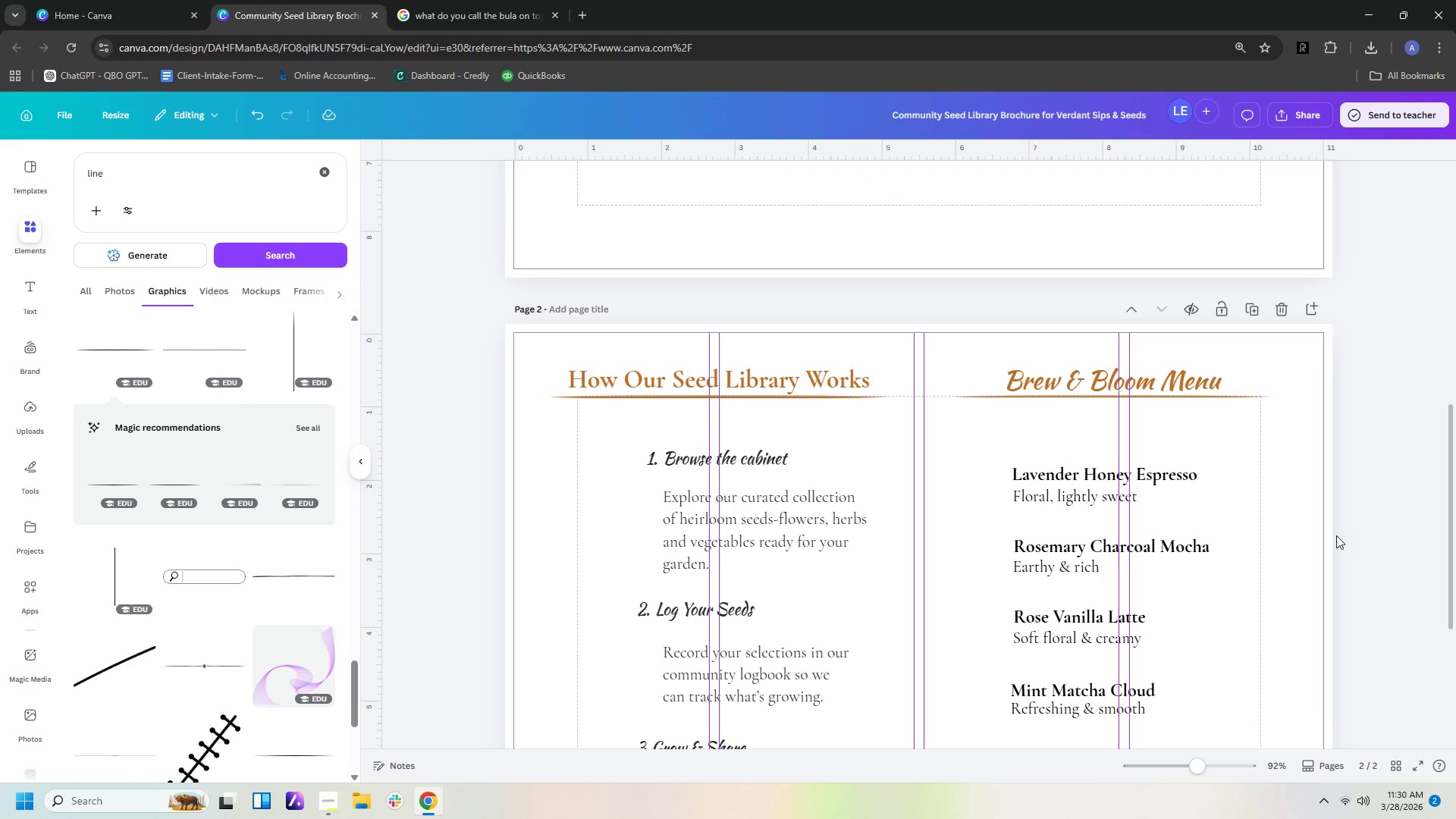 
left_click([1336, 535])
 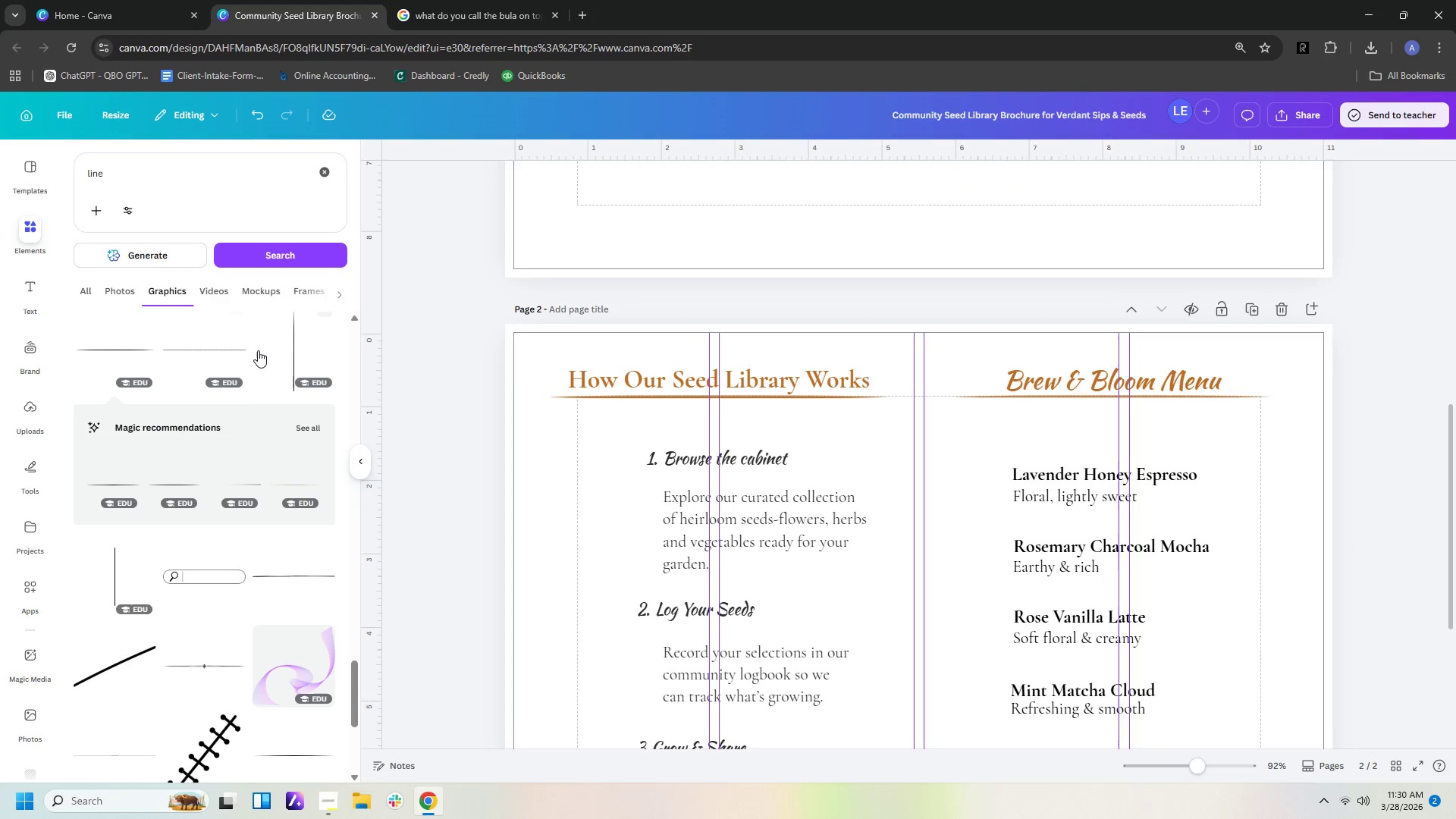 
left_click([285, 338])
 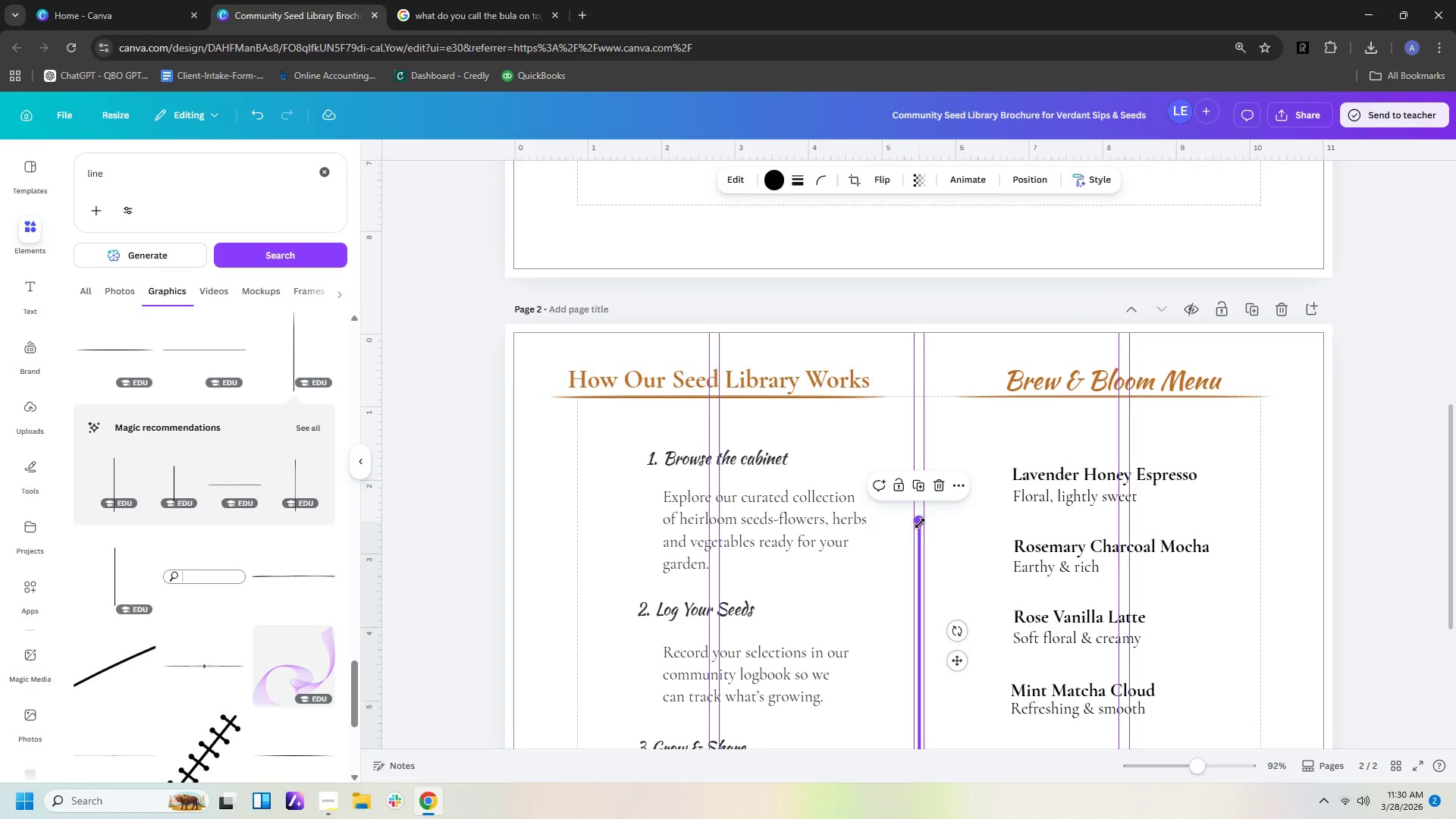 
key(Delete)
 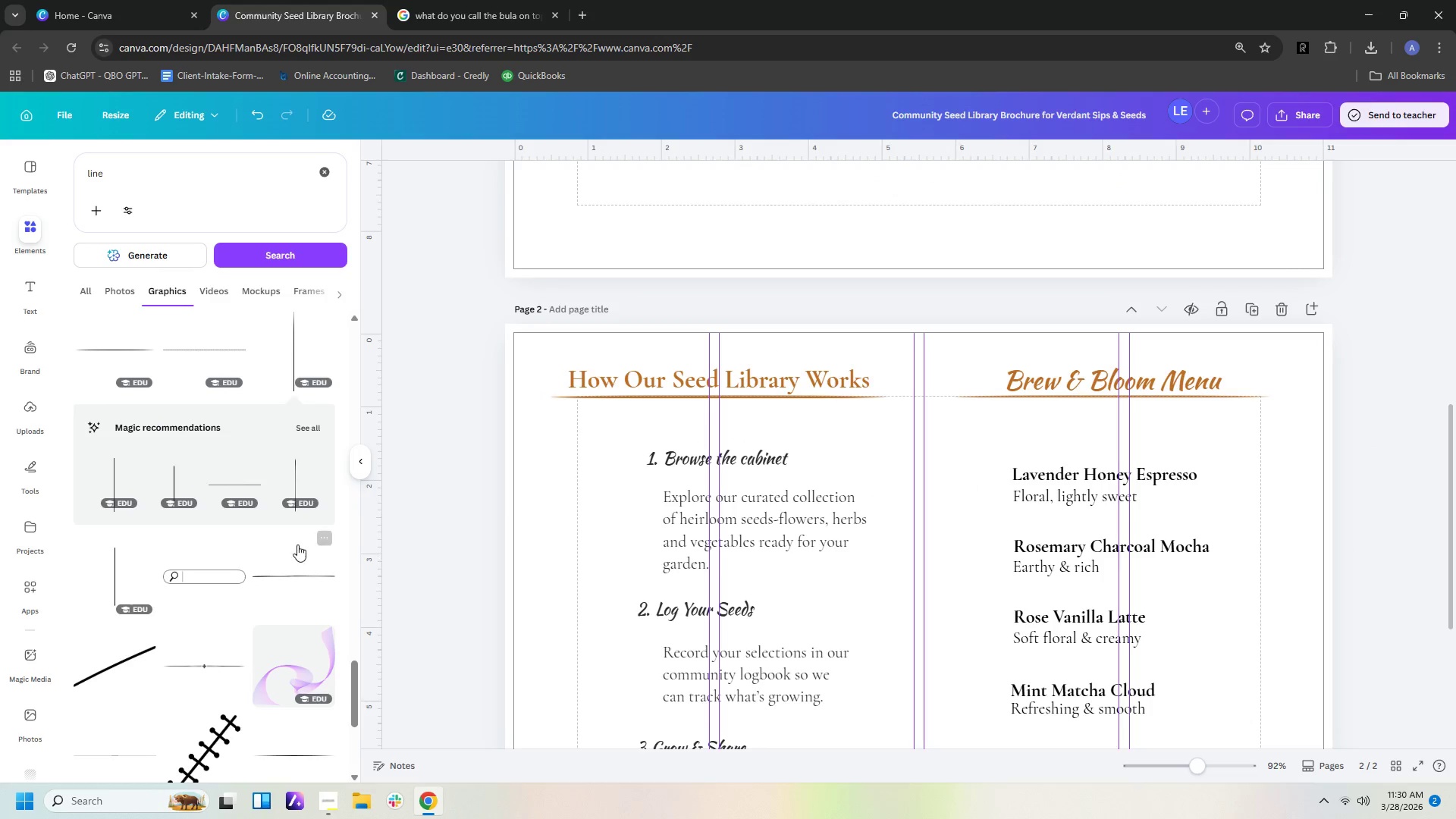 
mouse_move([311, 441])
 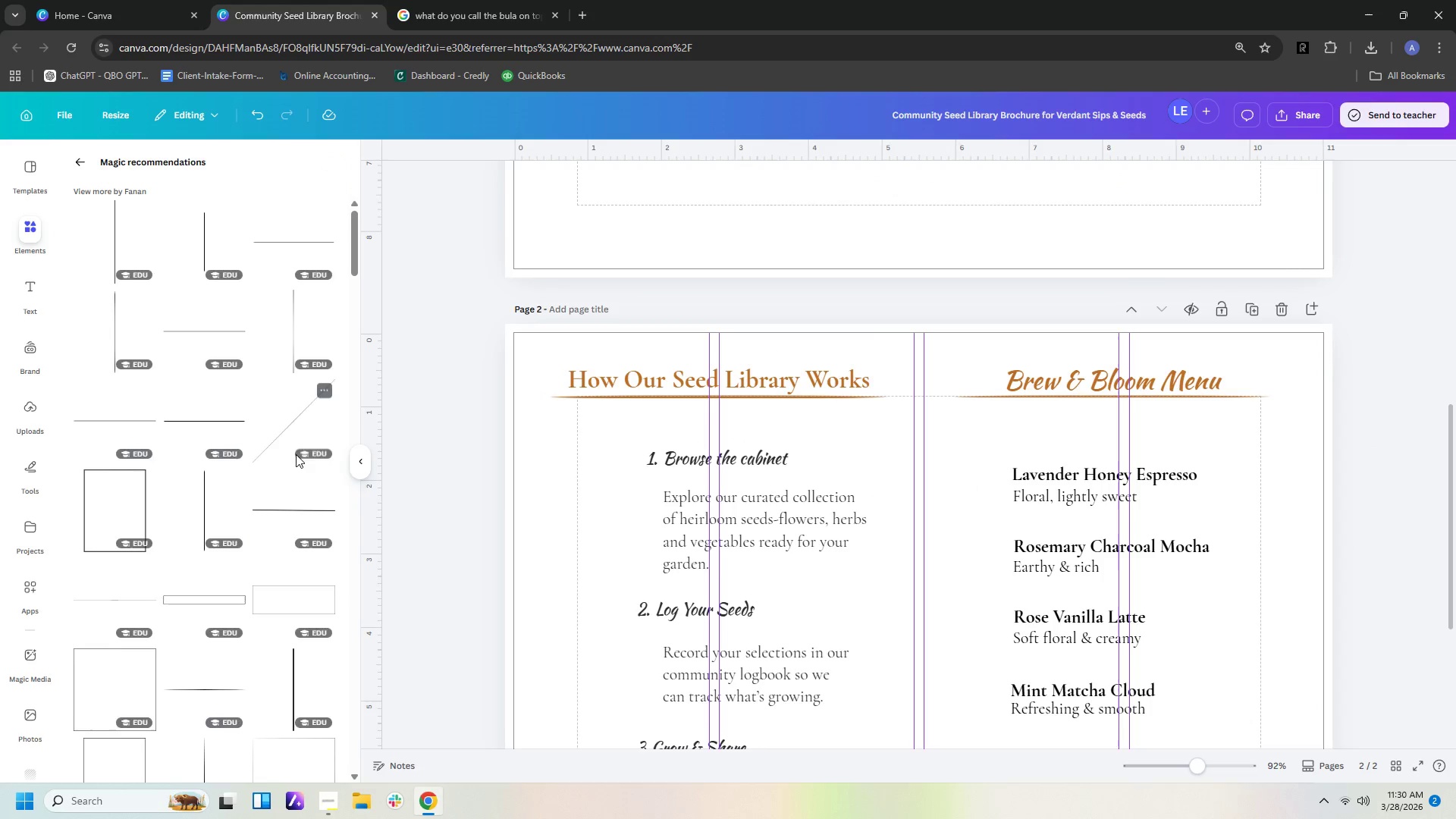 
scroll: coordinate [296, 454], scroll_direction: down, amount: 1.0
 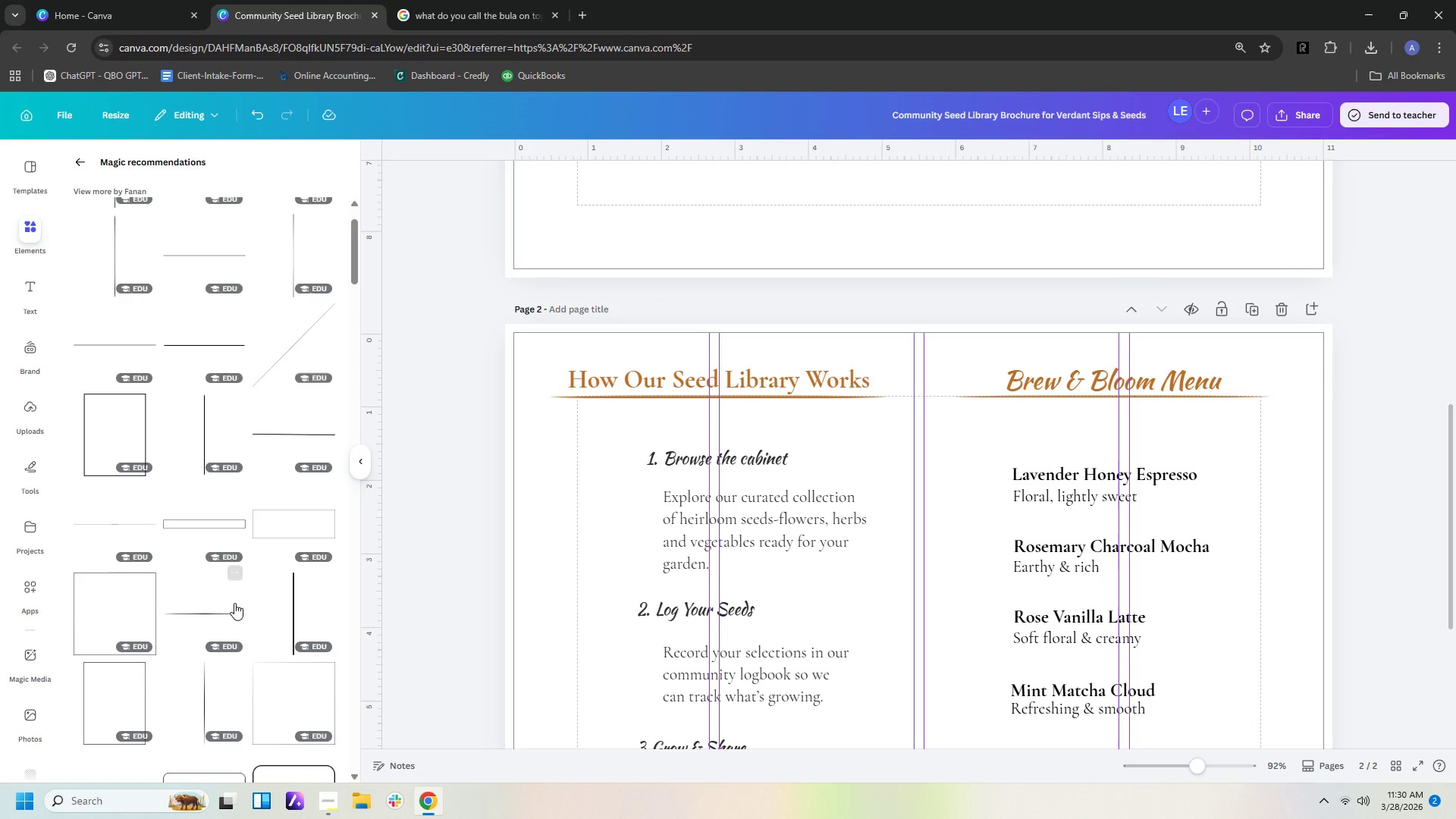 
left_click([215, 617])
 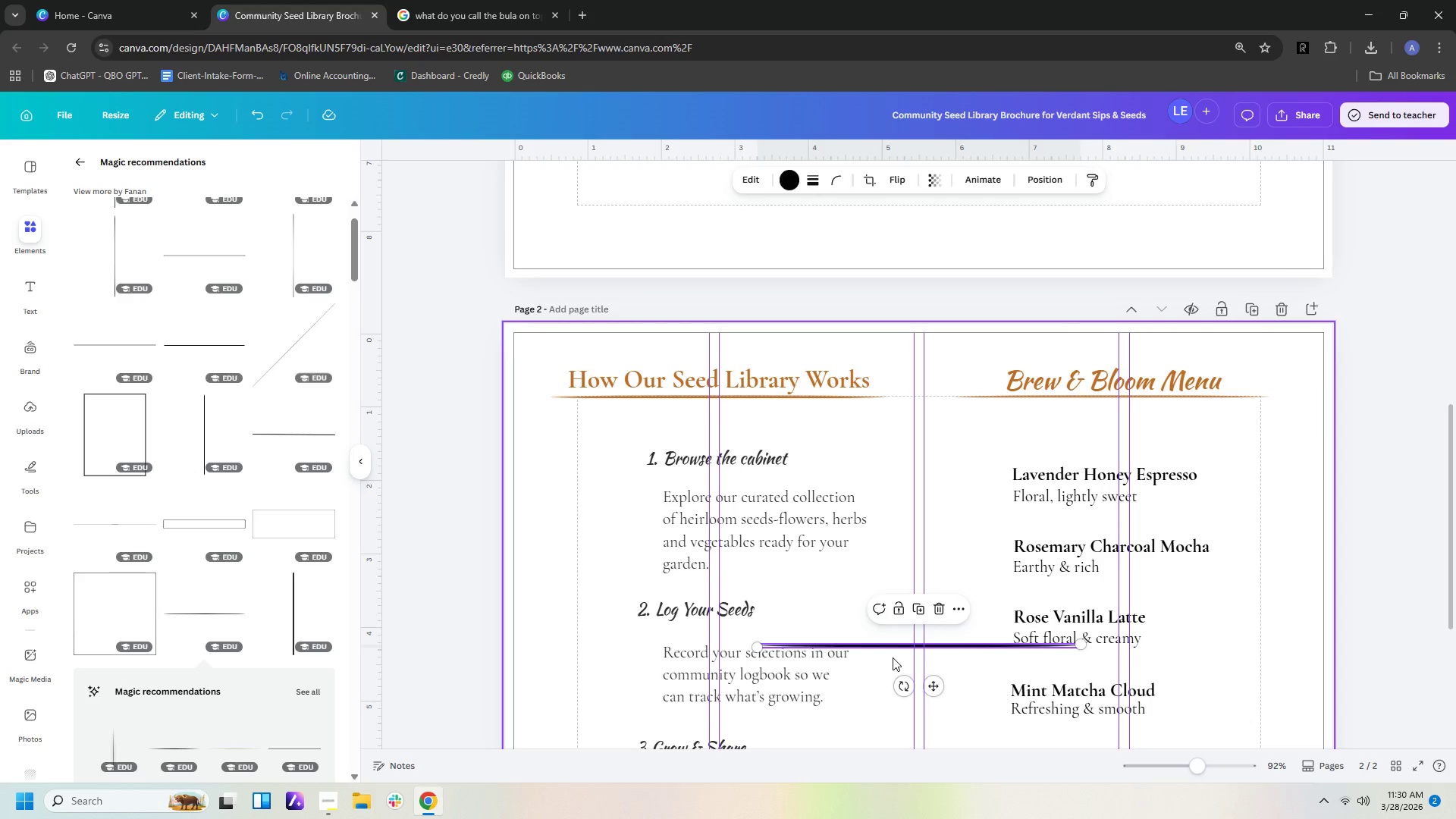 
key(Delete)
 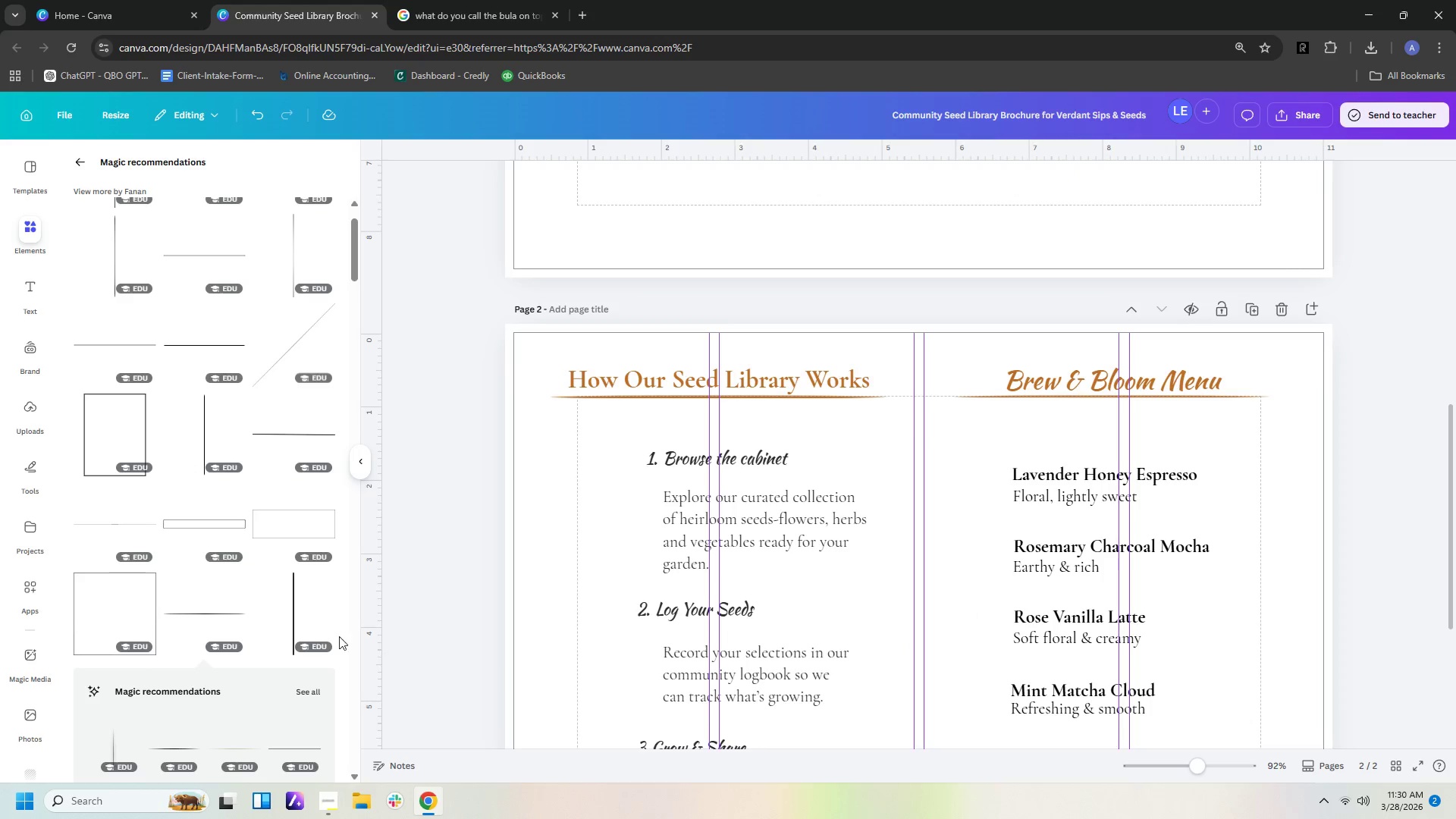 
scroll: coordinate [291, 595], scroll_direction: down, amount: 10.0
 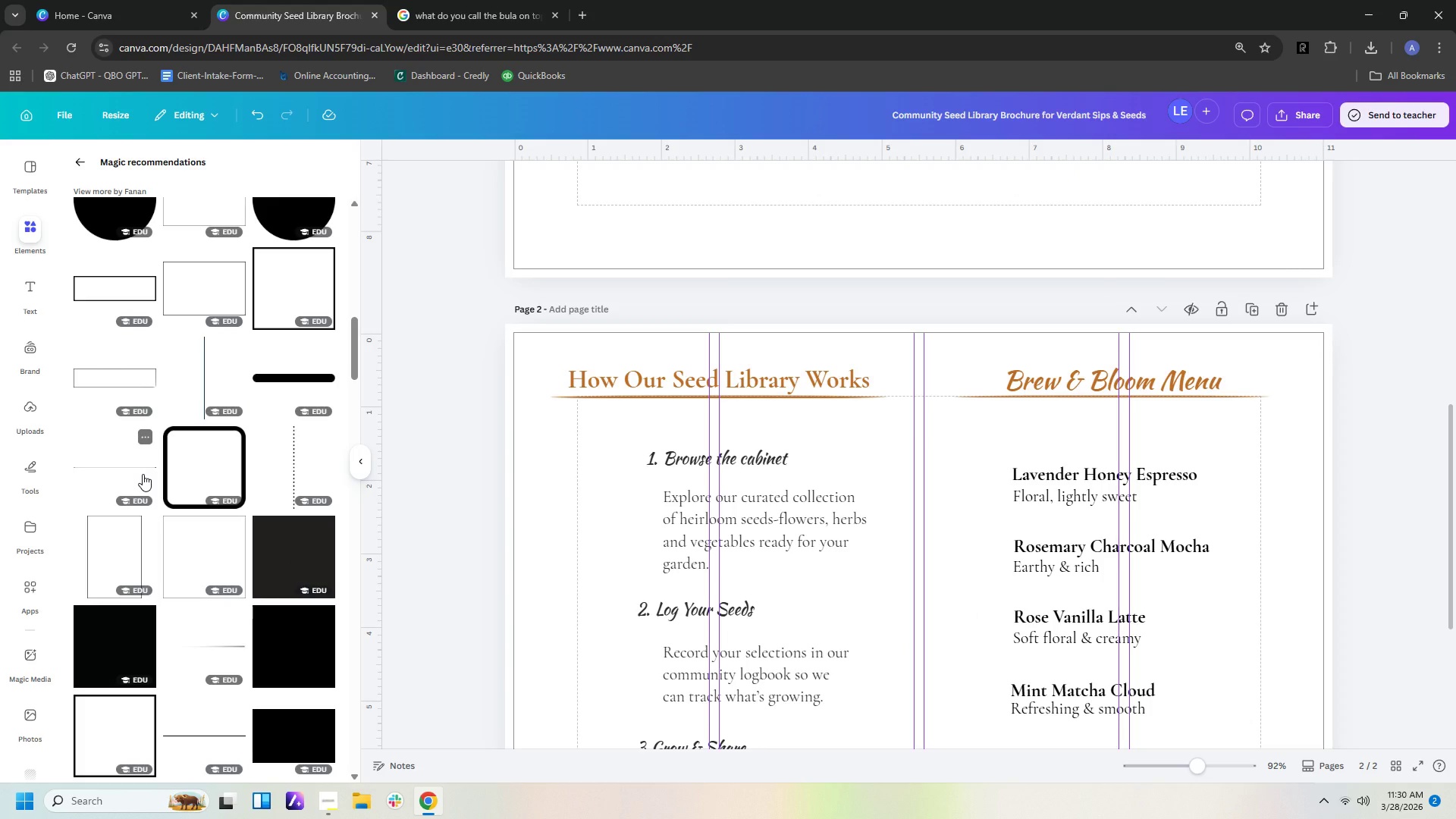 
left_click([138, 469])
 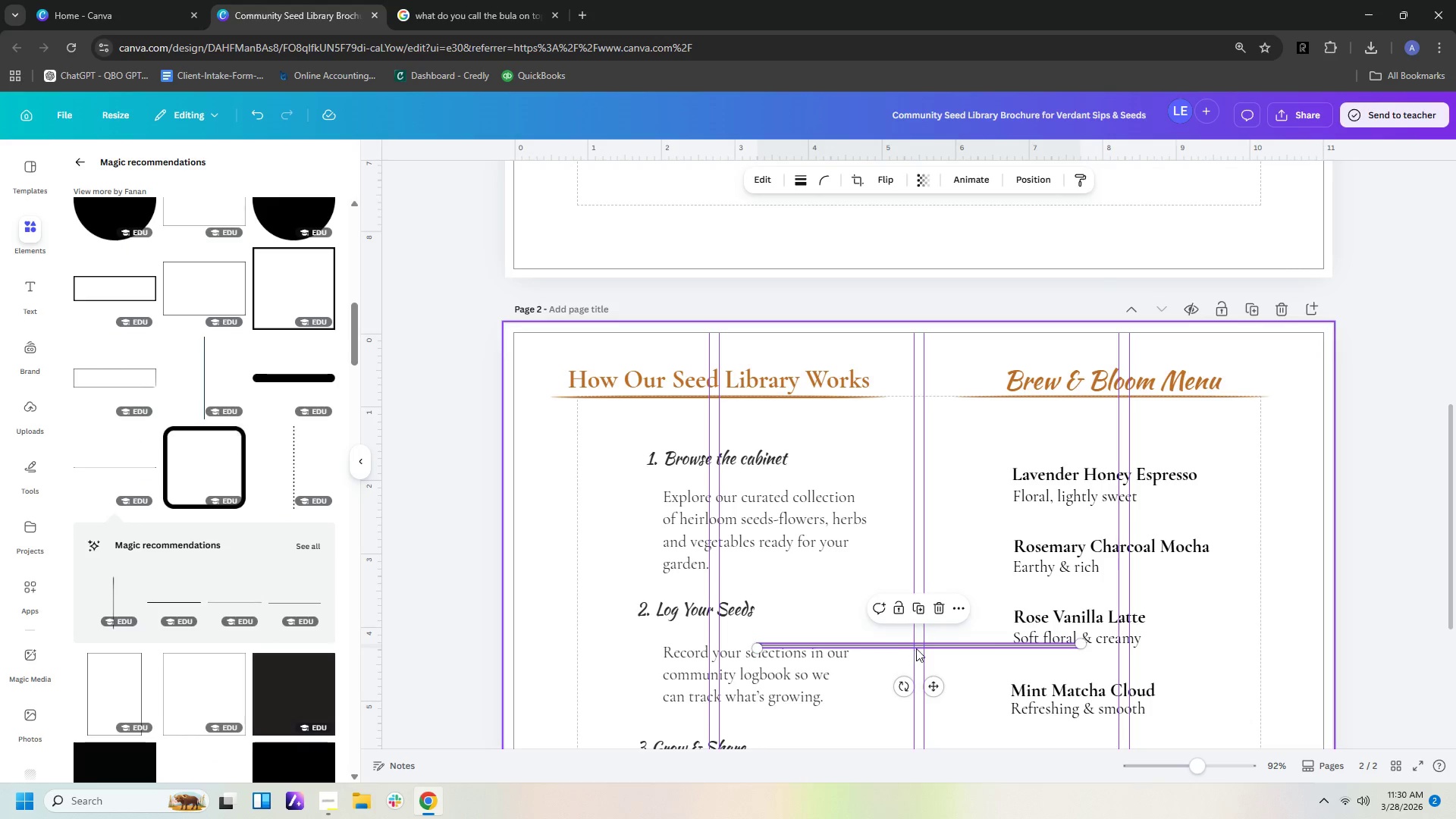 
left_click_drag(start_coordinate=[921, 644], to_coordinate=[1112, 519])
 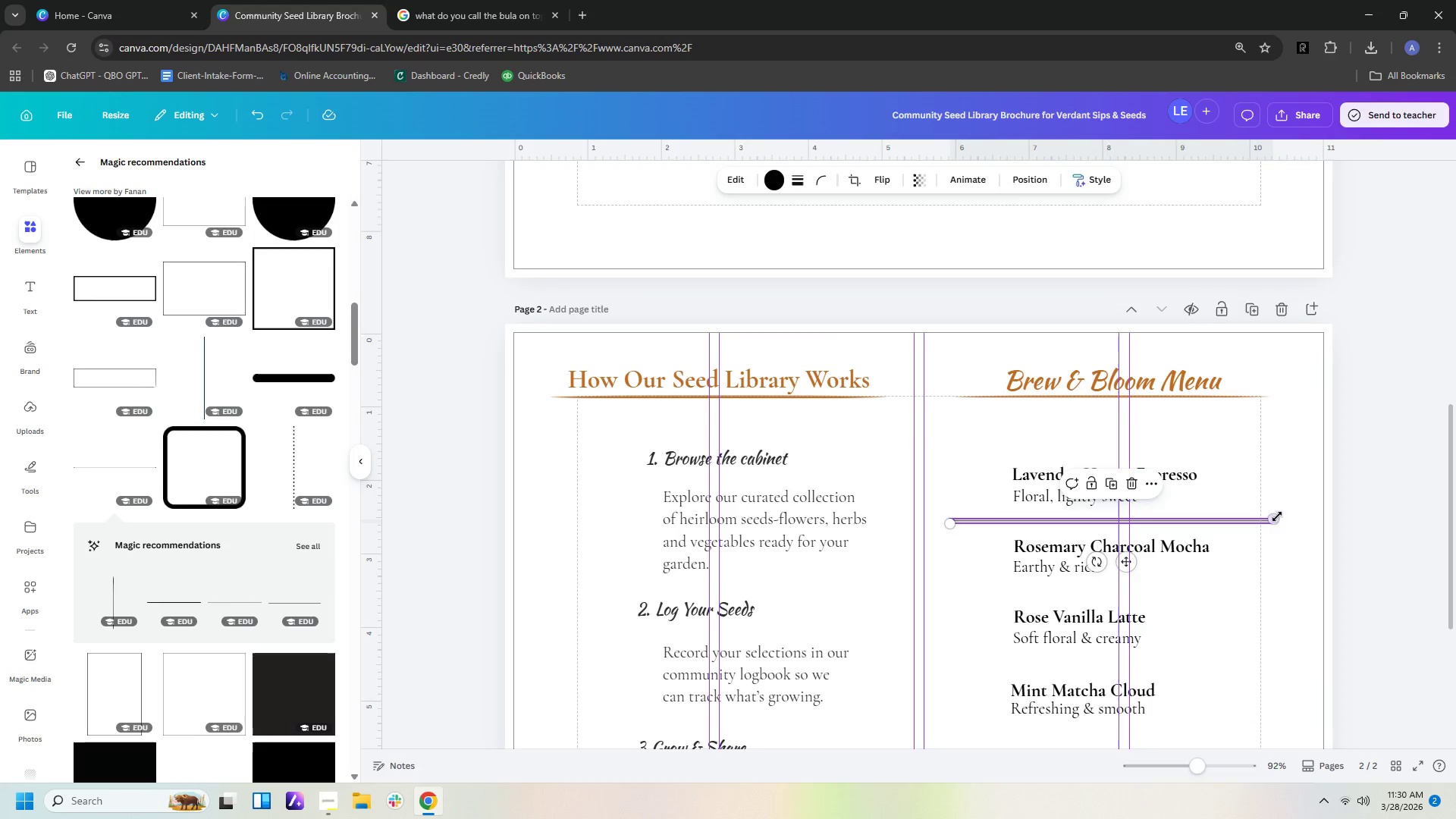 
left_click_drag(start_coordinate=[1277, 516], to_coordinate=[1232, 516])
 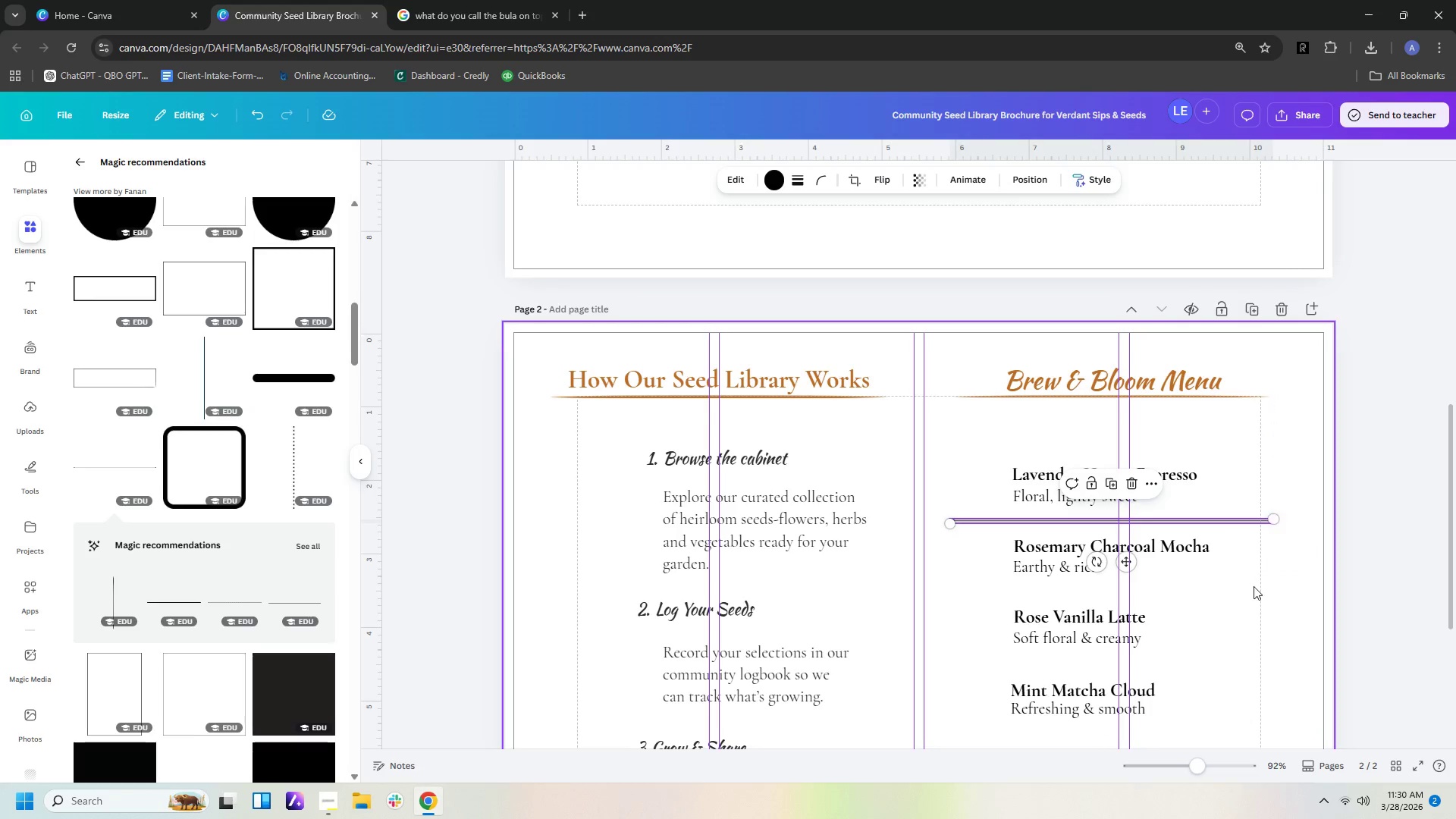 
left_click([1254, 589])
 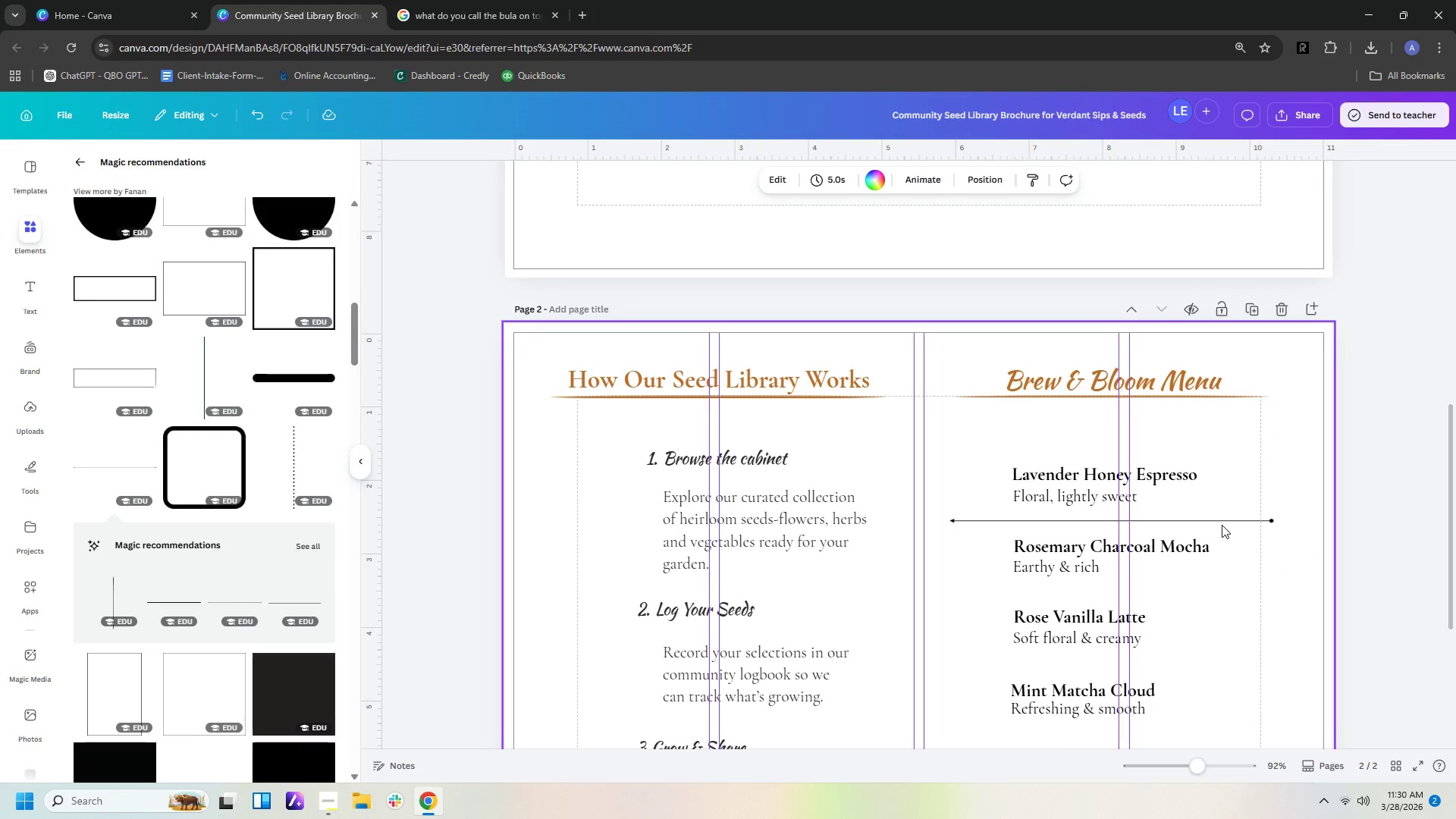 
left_click([1222, 521])
 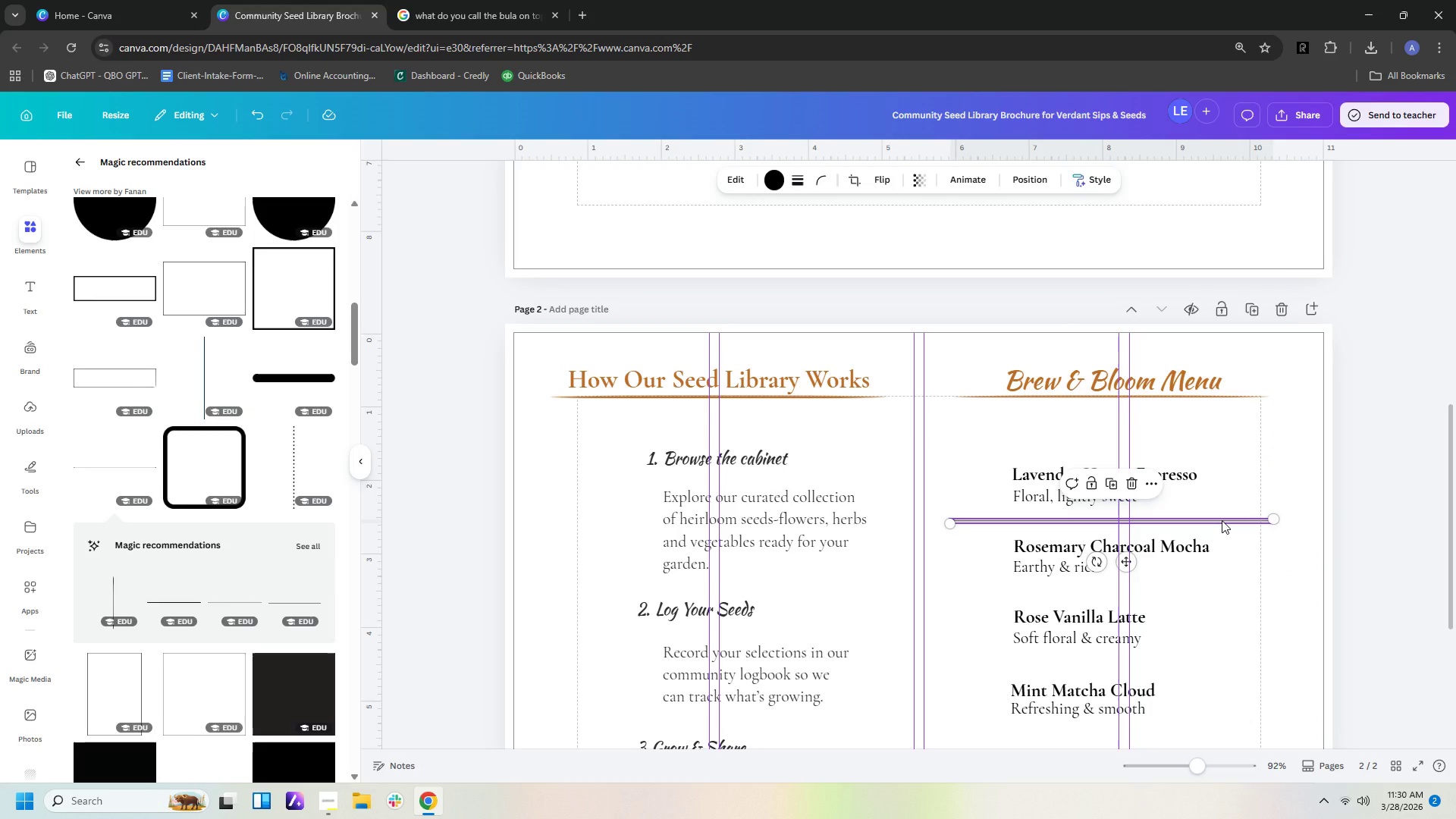 
key(Delete)
 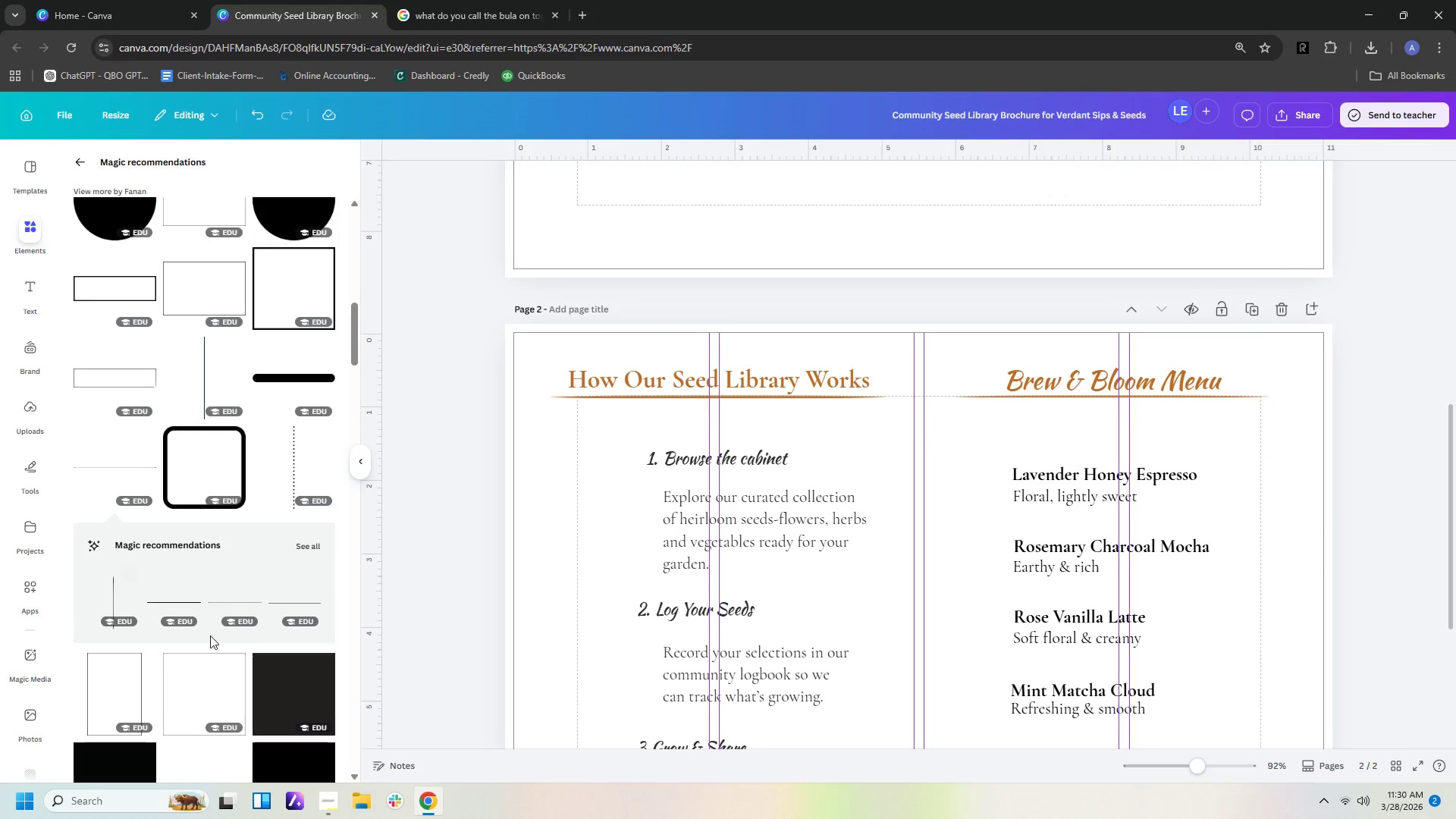 
scroll: coordinate [240, 473], scroll_direction: down, amount: 14.0
 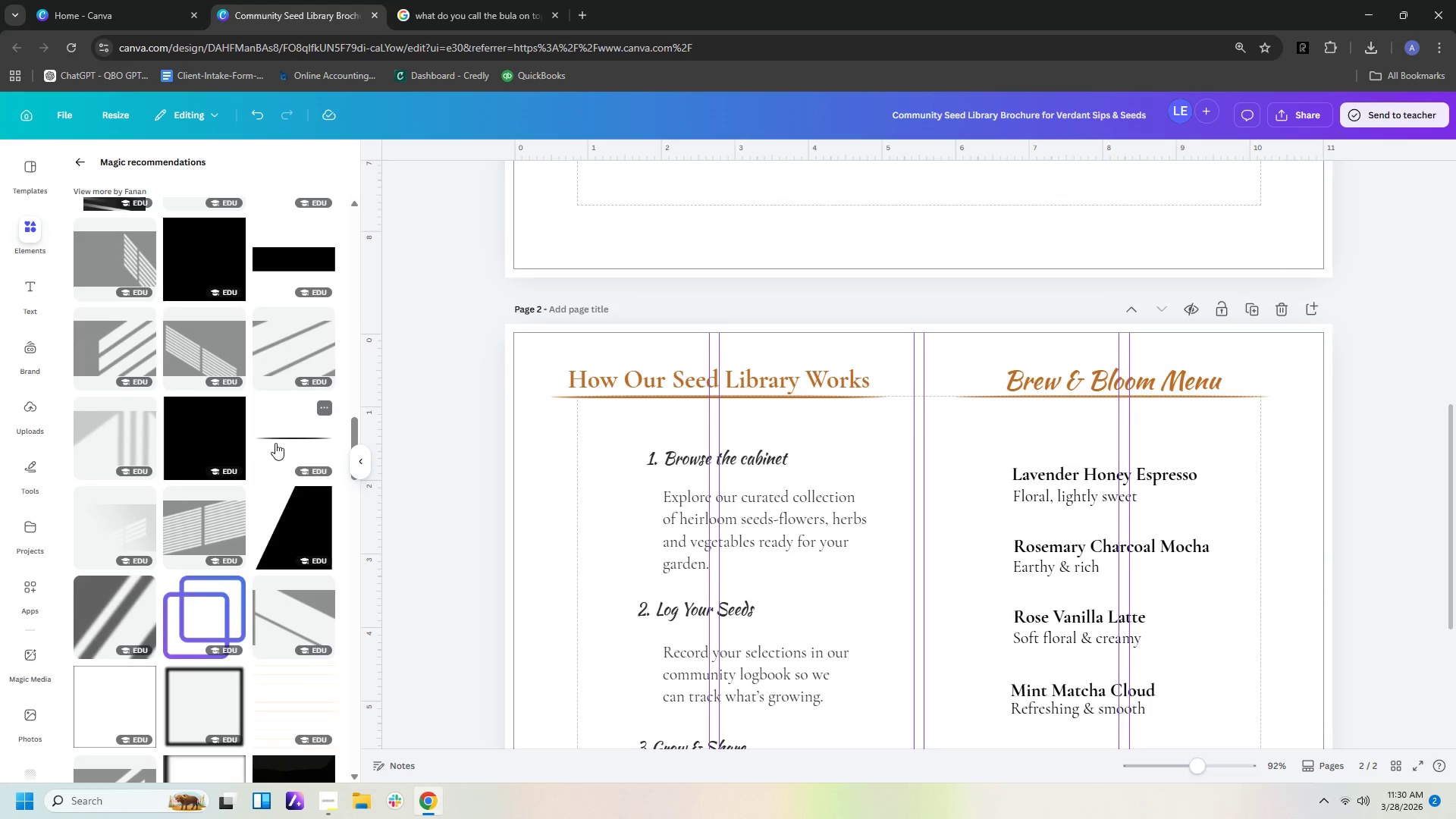 
left_click([287, 438])
 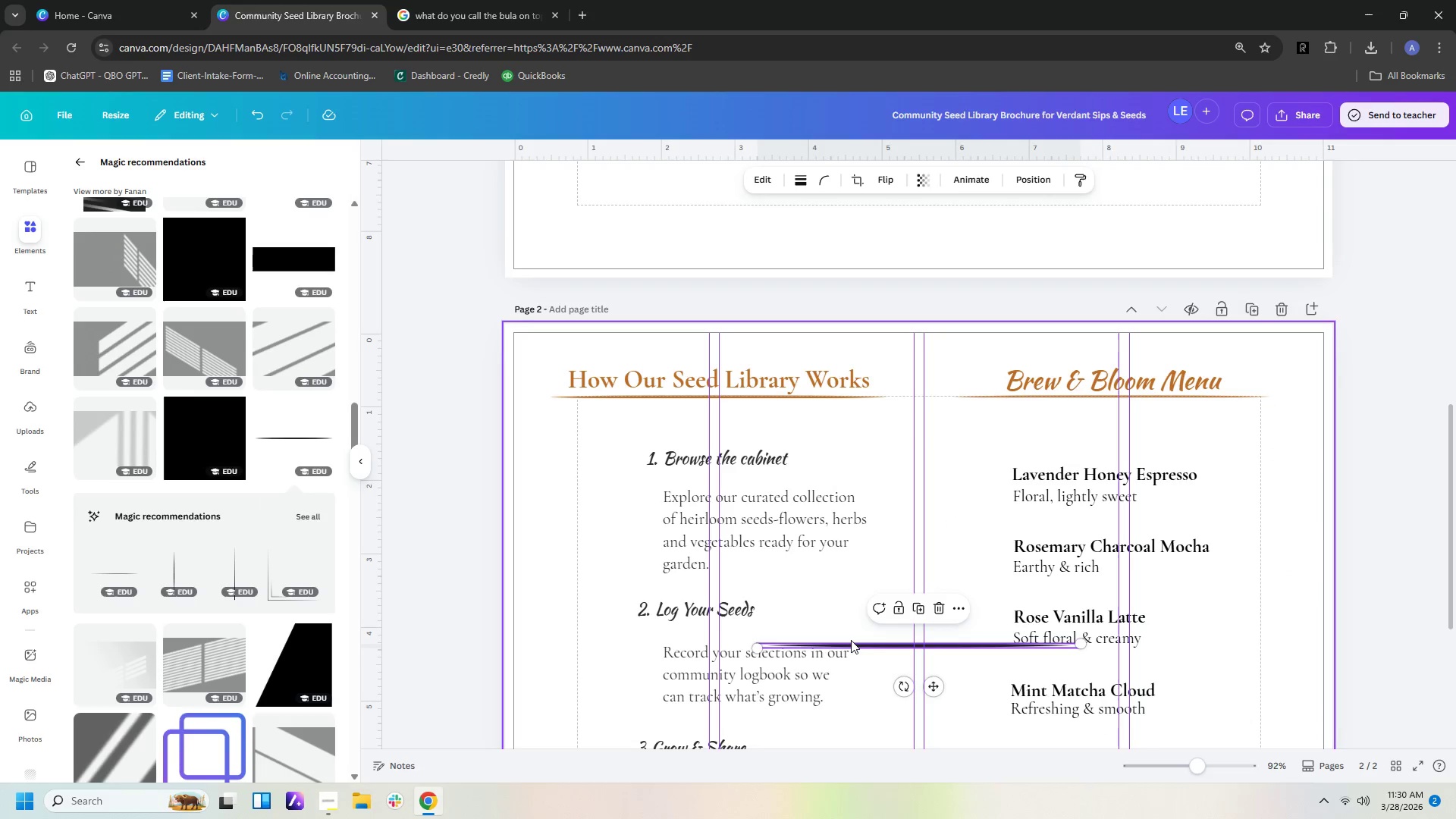 
key(Delete)
 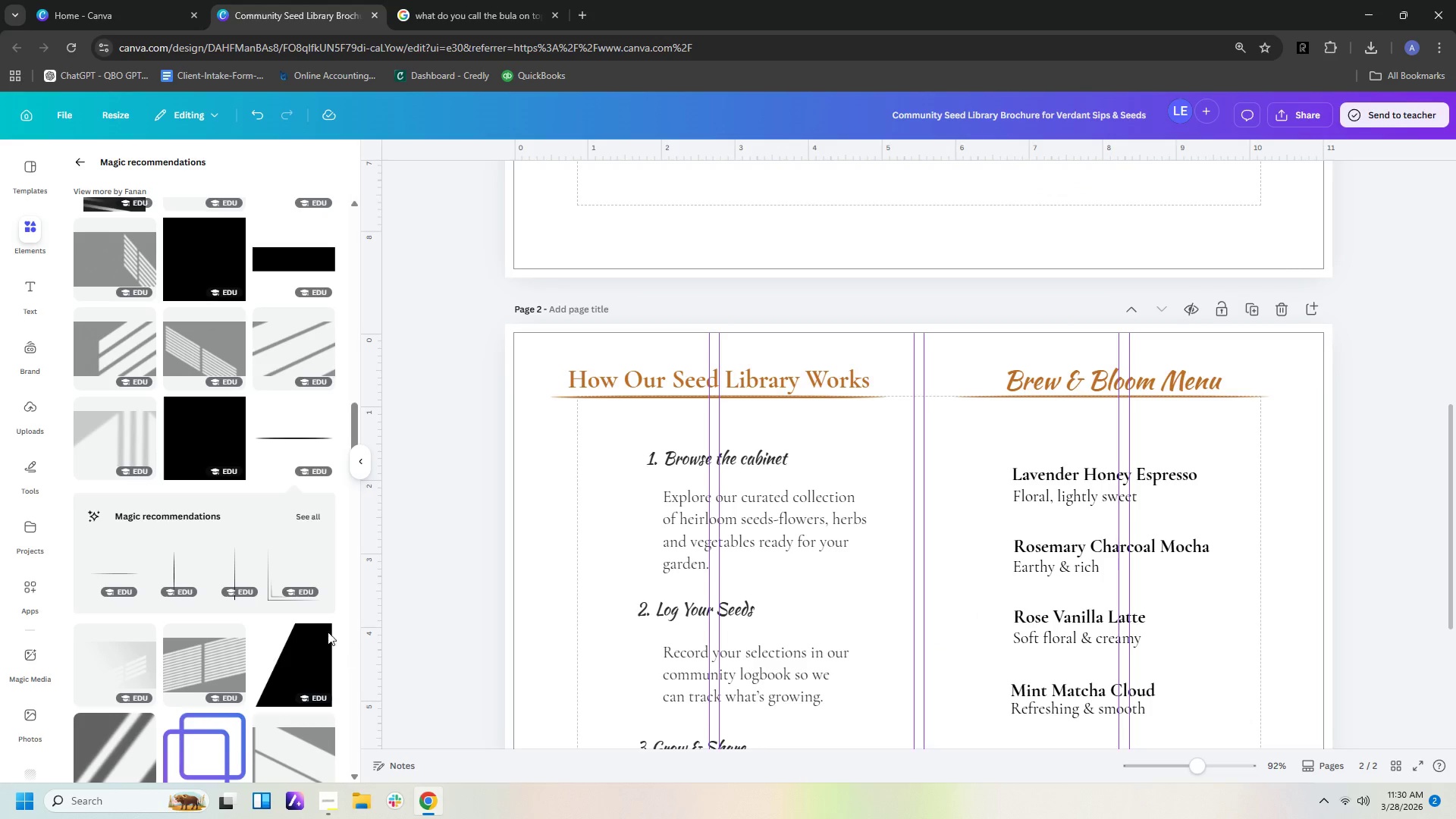 
scroll: coordinate [297, 607], scroll_direction: down, amount: 4.0
 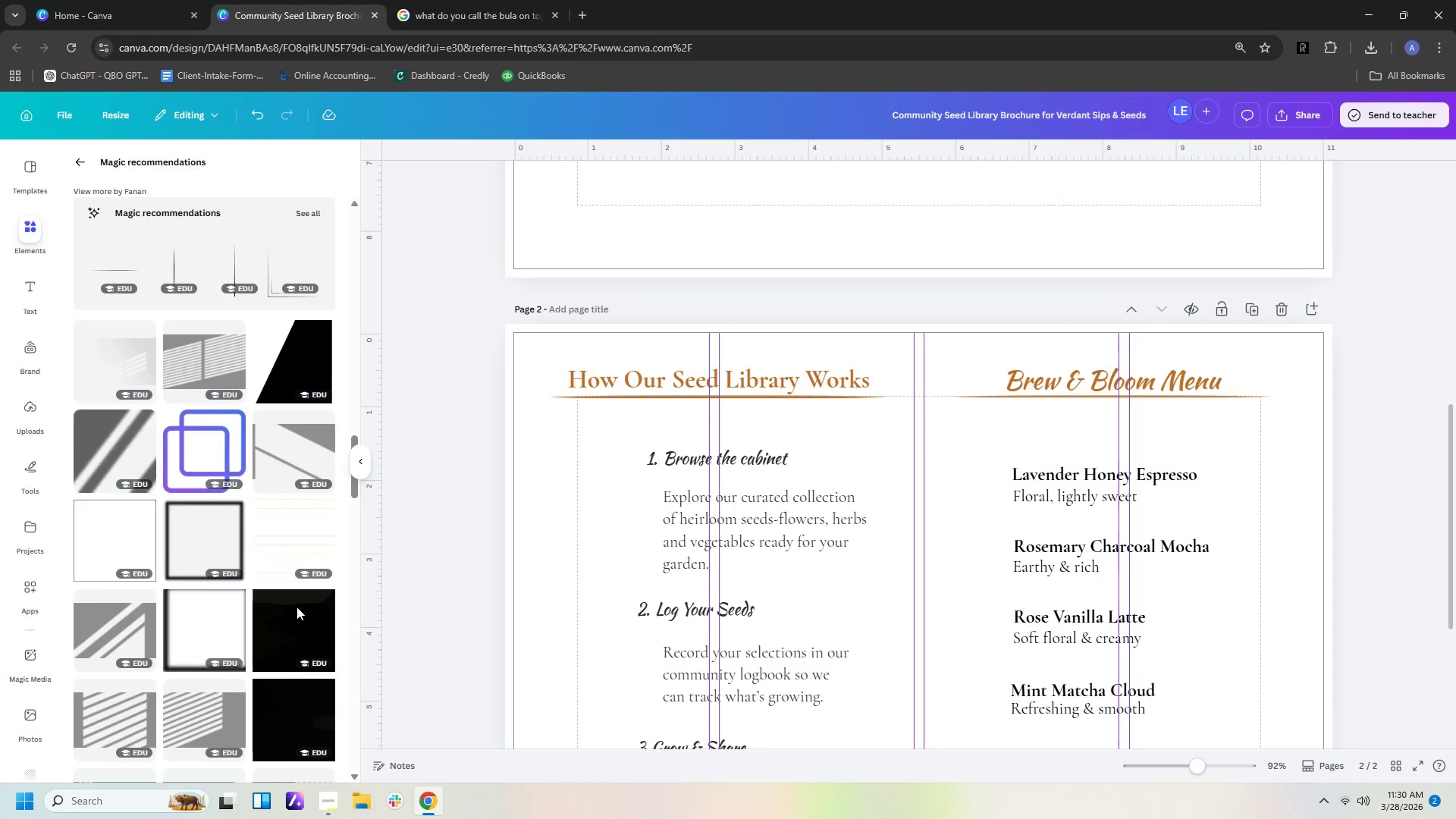 
scroll: coordinate [297, 590], scroll_direction: up, amount: 5.0
 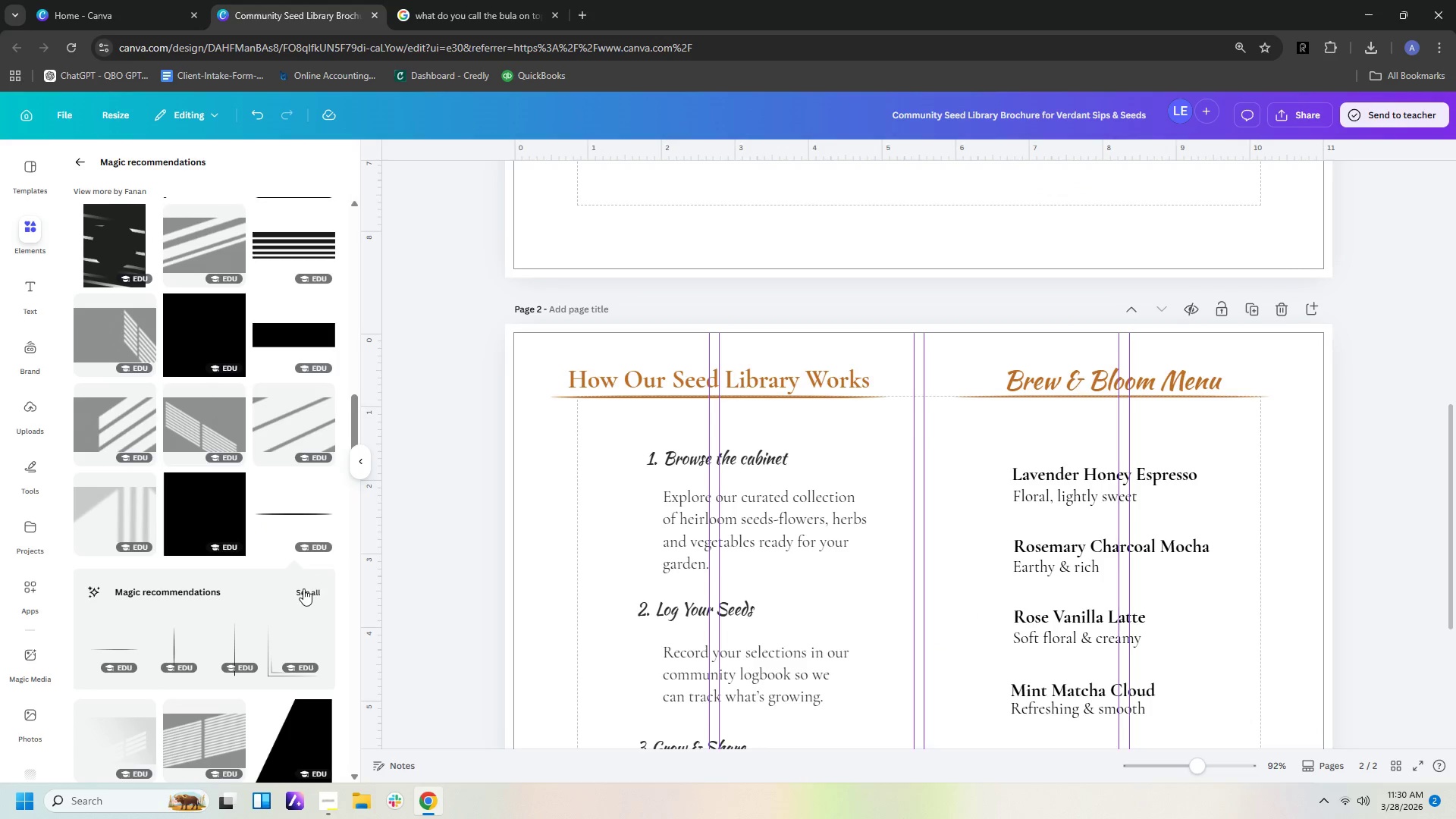 
left_click([303, 588])
 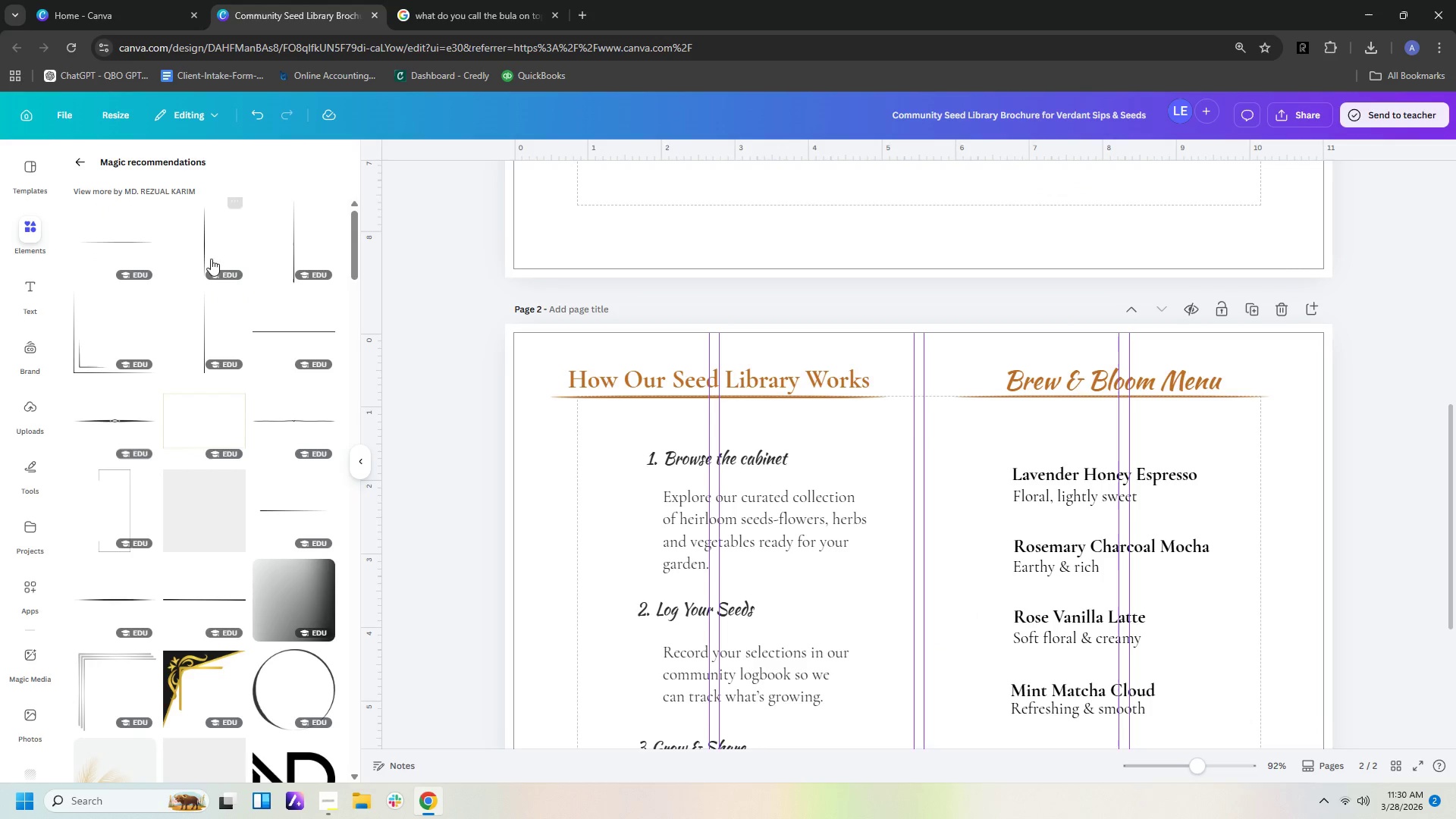 
left_click([144, 235])
 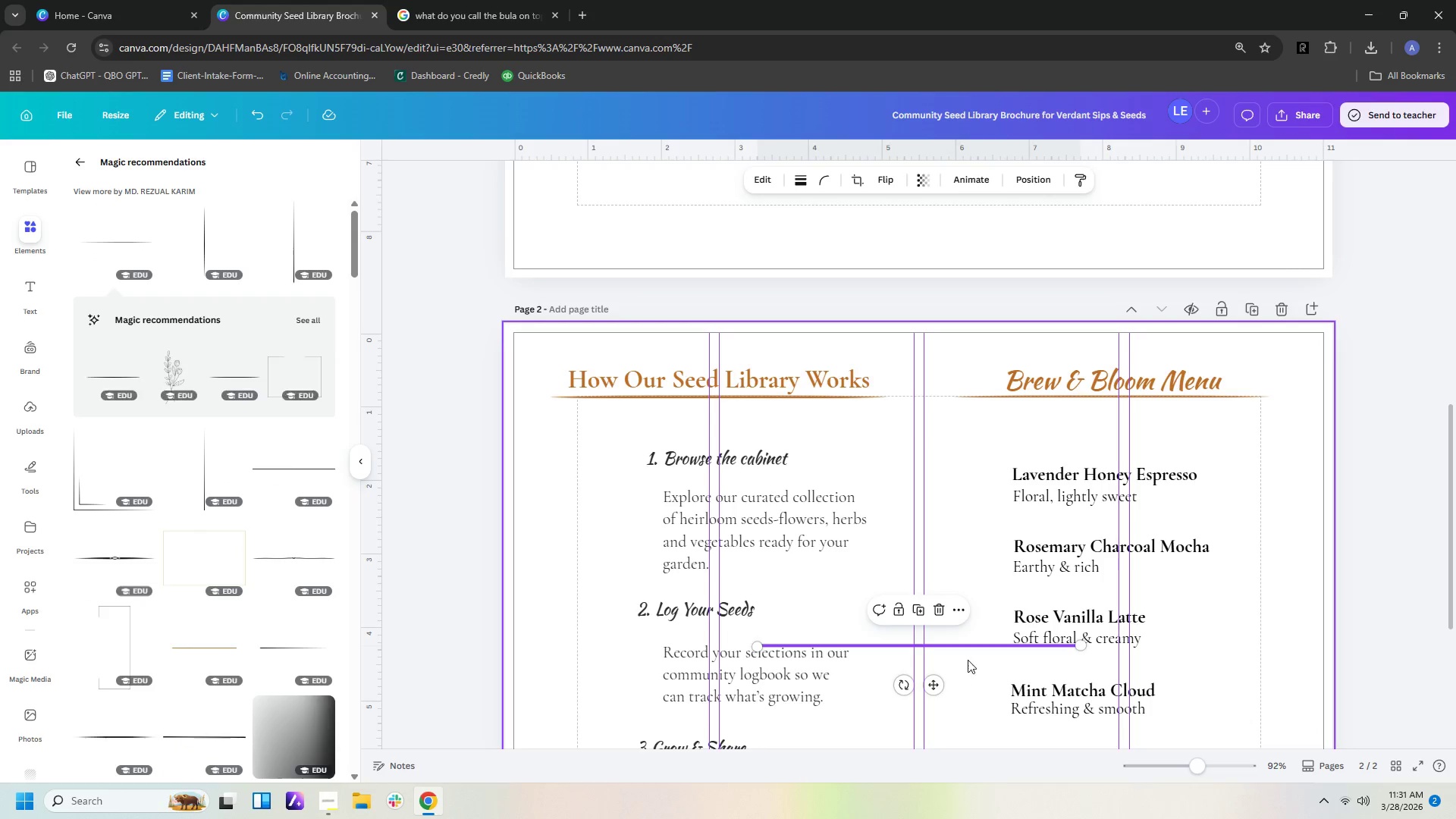 
left_click([971, 661])
 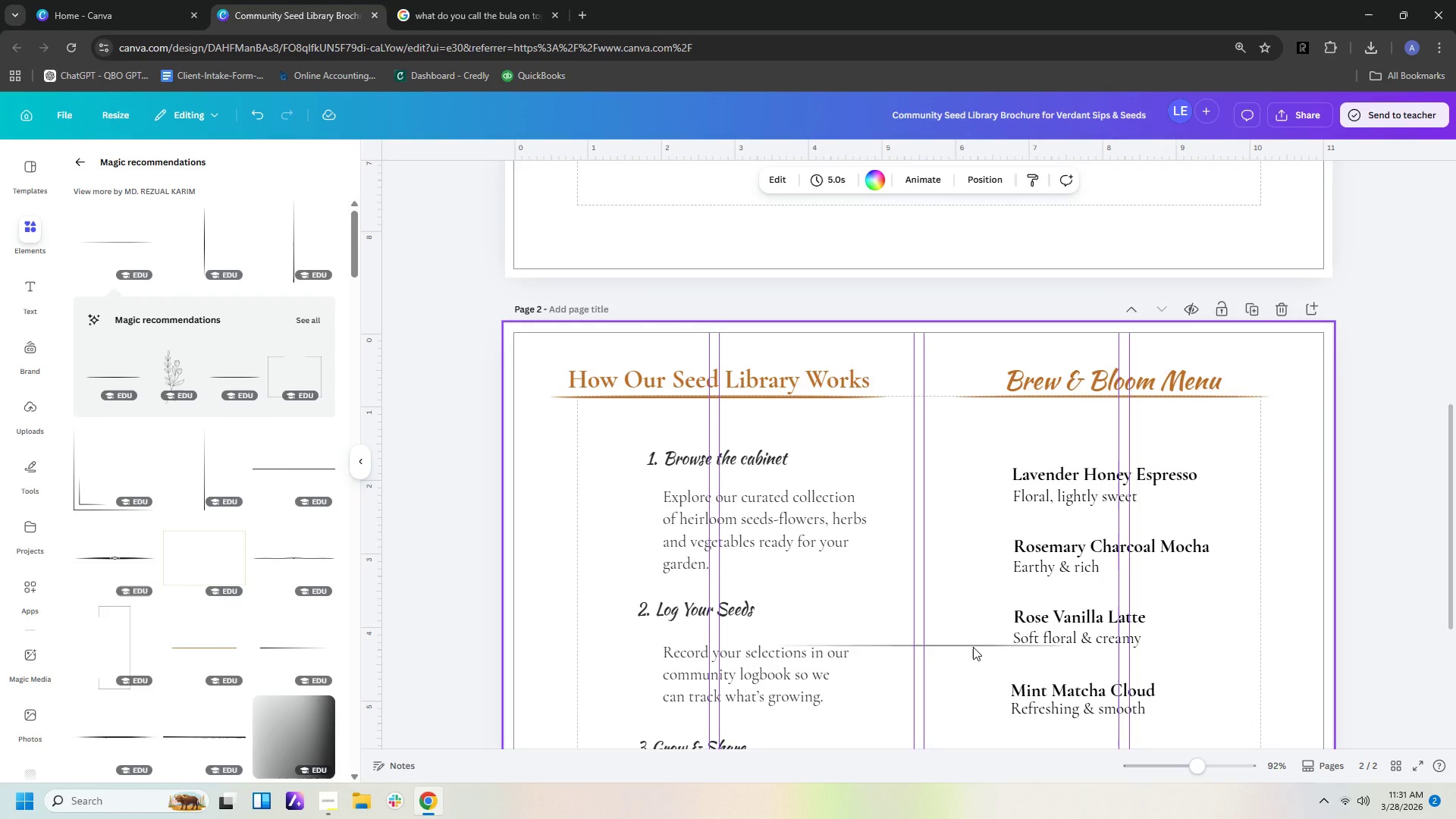 
left_click_drag(start_coordinate=[973, 647], to_coordinate=[1154, 503])
 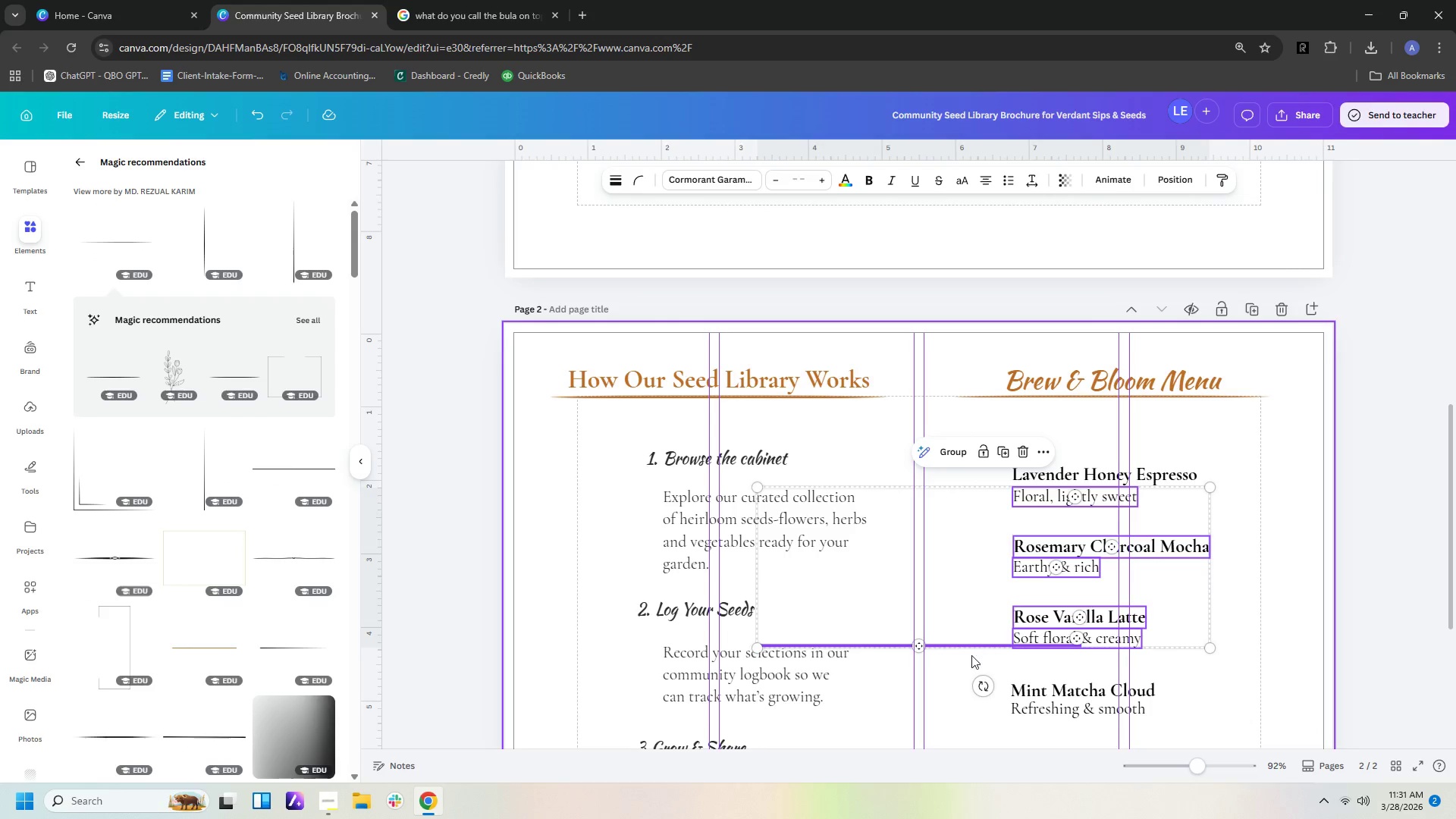 
left_click([969, 658])
 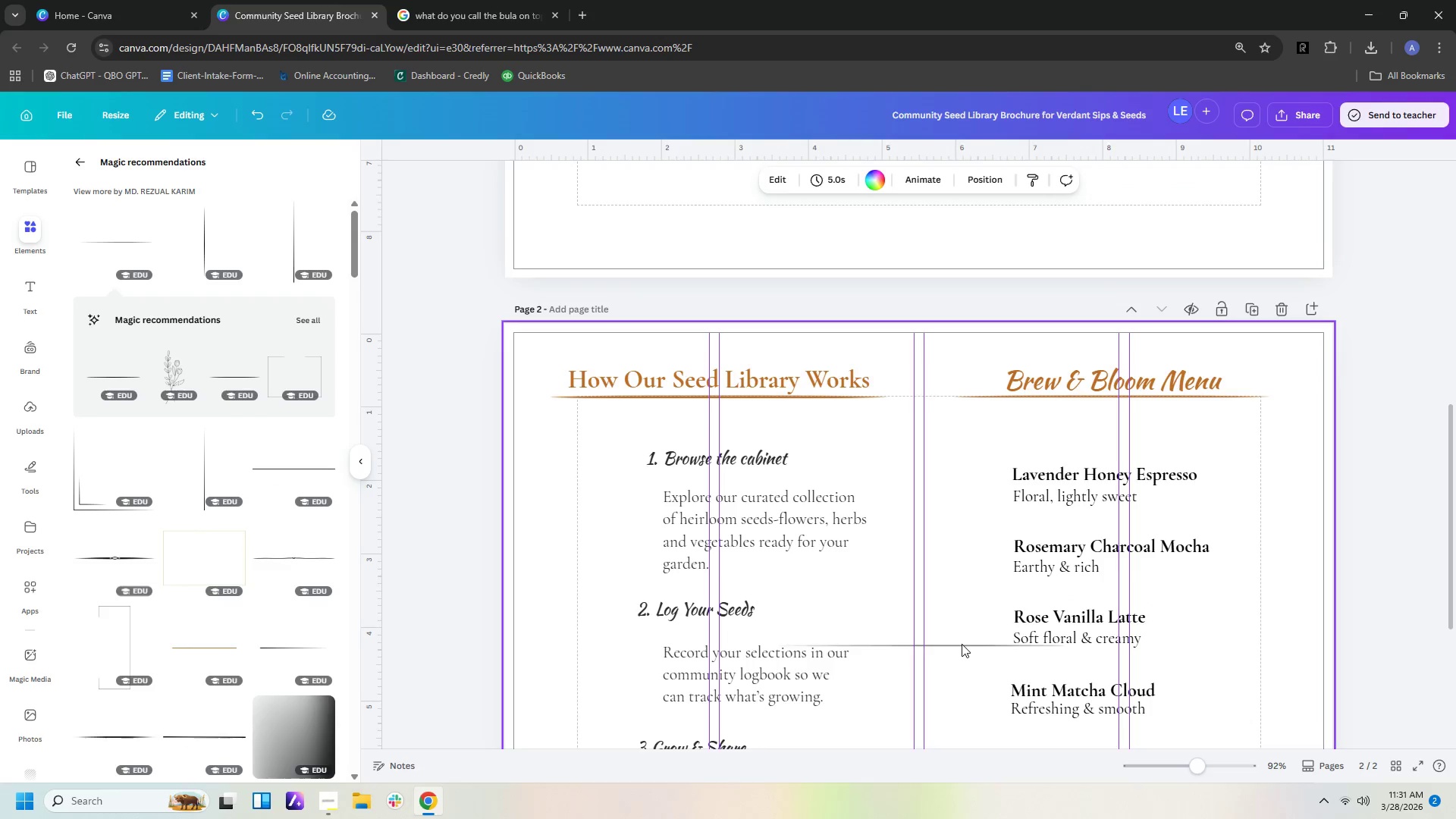 
left_click([962, 644])
 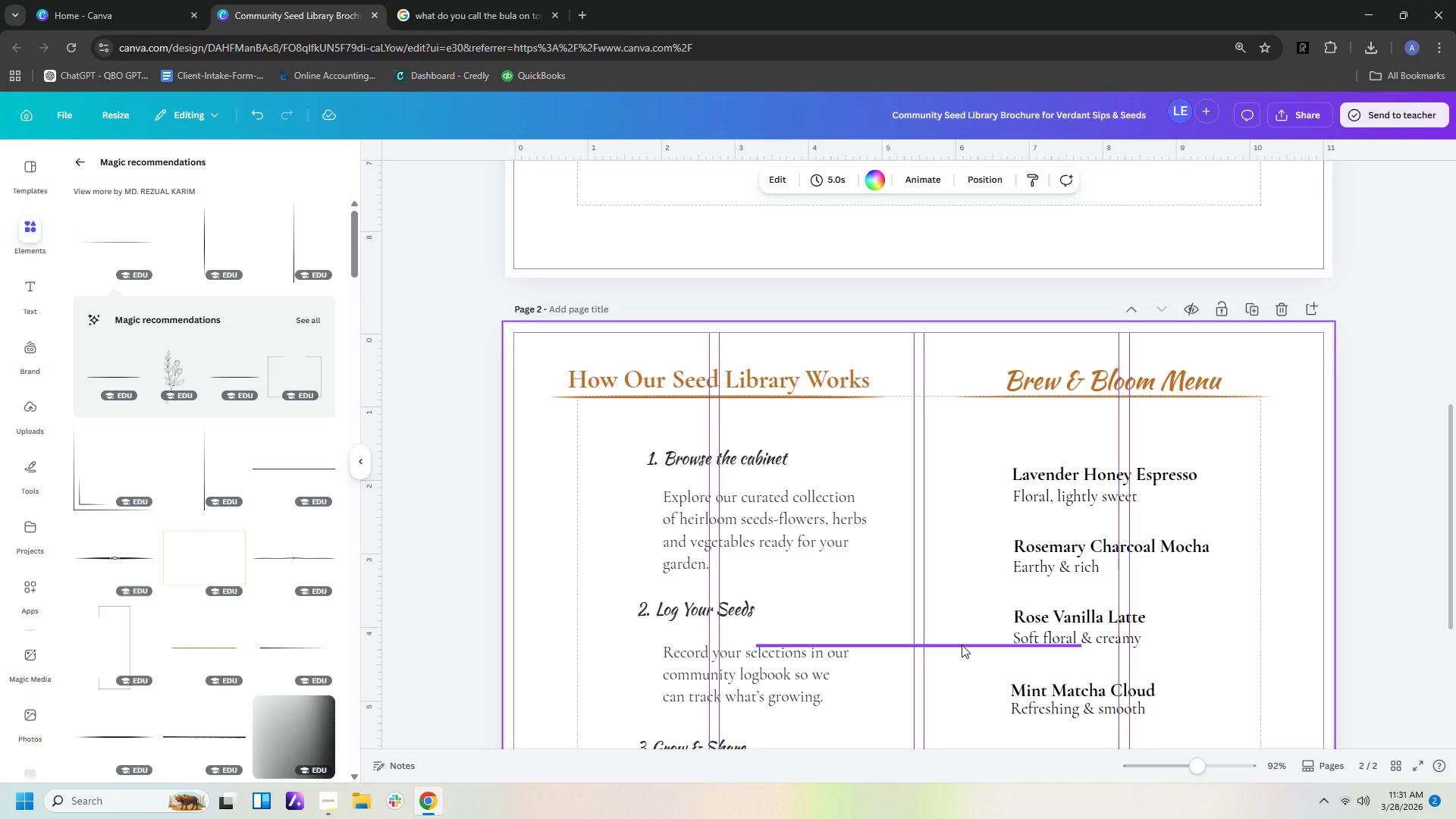 
left_click_drag(start_coordinate=[962, 645], to_coordinate=[1147, 516])
 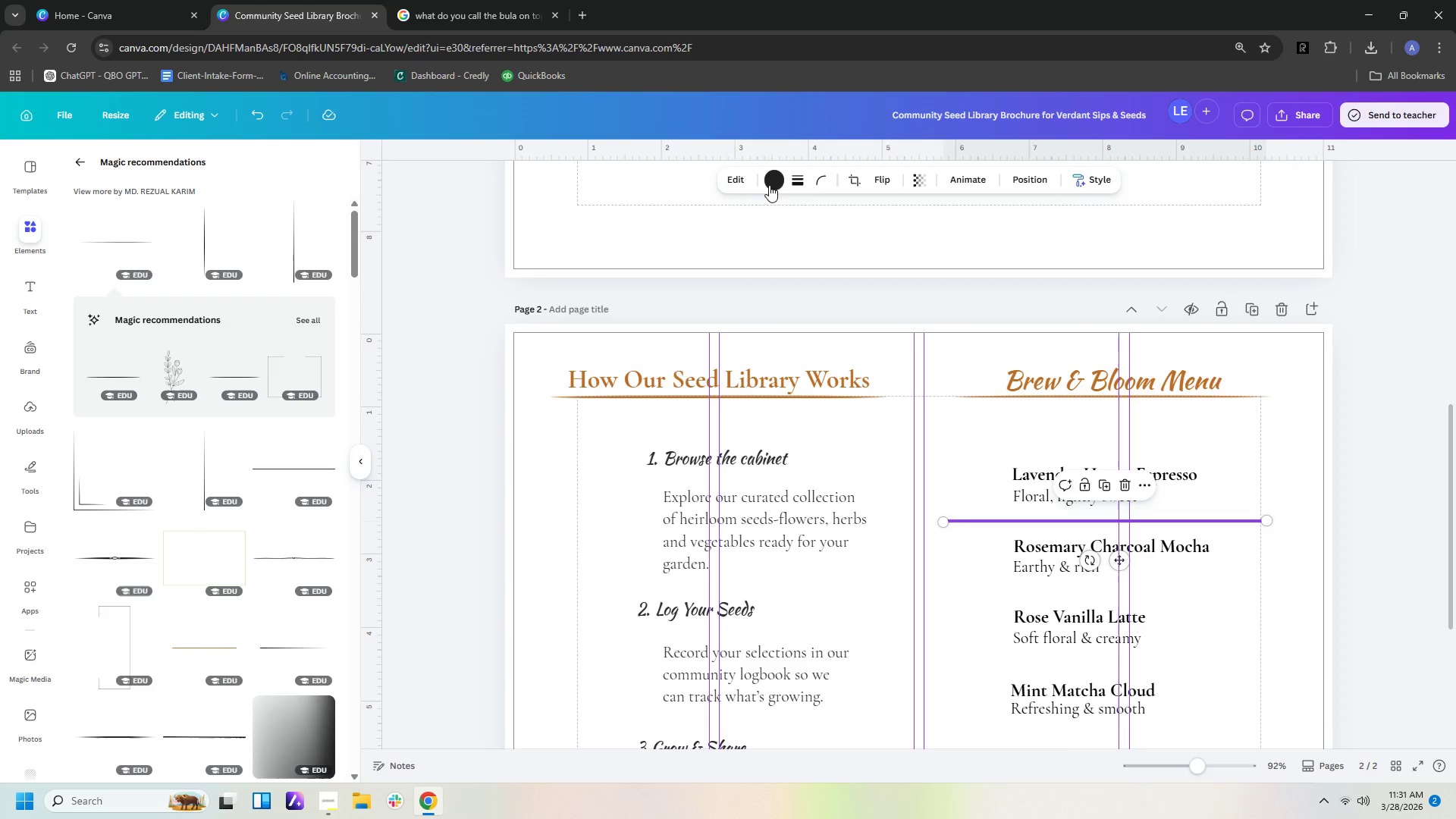 
left_click([778, 182])
 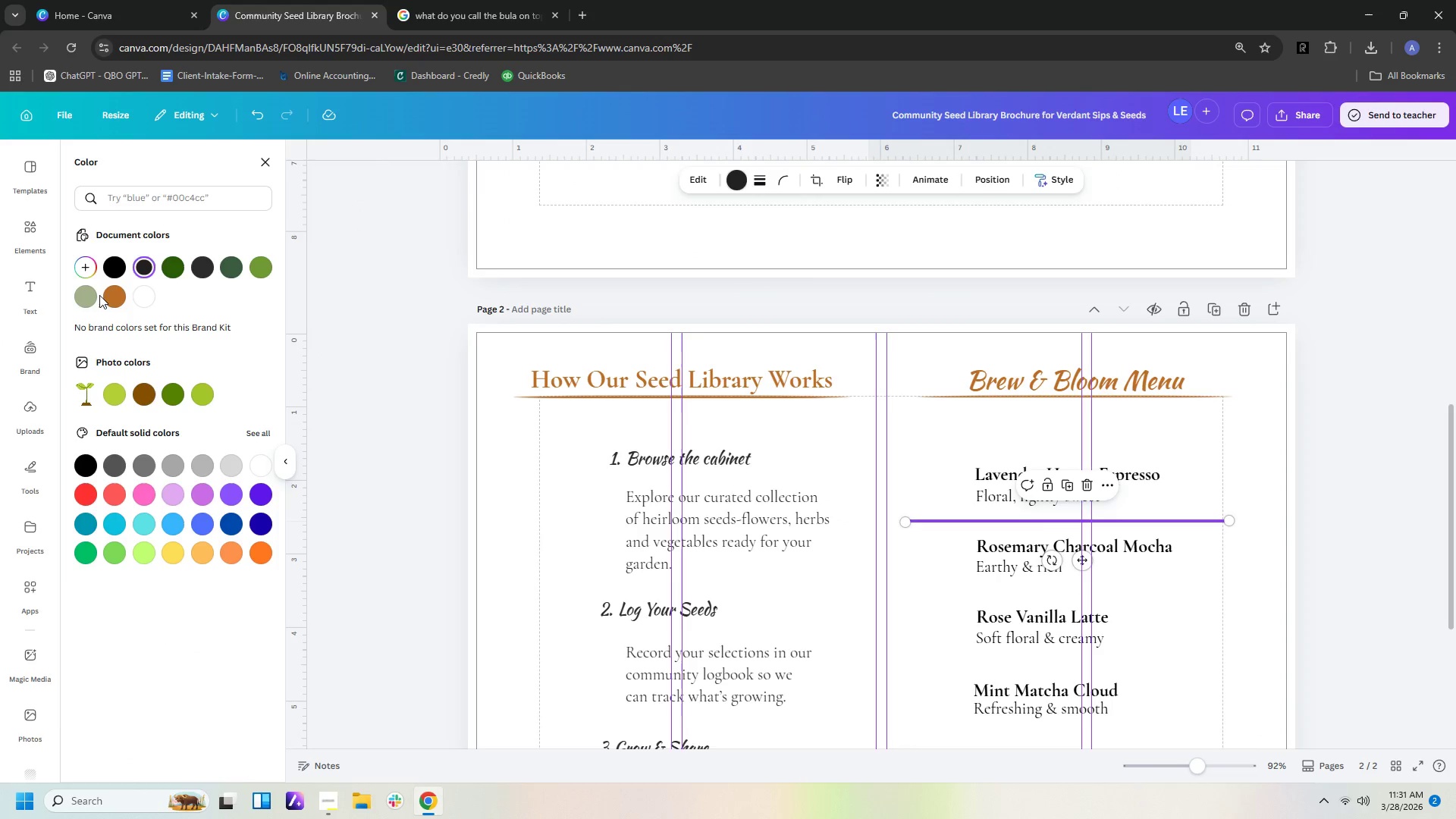 
left_click([115, 297])
 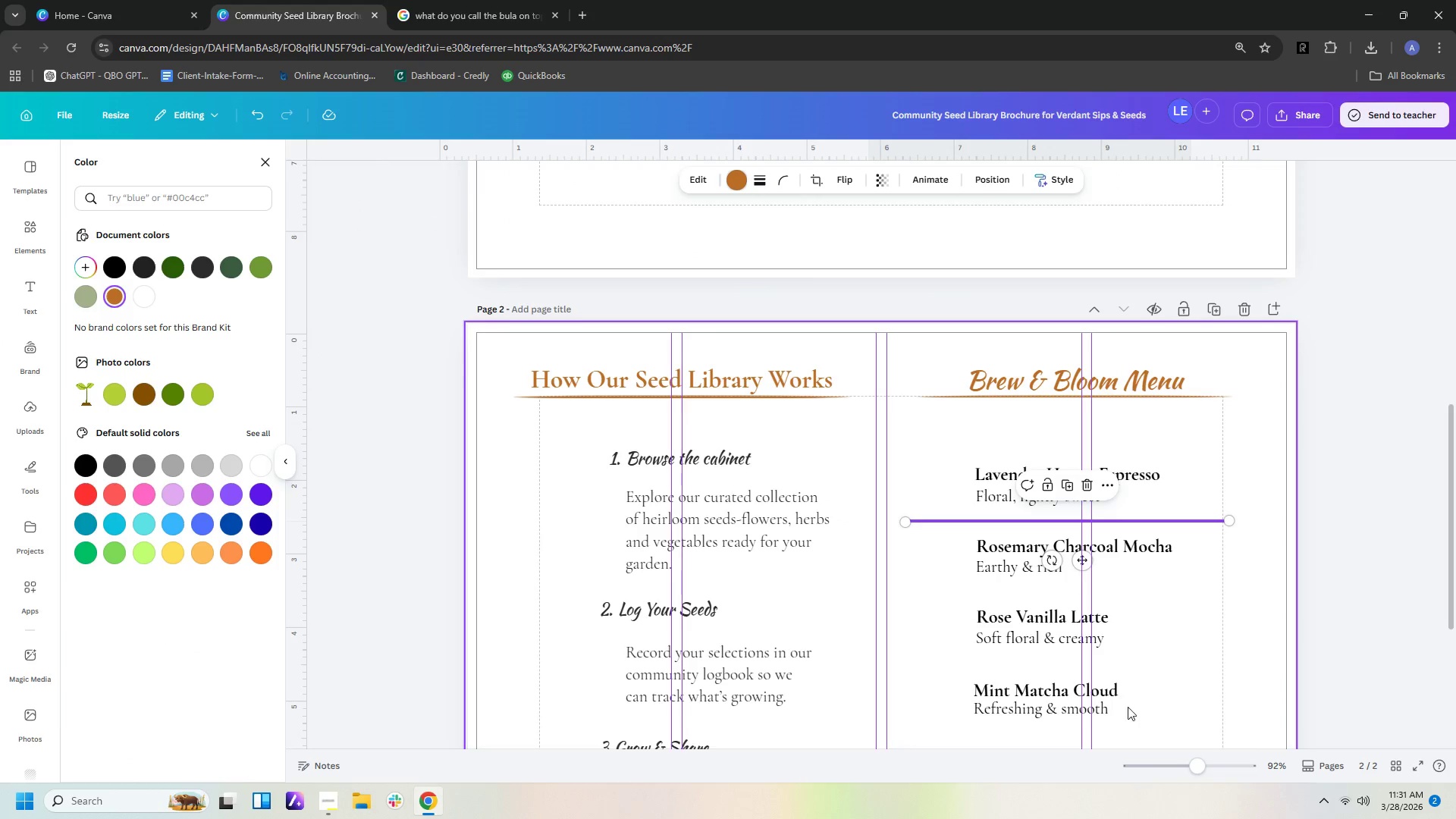 
left_click([1131, 711])
 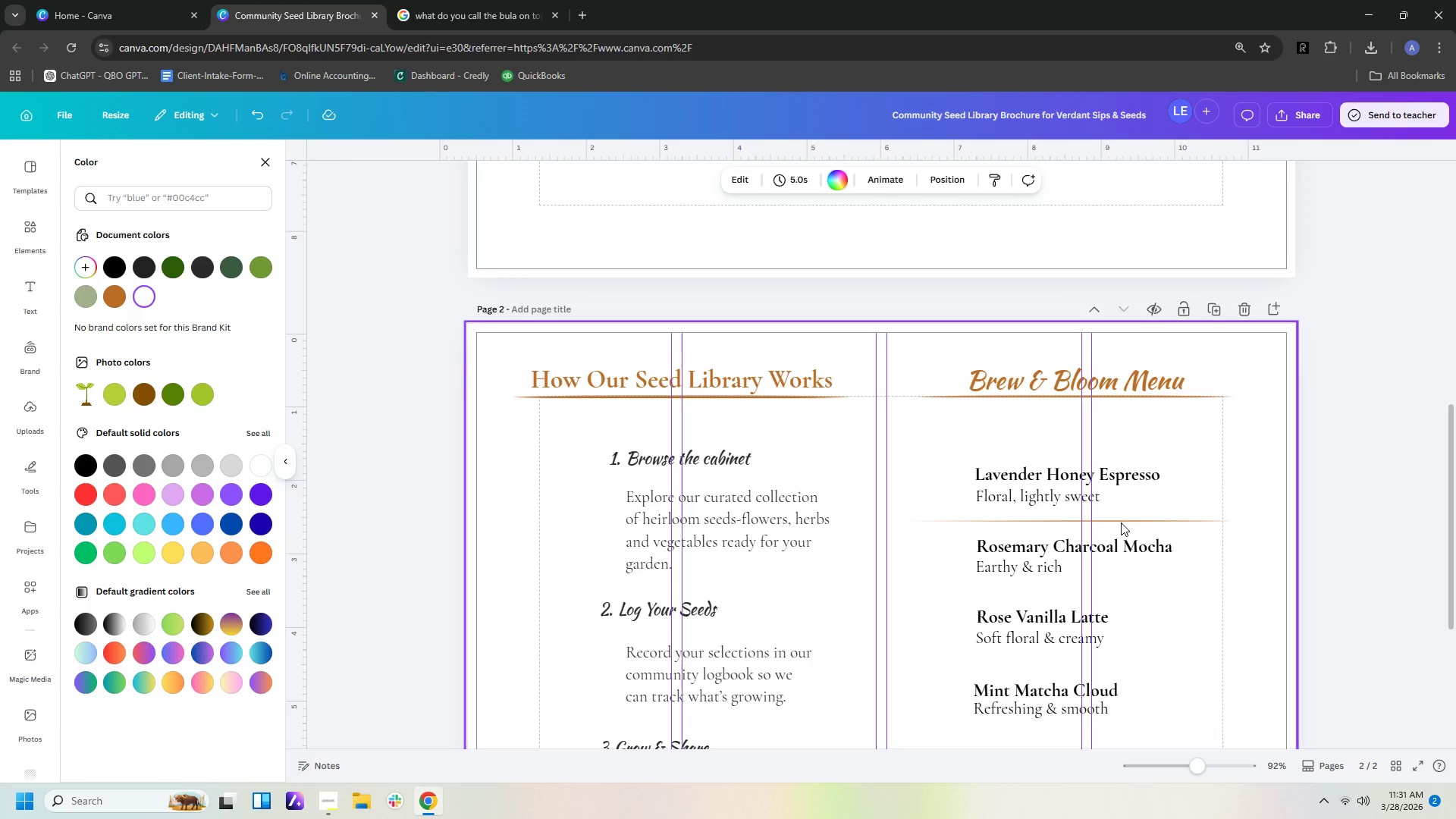 
left_click([1121, 519])
 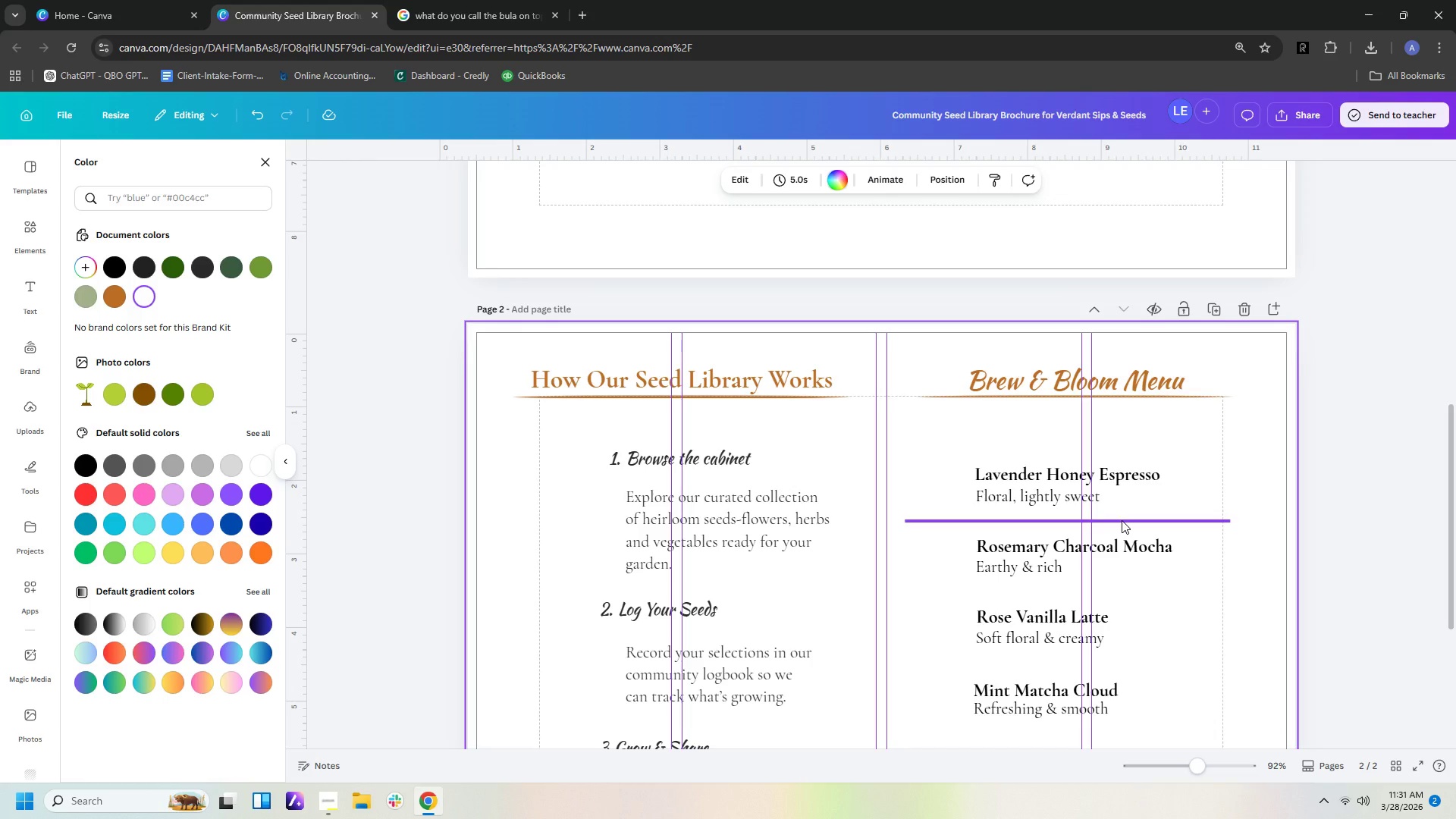 
left_click([1122, 520])
 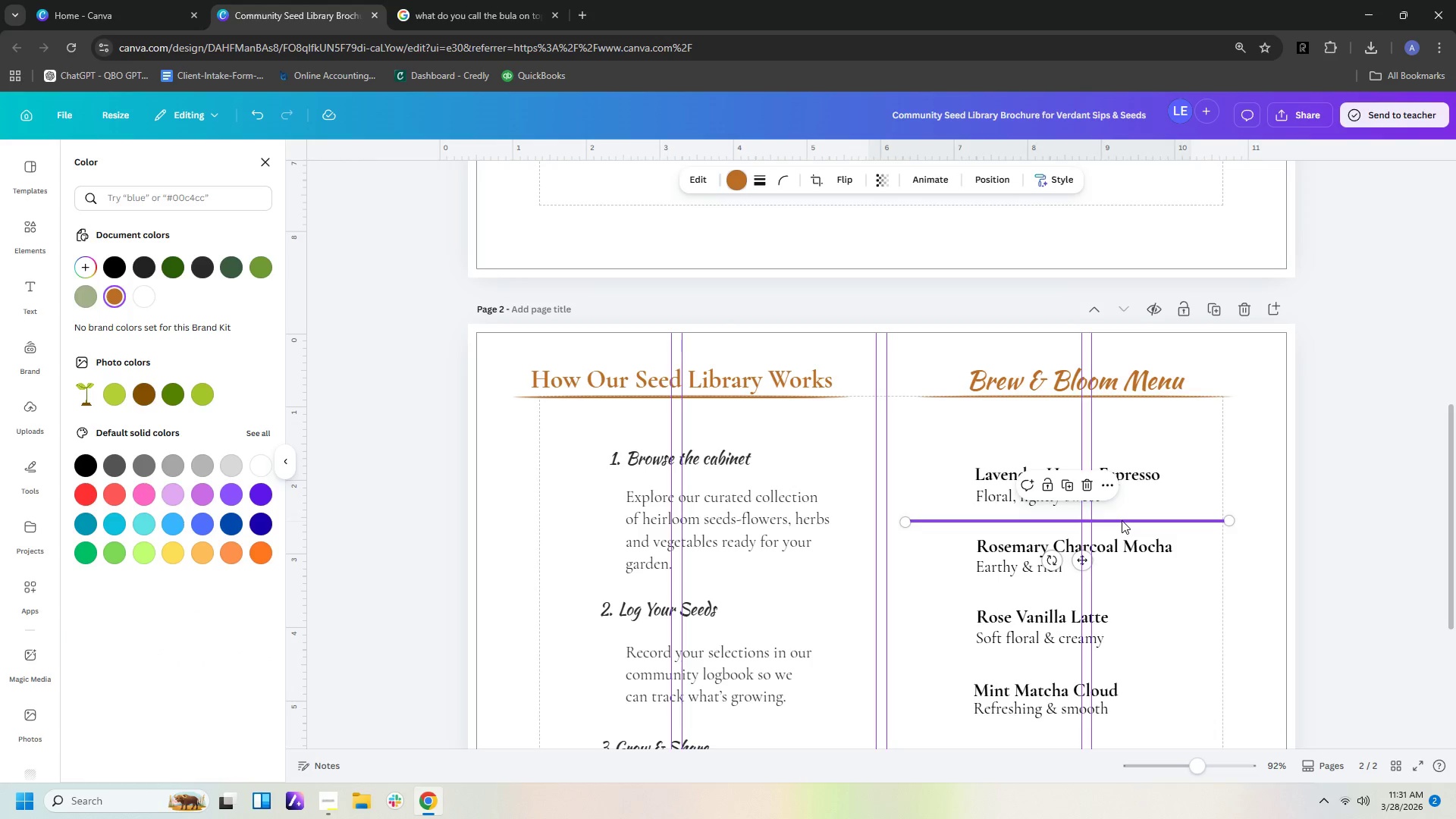 
key(Control+C)
 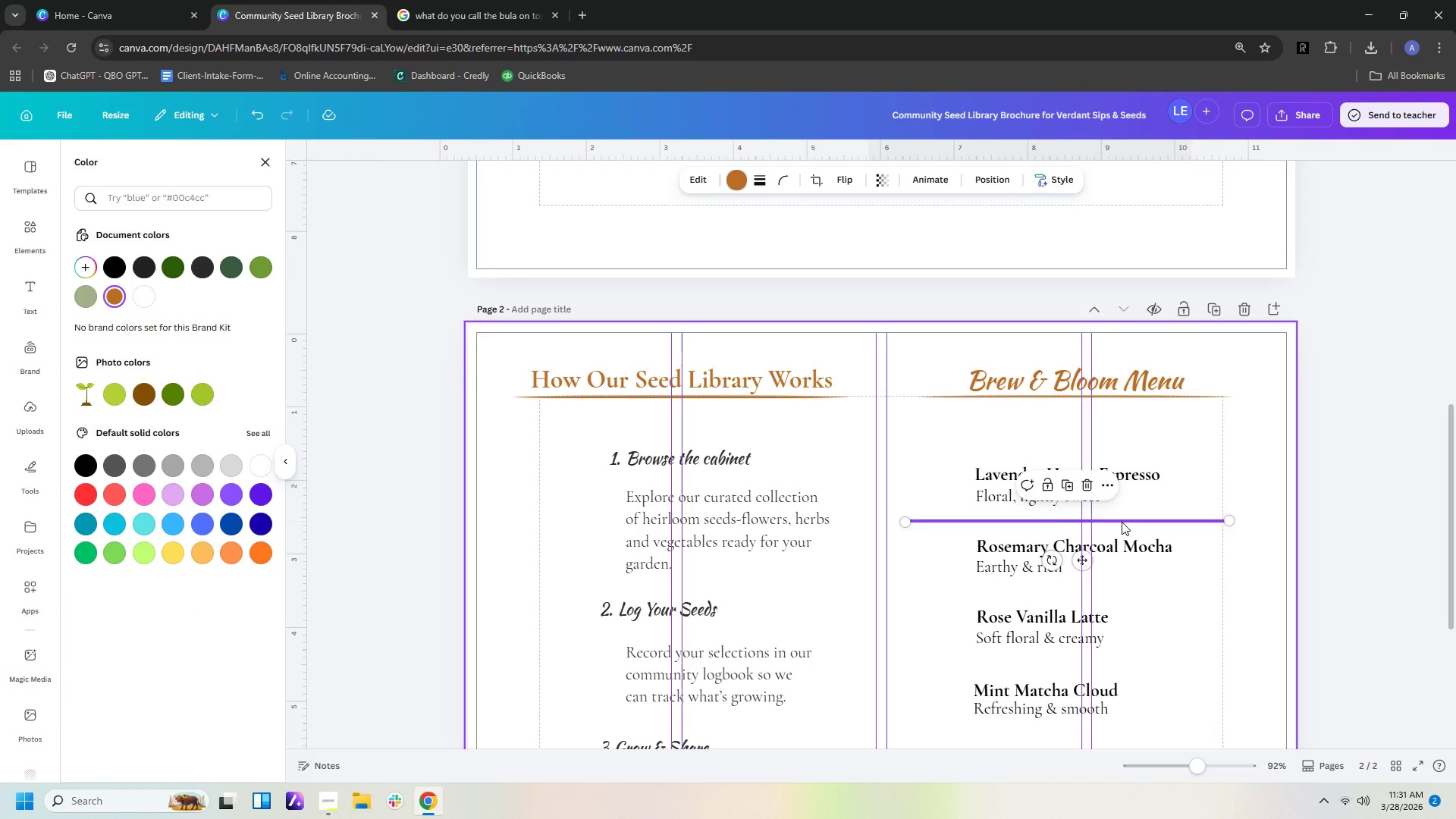 
key(Control+V)
 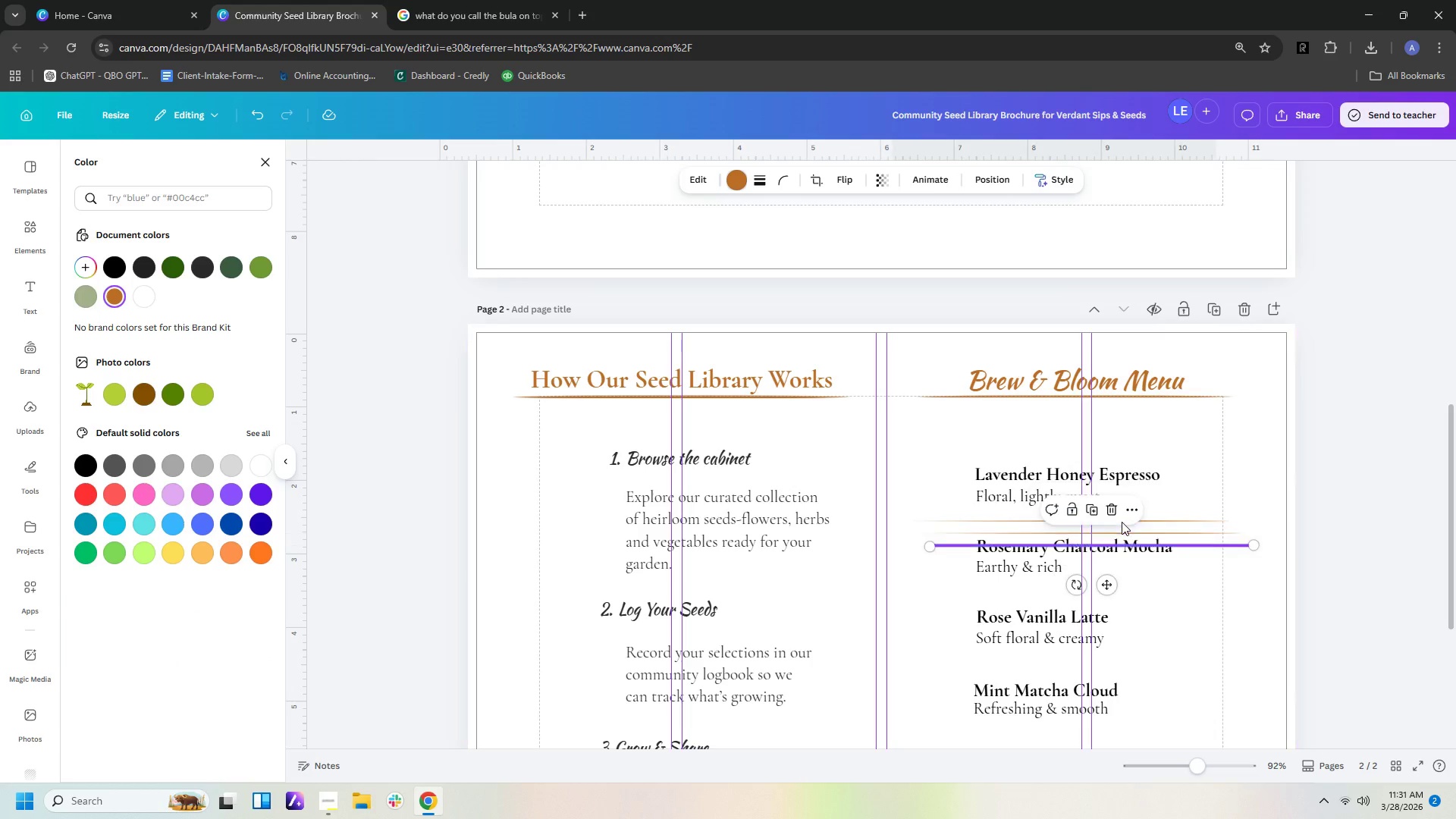 
key(Control+V)
 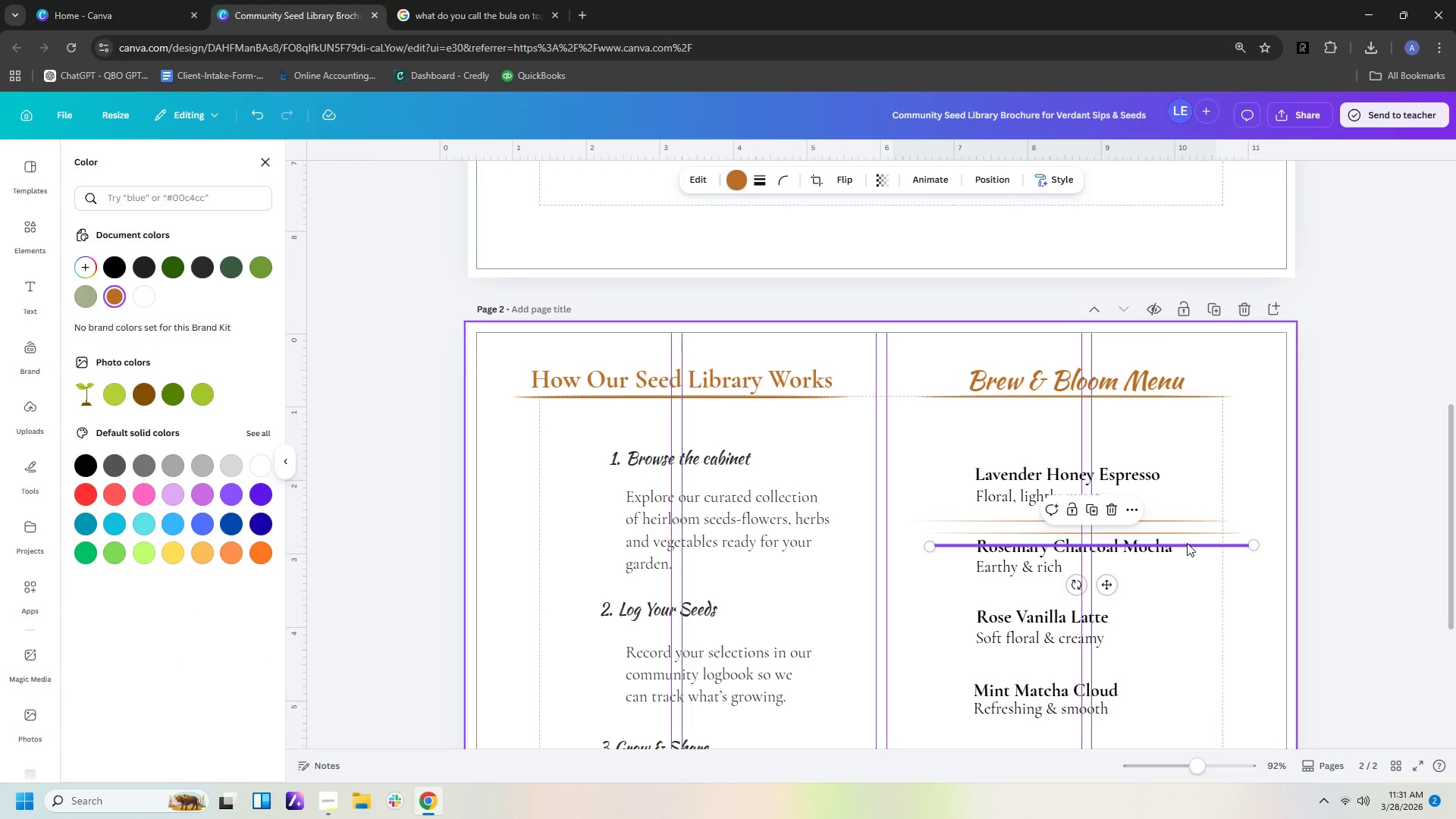 
left_click_drag(start_coordinate=[1188, 545], to_coordinate=[1169, 669])
 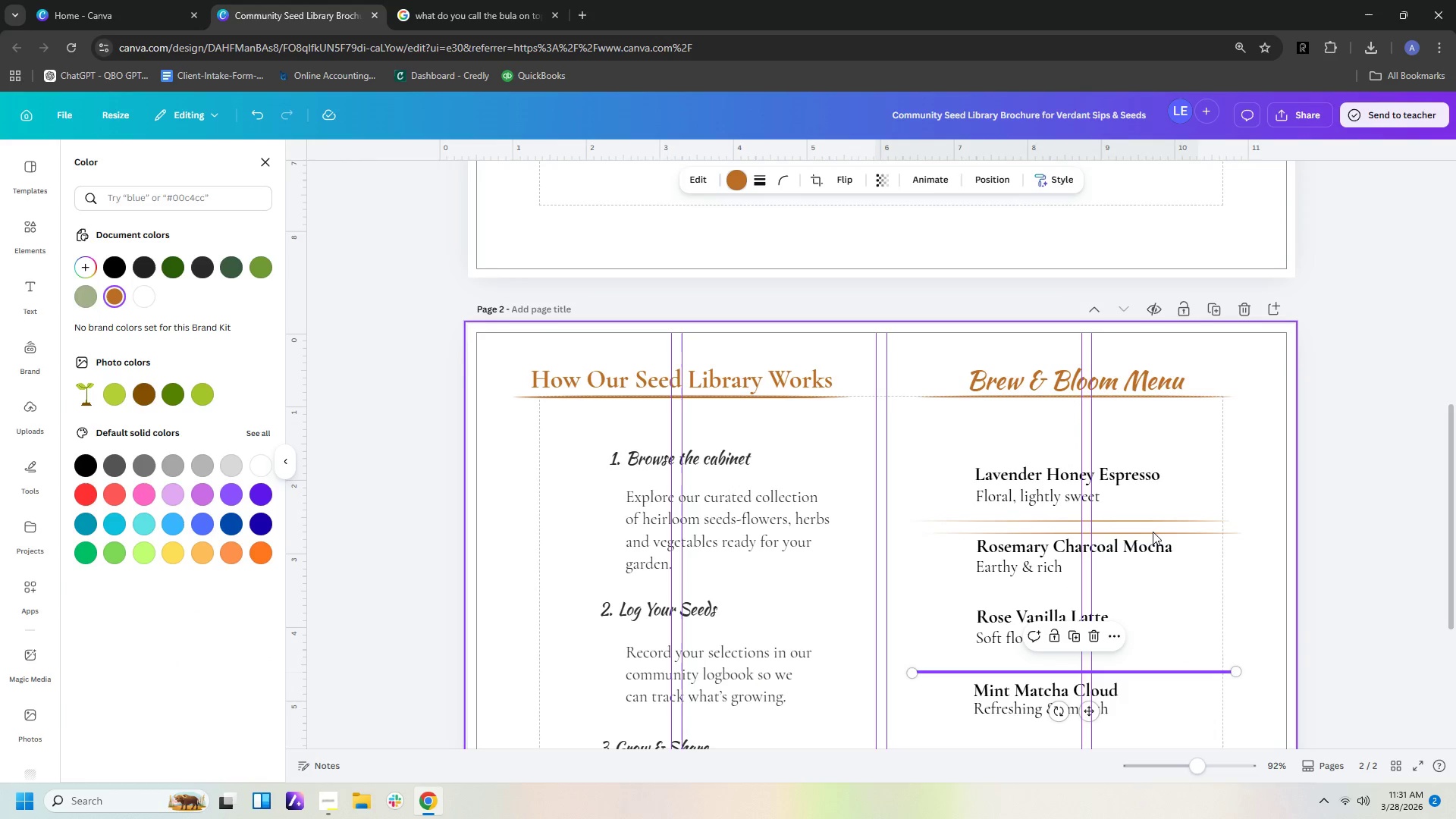 
left_click_drag(start_coordinate=[1153, 532], to_coordinate=[1152, 574])
 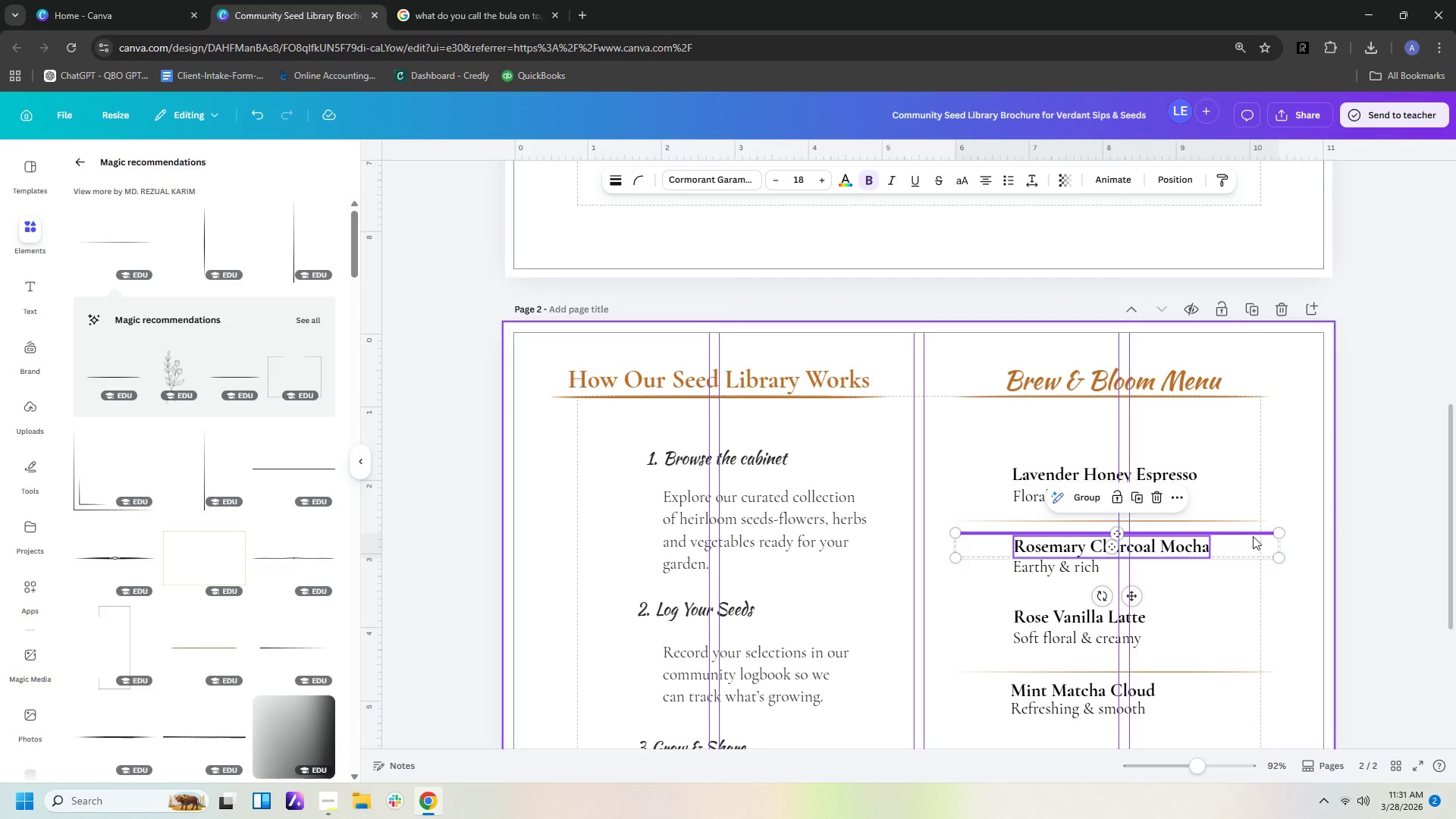 
left_click([1245, 596])
 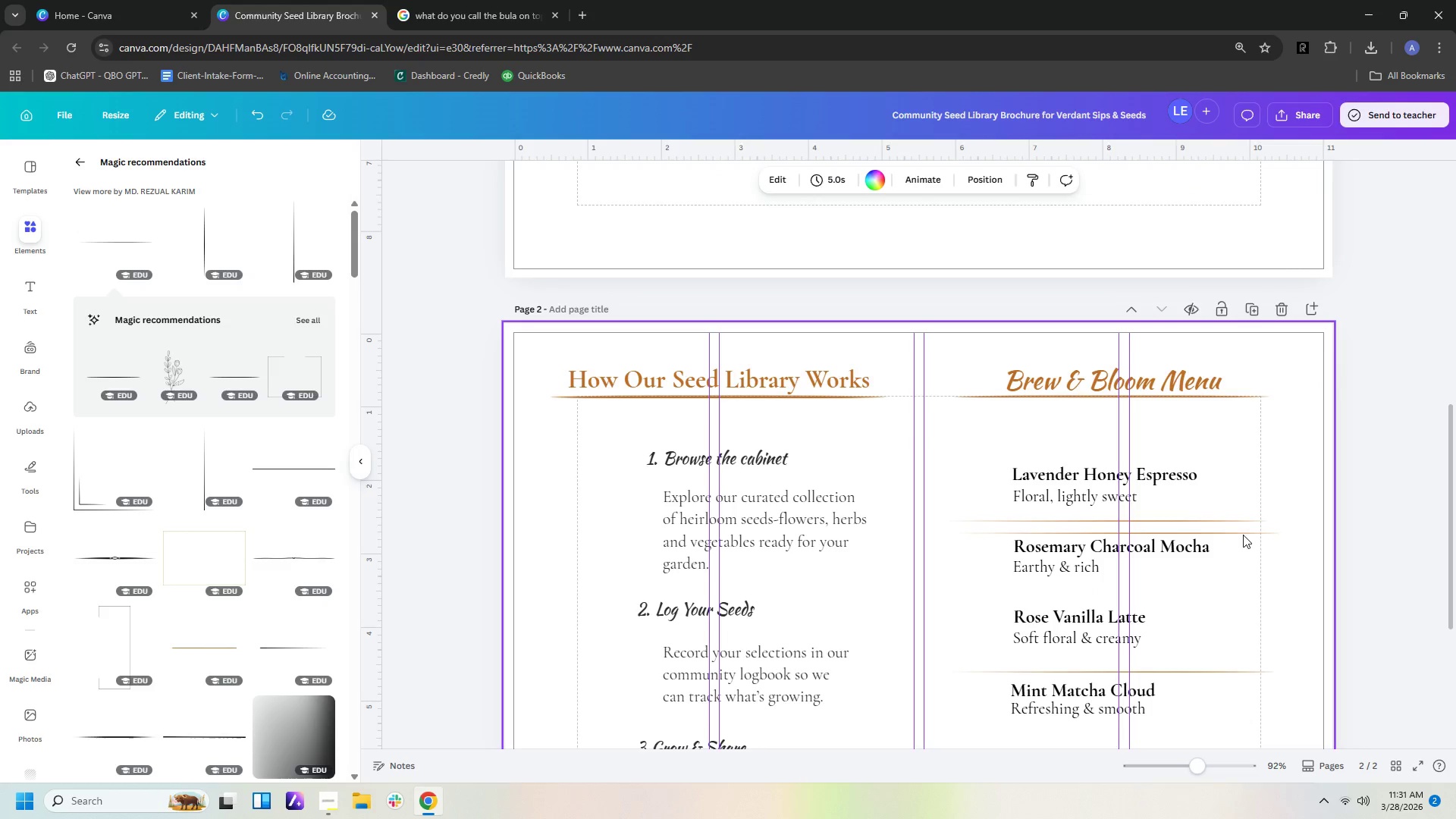 
left_click([1242, 533])
 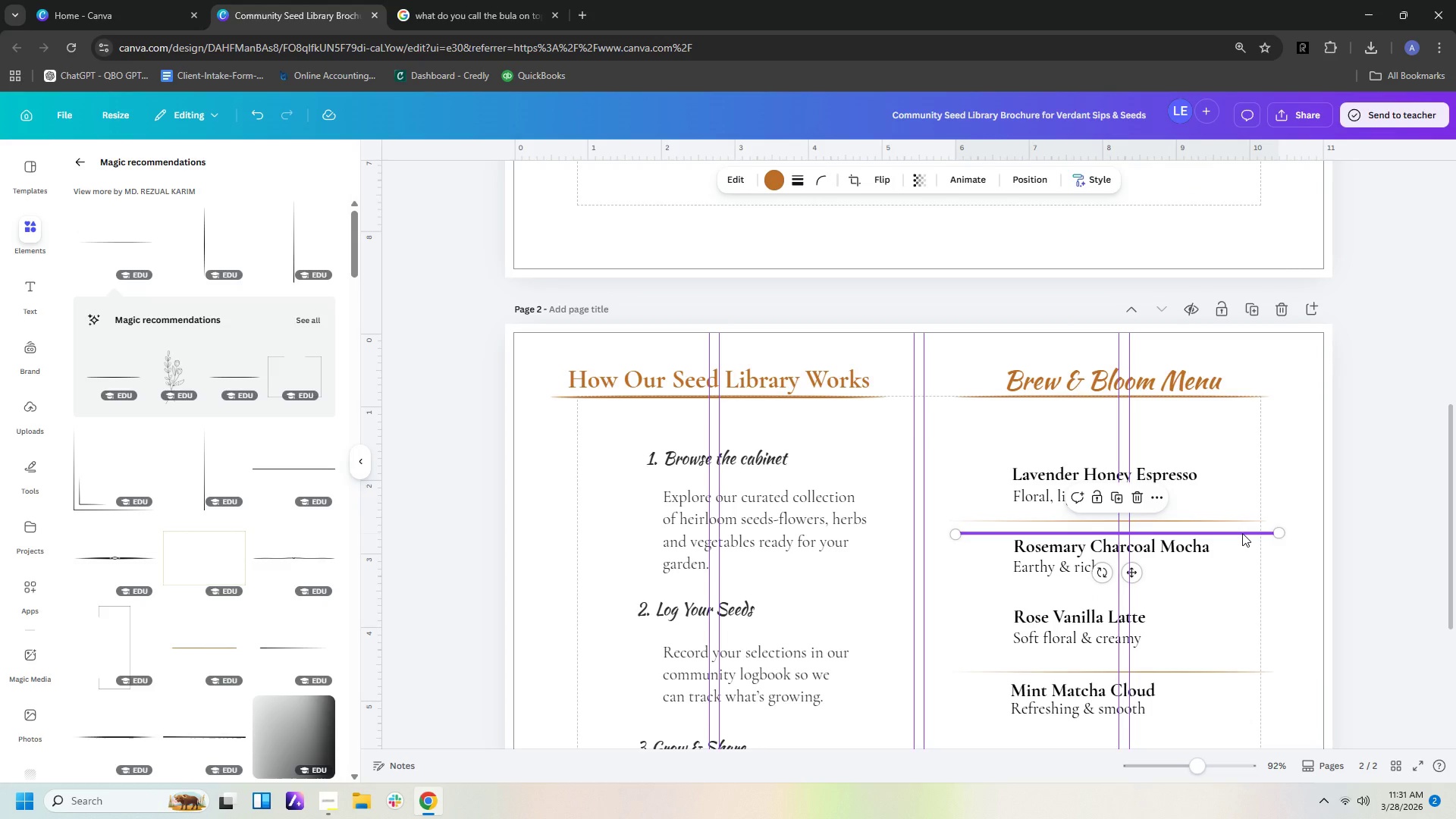 
left_click_drag(start_coordinate=[1242, 533], to_coordinate=[1231, 595])
 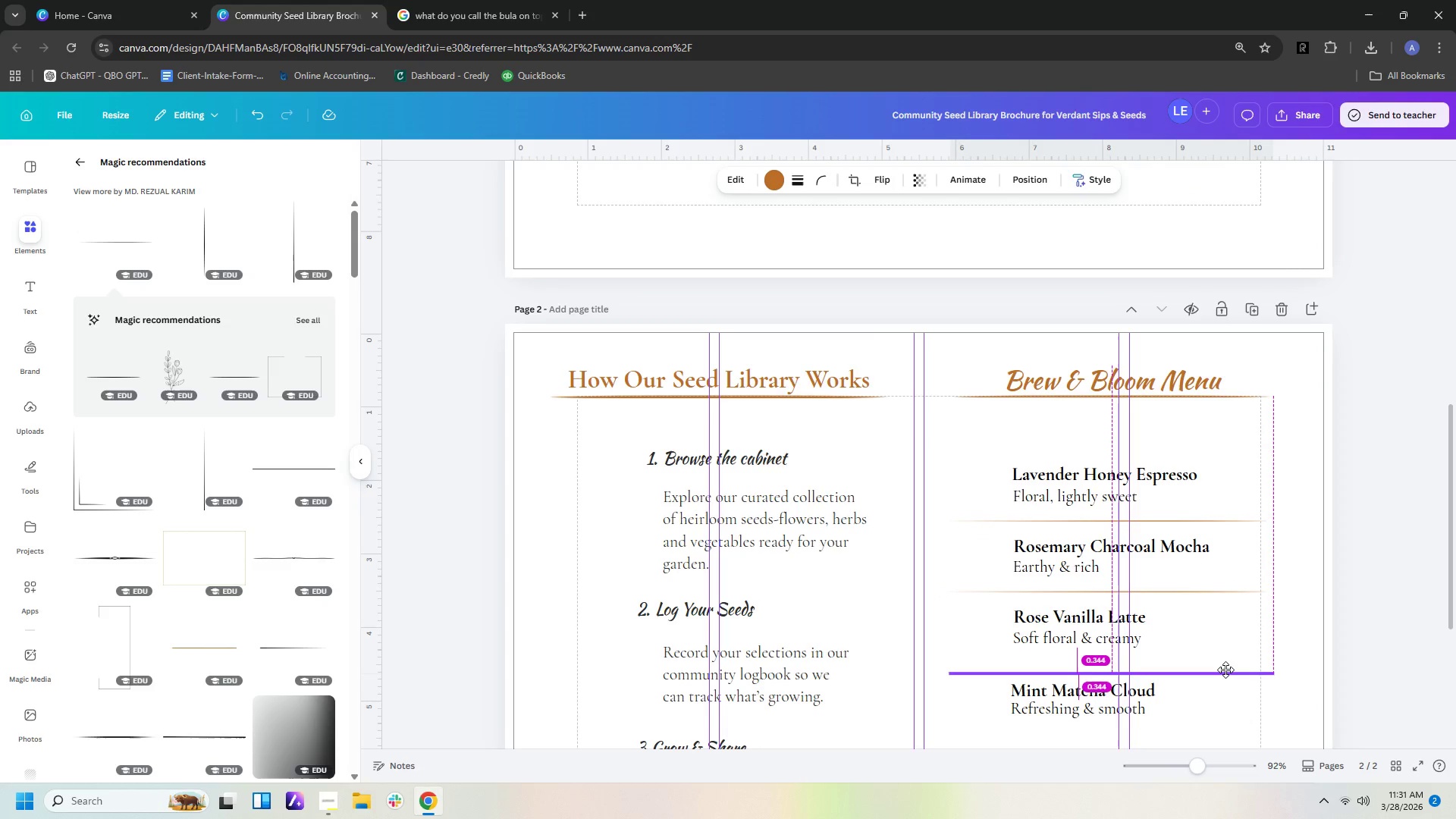 
left_click([1267, 728])
 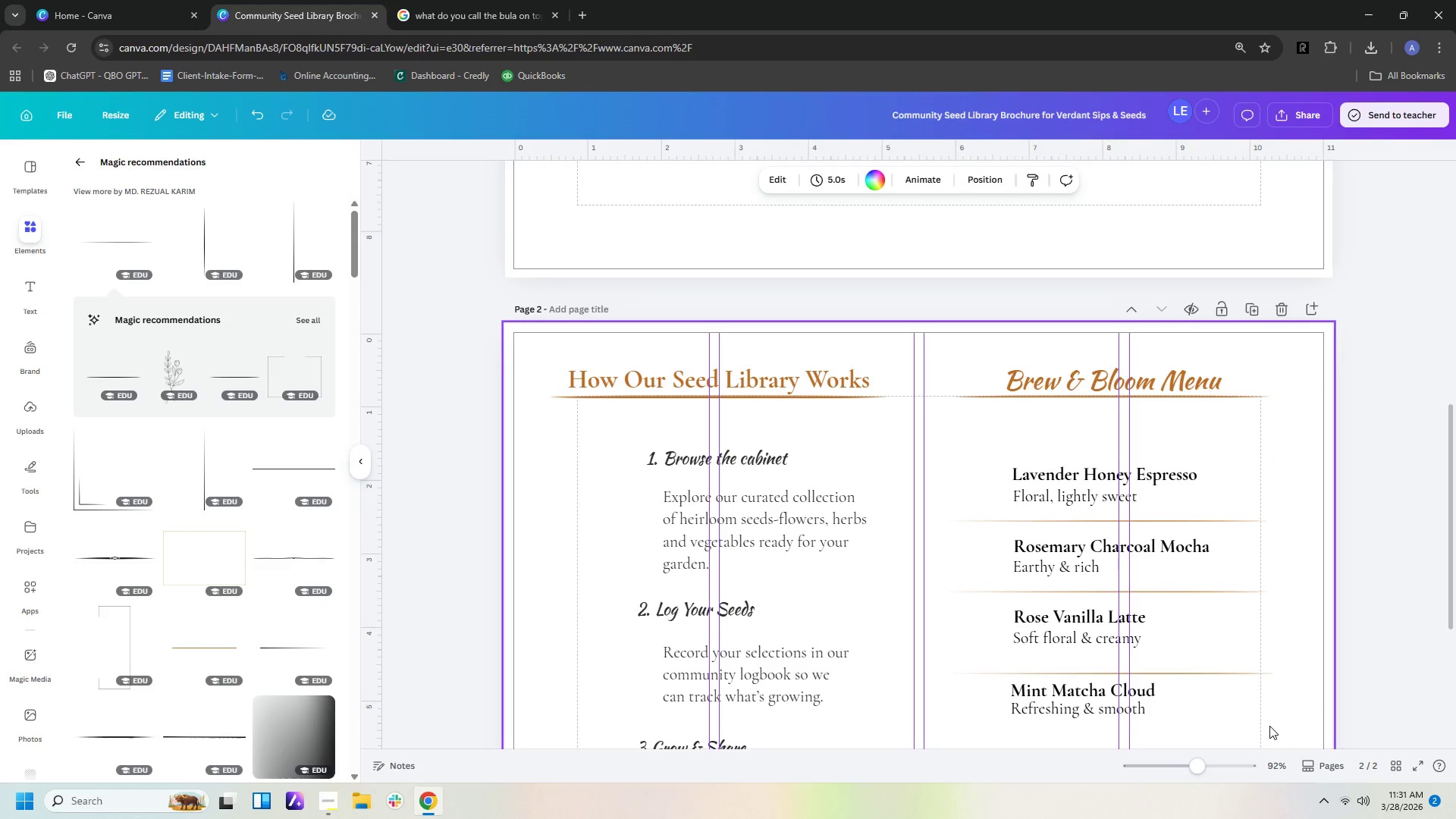 
scroll: coordinate [1269, 726], scroll_direction: down, amount: 2.0
 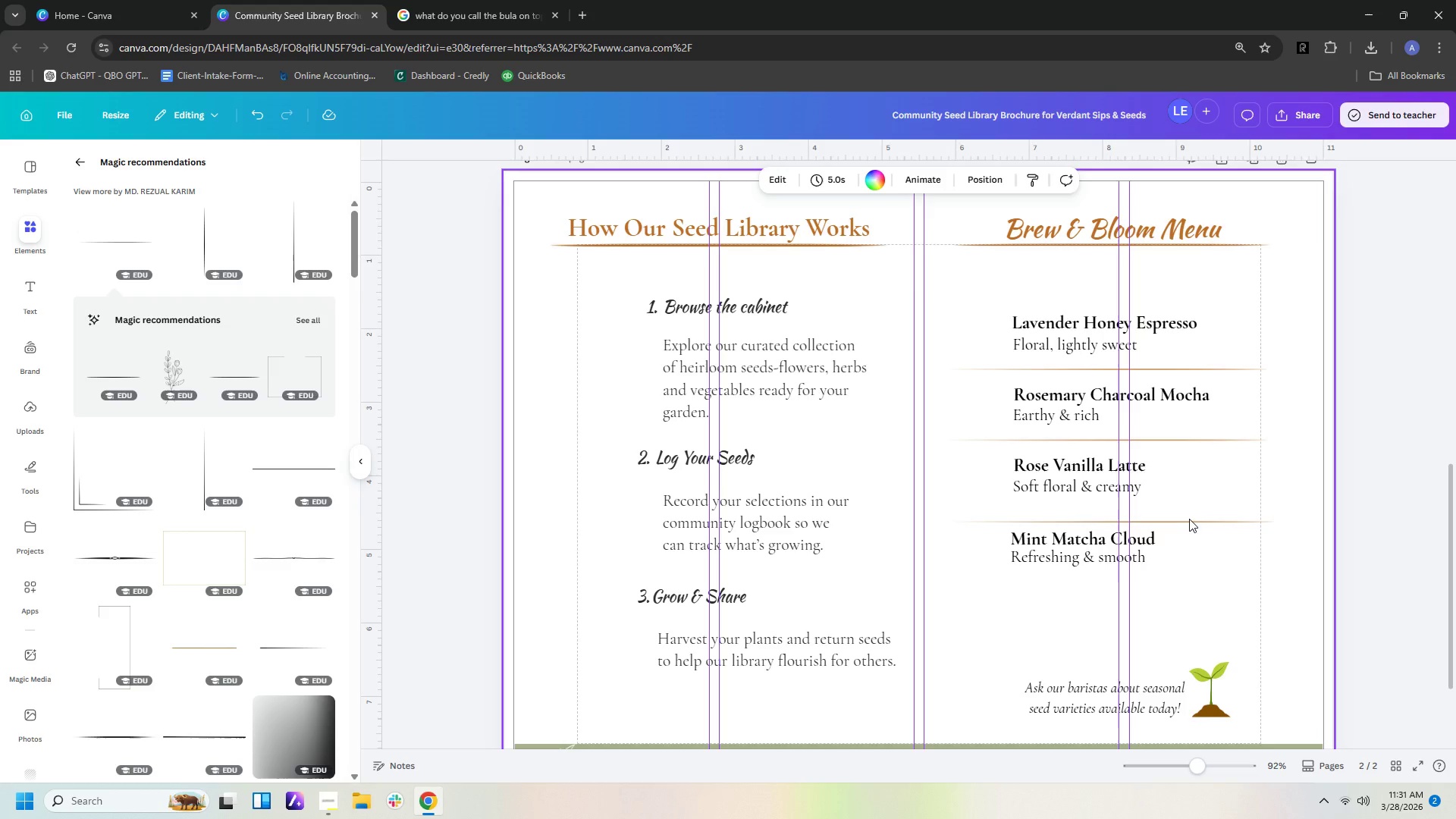 
left_click([1192, 523])
 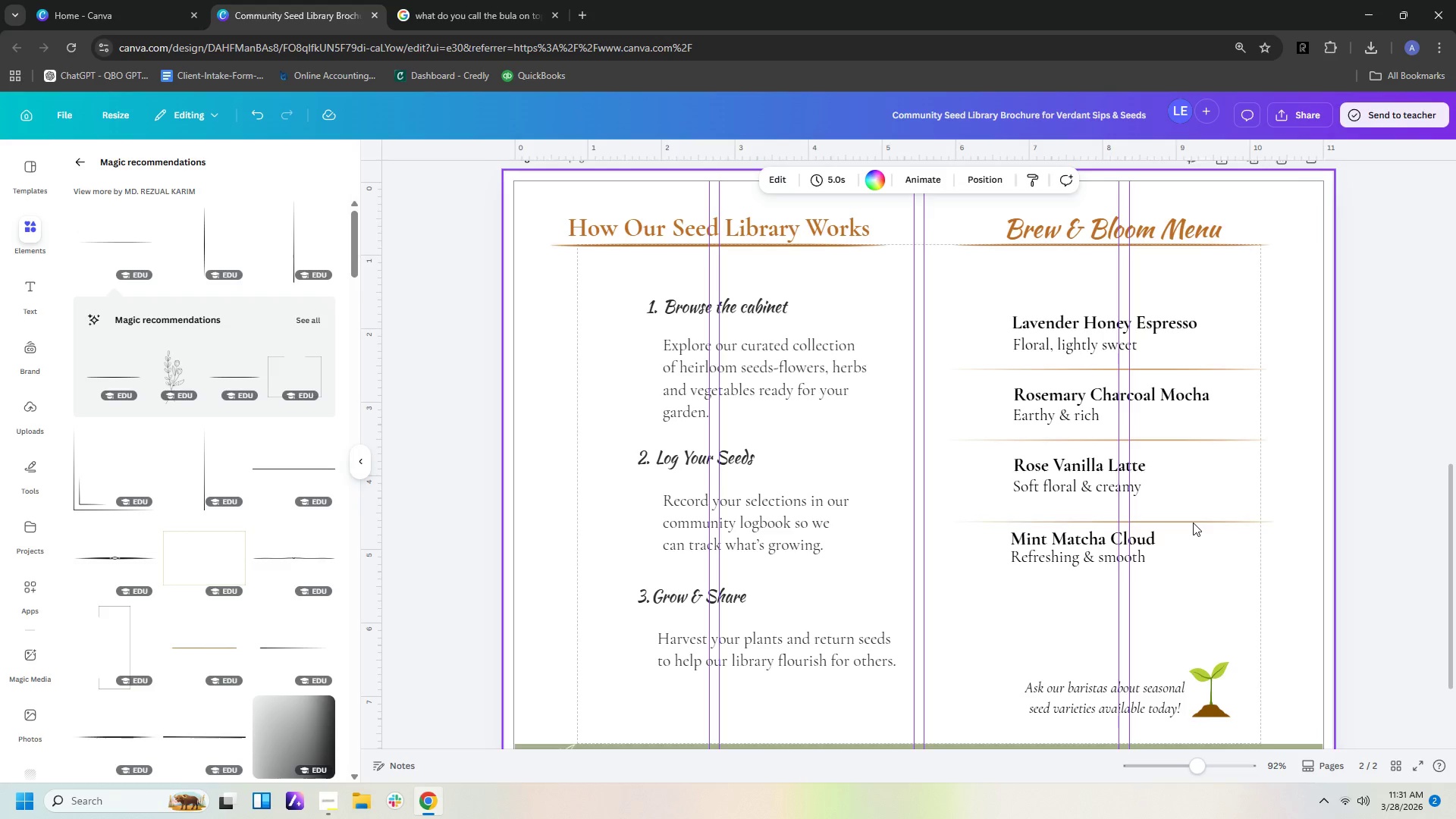 
left_click([1193, 522])
 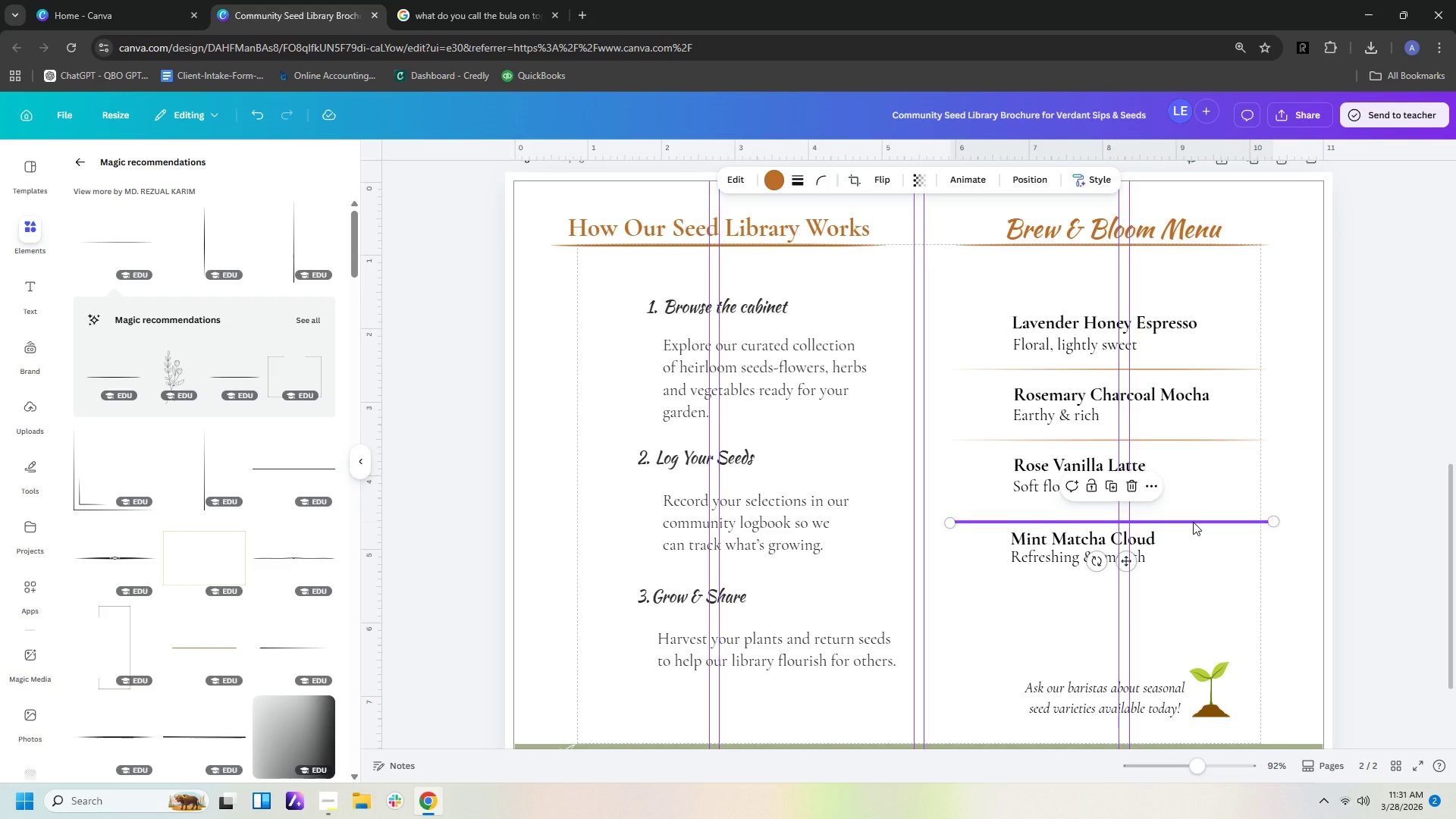 
key(Control+C)
 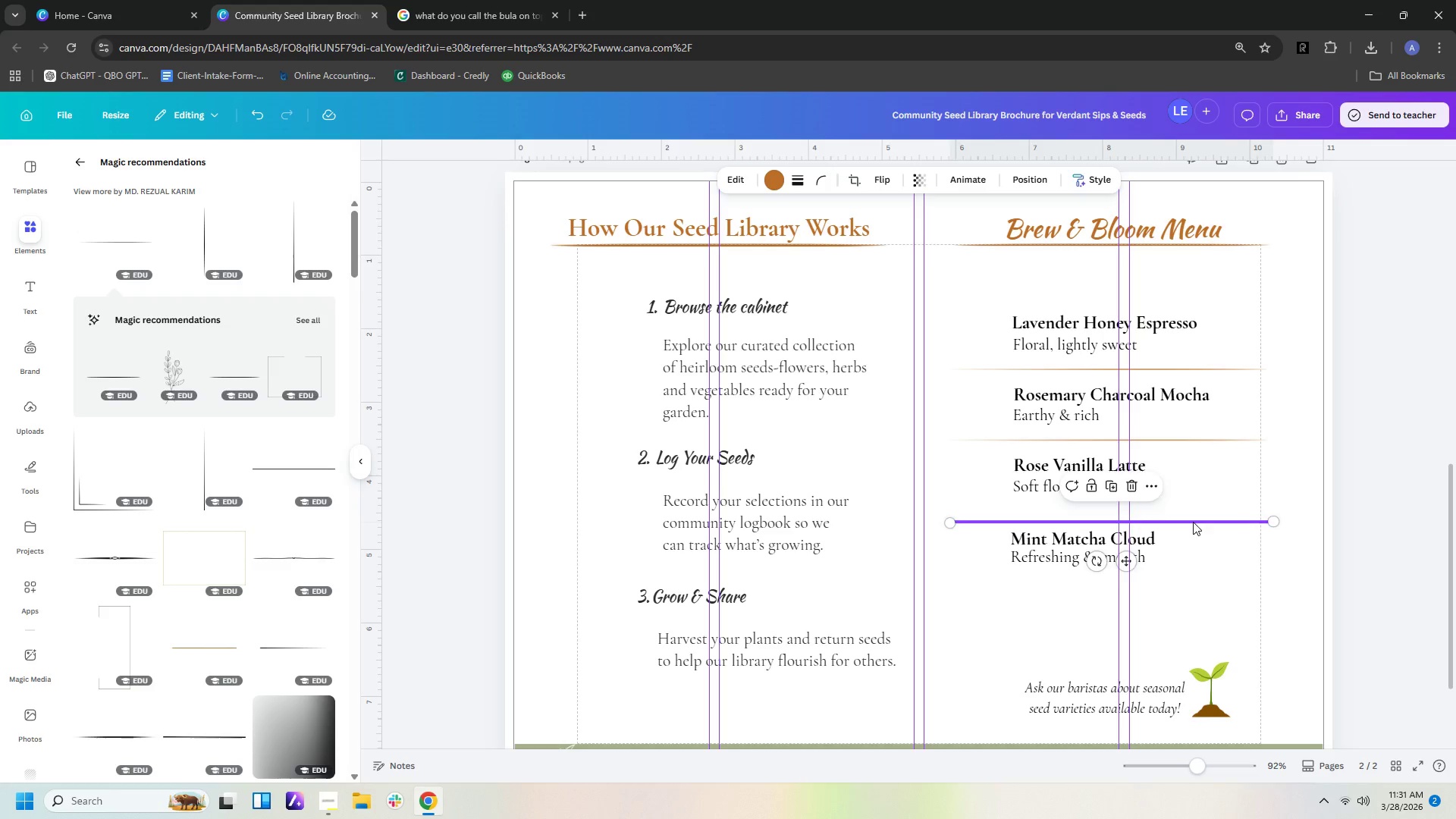 
key(Control+V)
 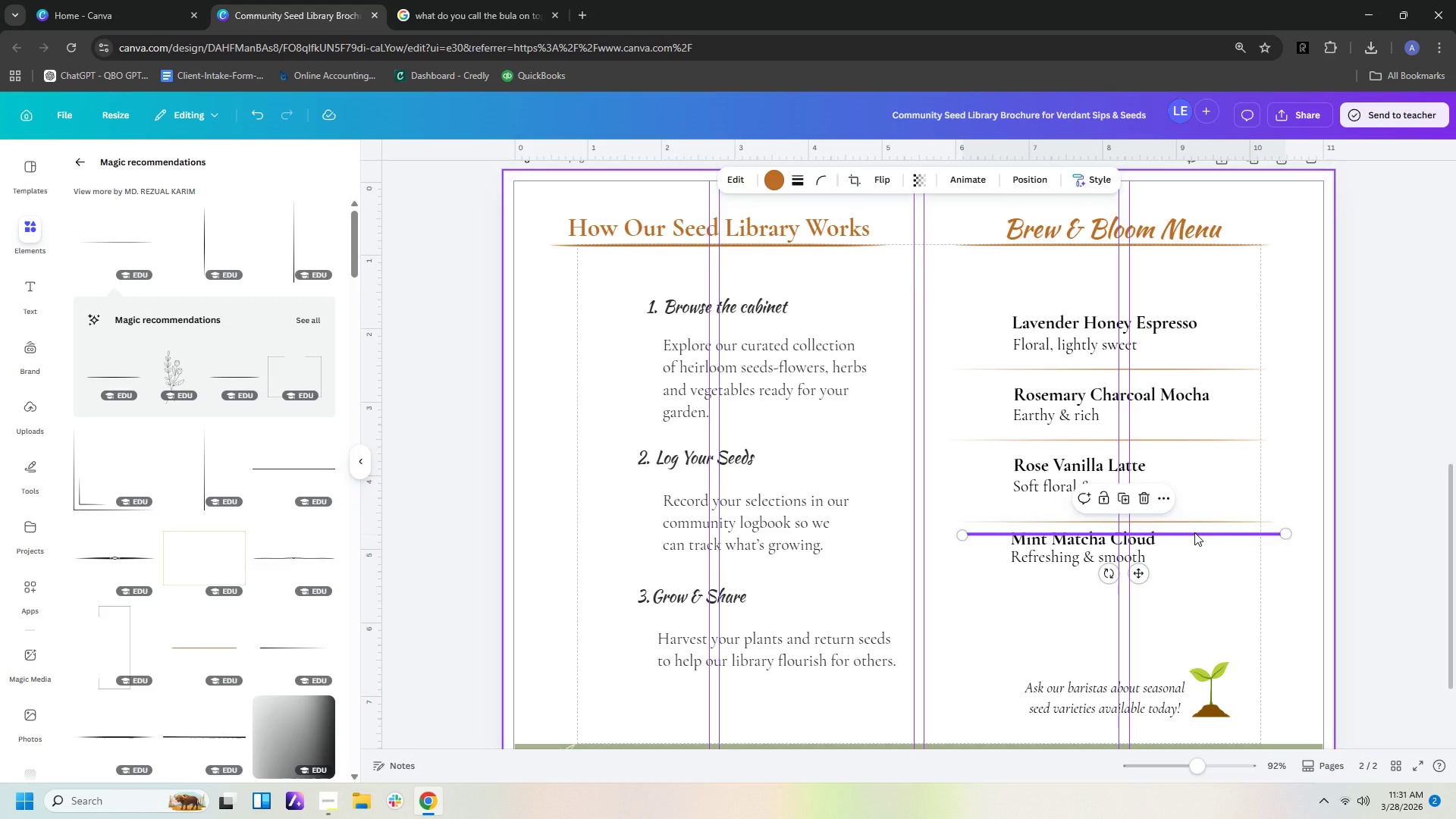 
left_click_drag(start_coordinate=[1194, 532], to_coordinate=[1186, 593])
 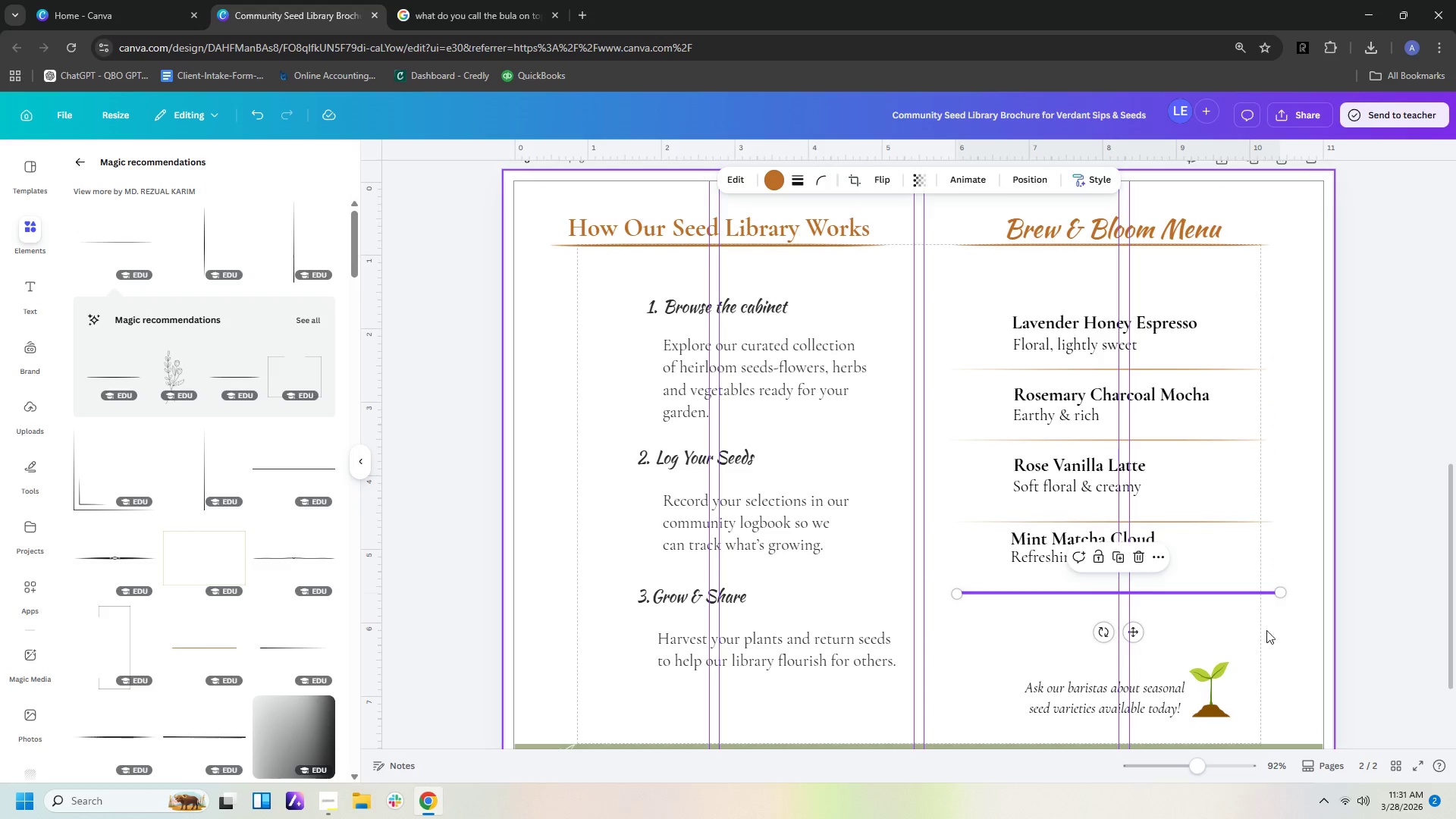 
left_click([1271, 646])
 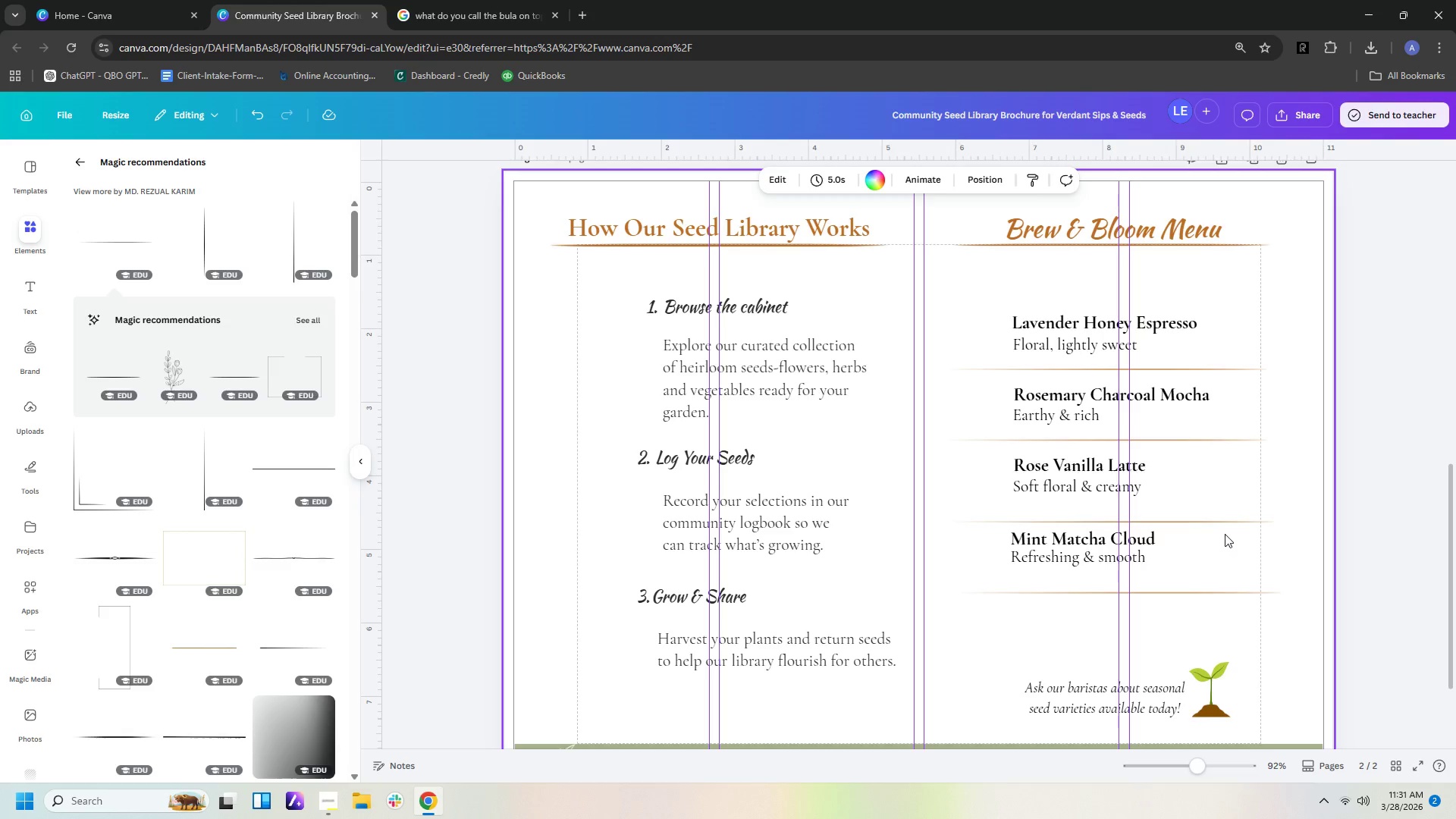 
left_click([1225, 520])
 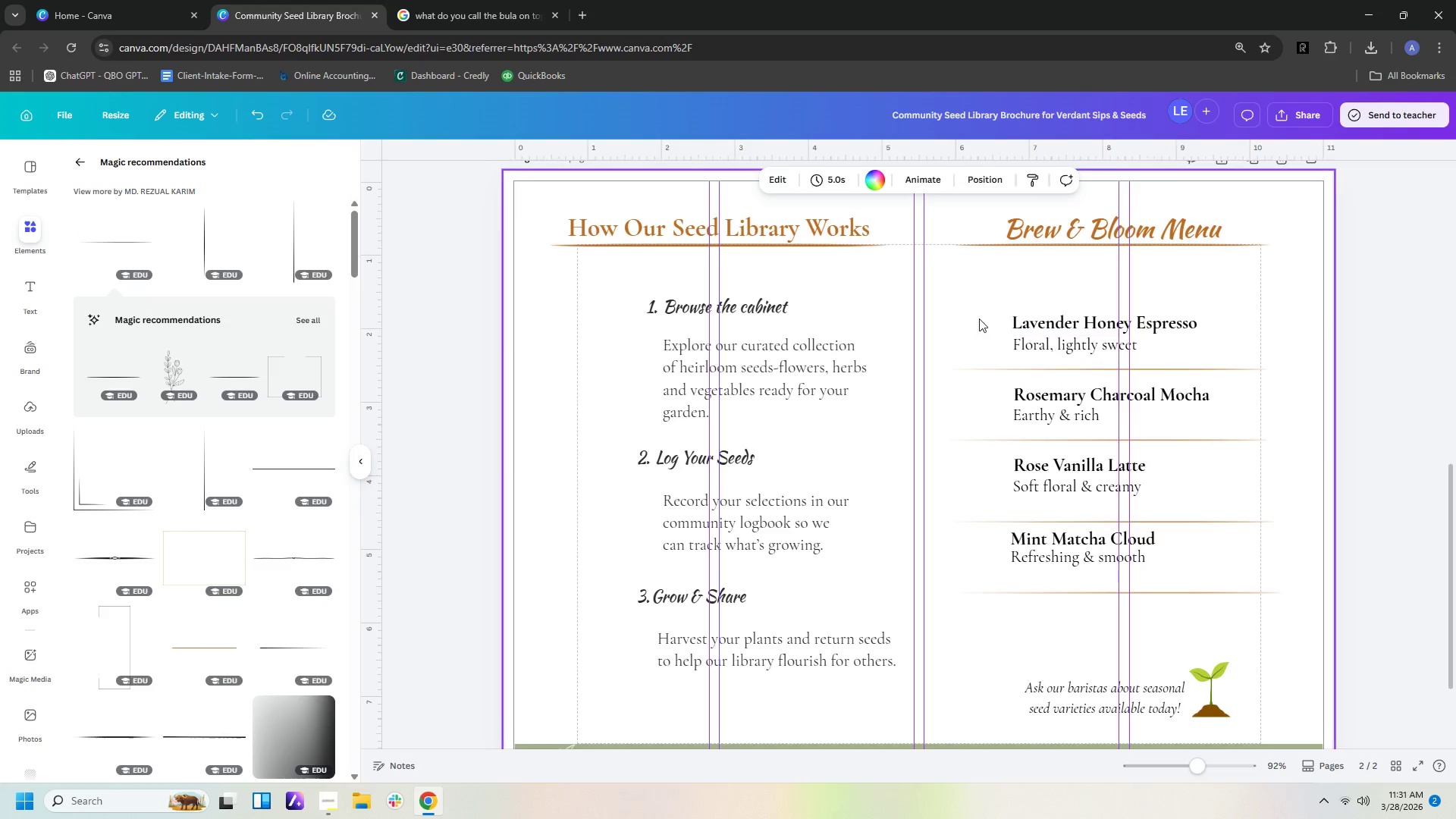 
left_click_drag(start_coordinate=[977, 301], to_coordinate=[1167, 619])
 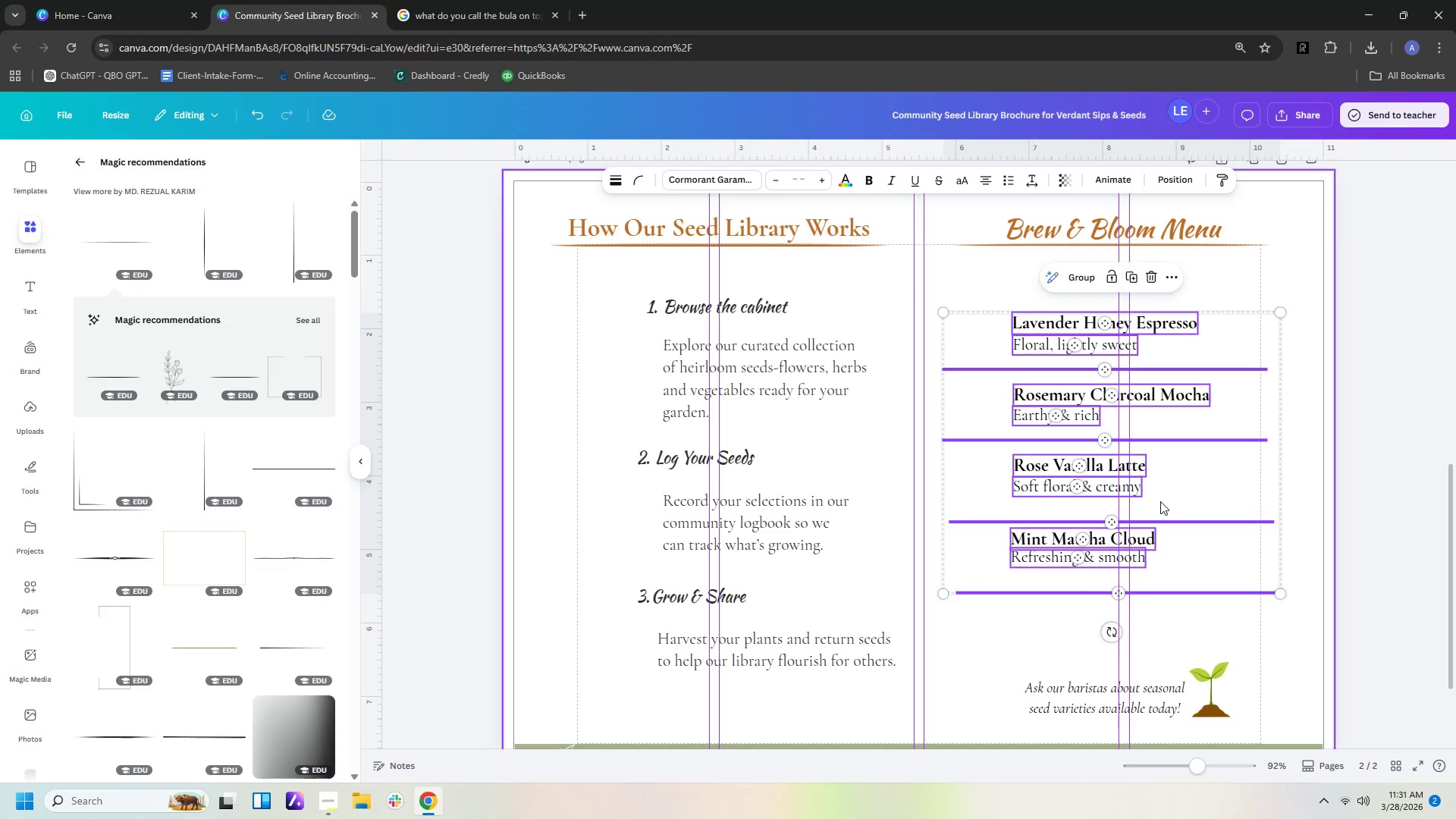 
left_click_drag(start_coordinate=[1159, 501], to_coordinate=[1178, 501])
 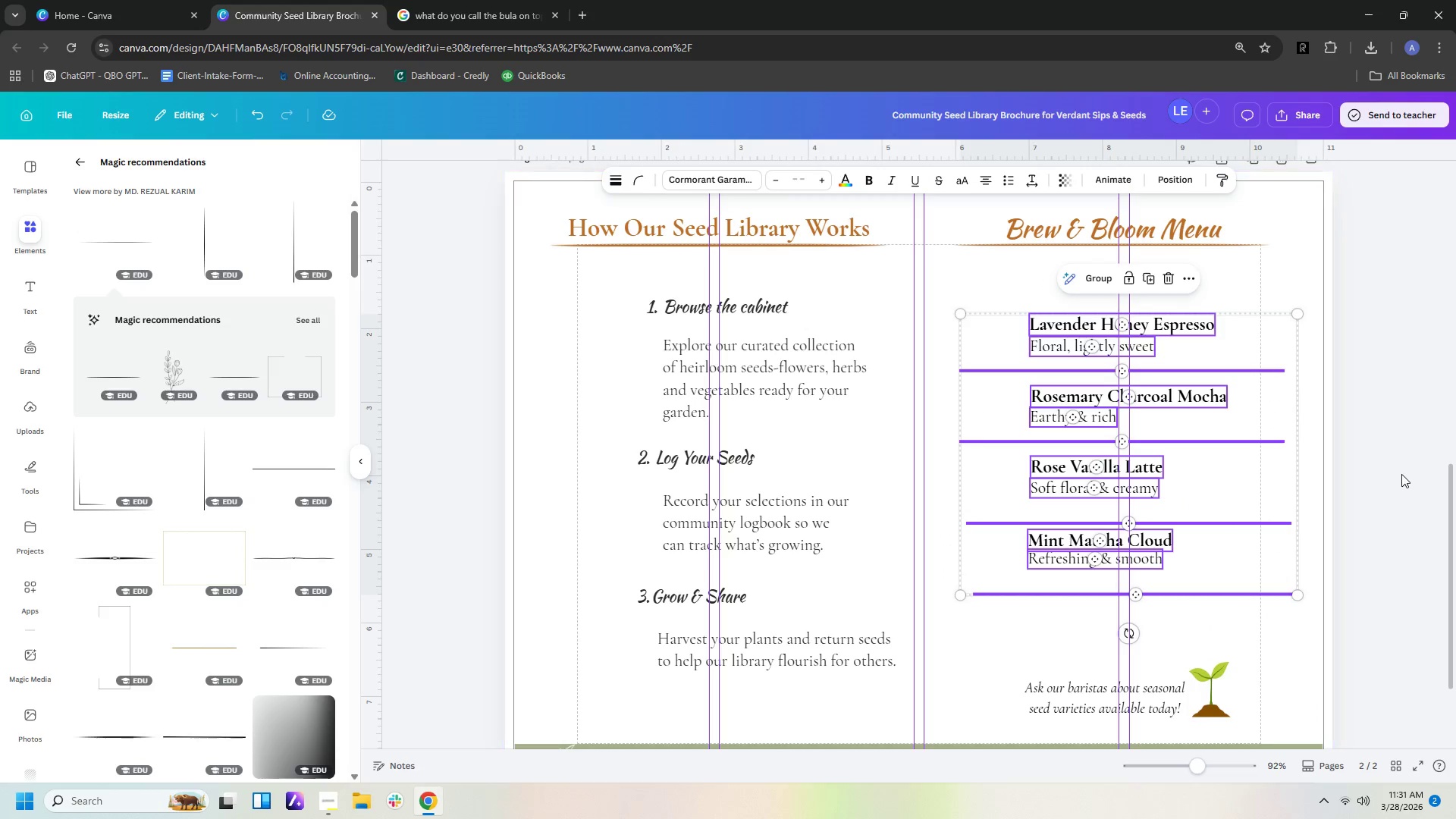 
left_click([1401, 474])
 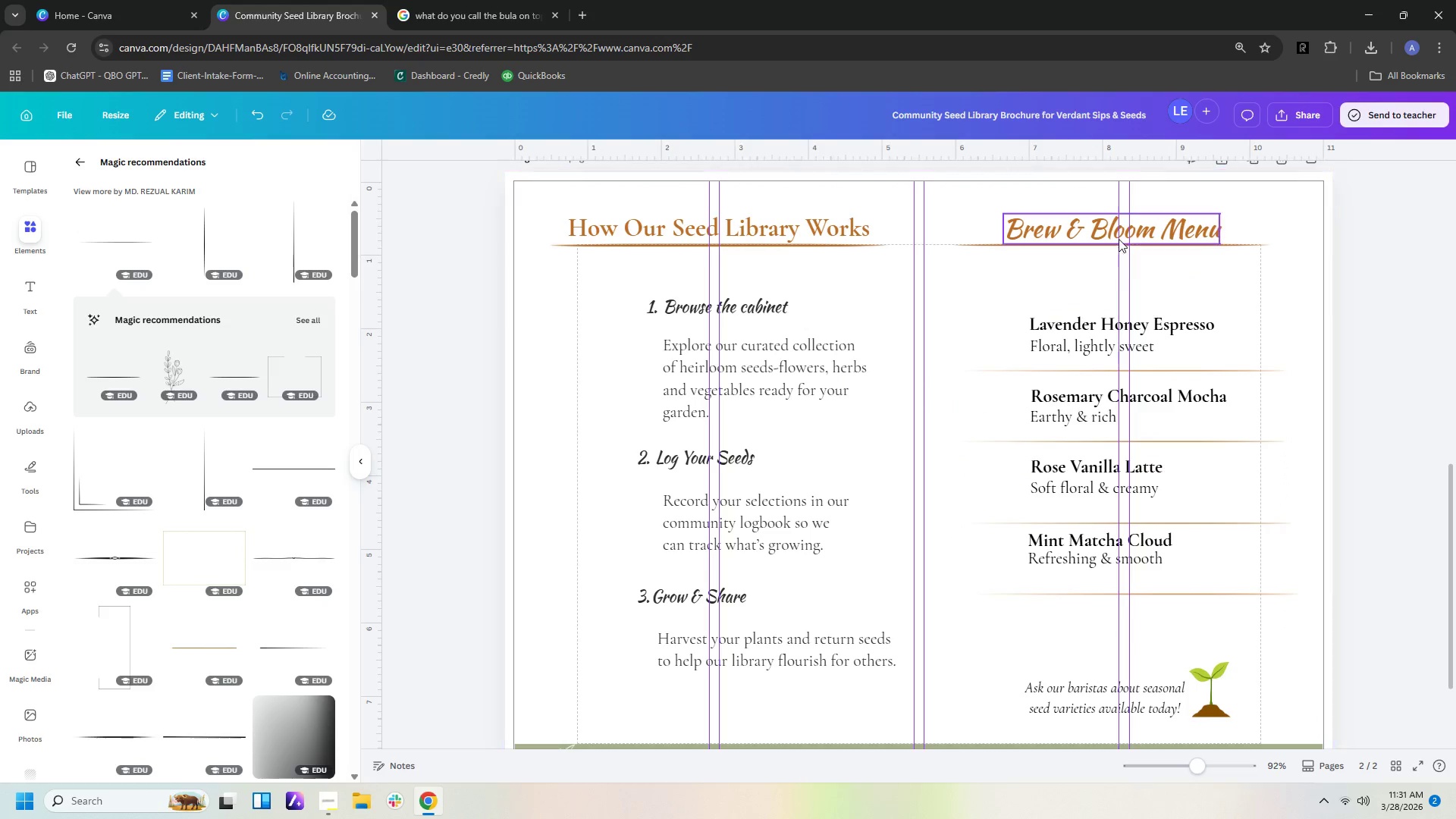 
left_click([1120, 229])
 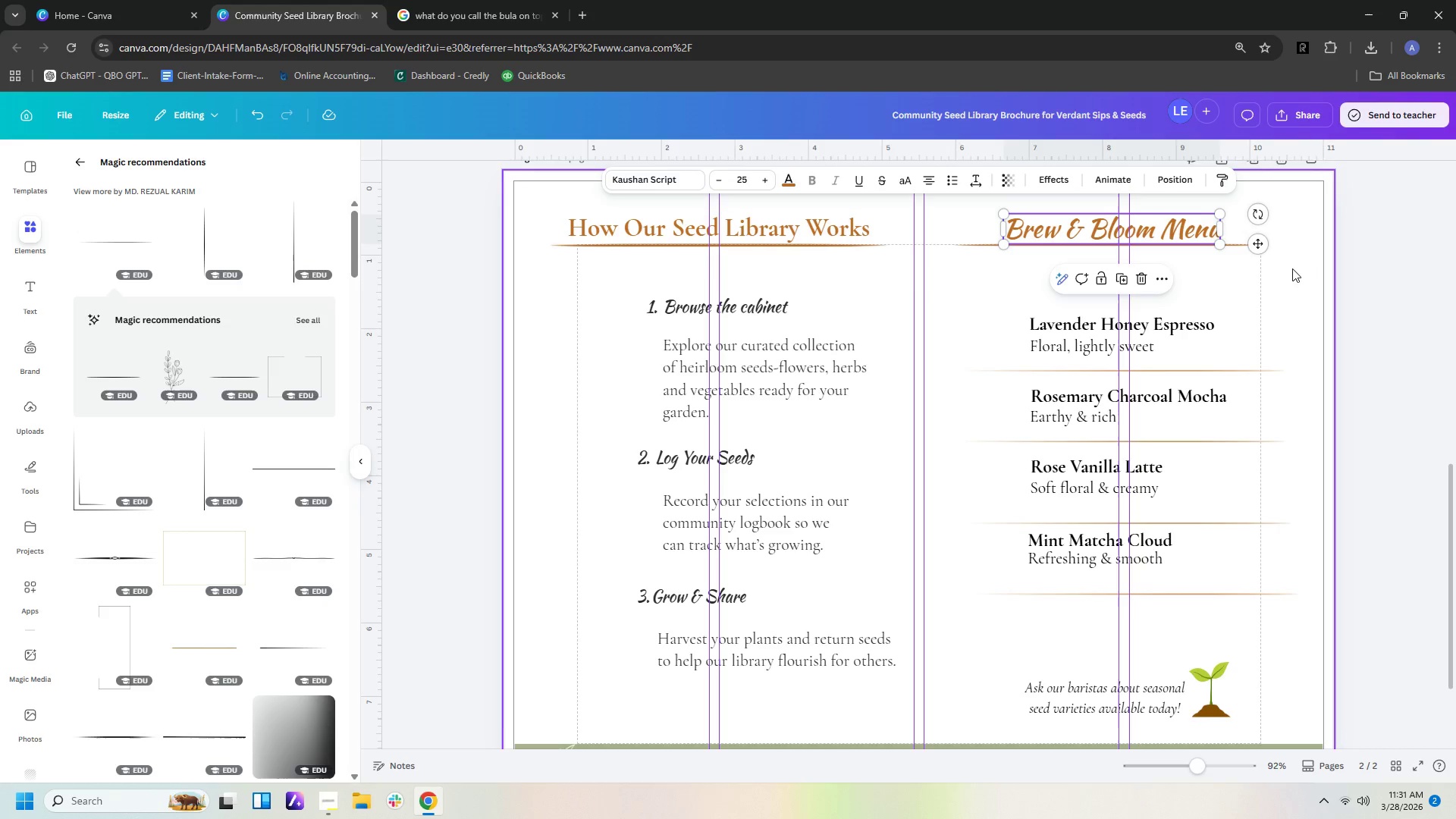 
left_click([1311, 276])
 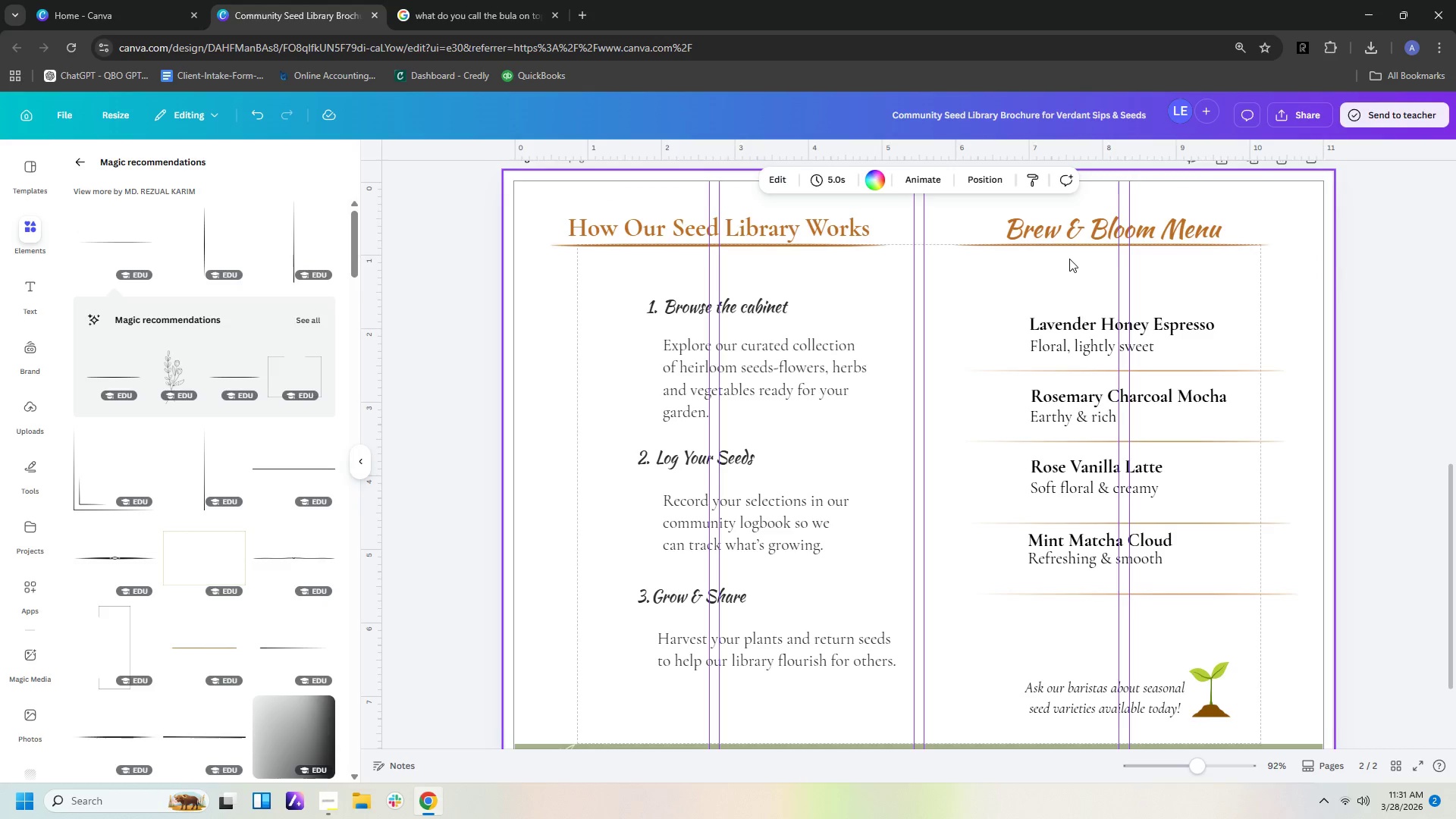 
left_click([1043, 226])
 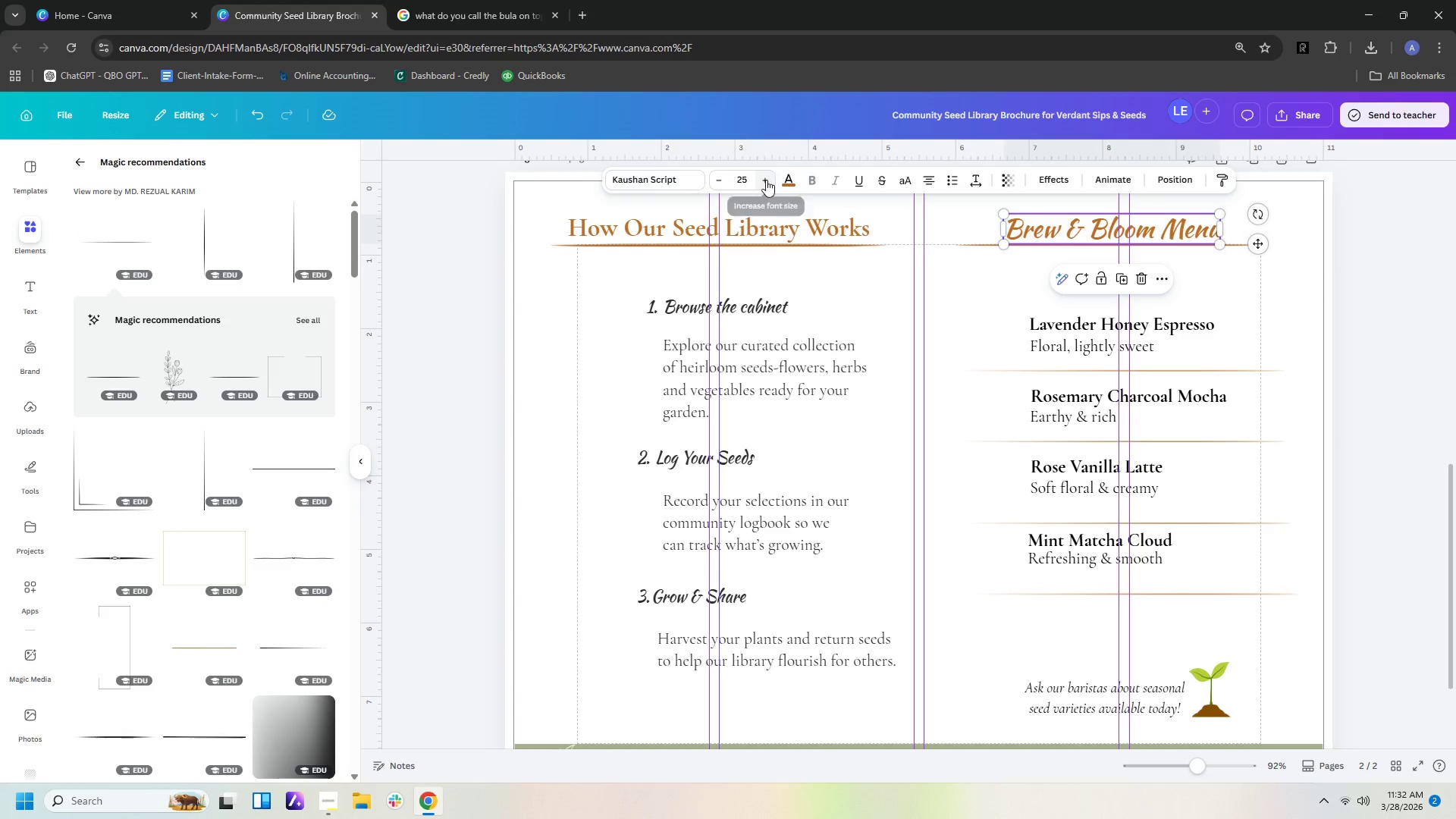 
double_click([766, 180])
 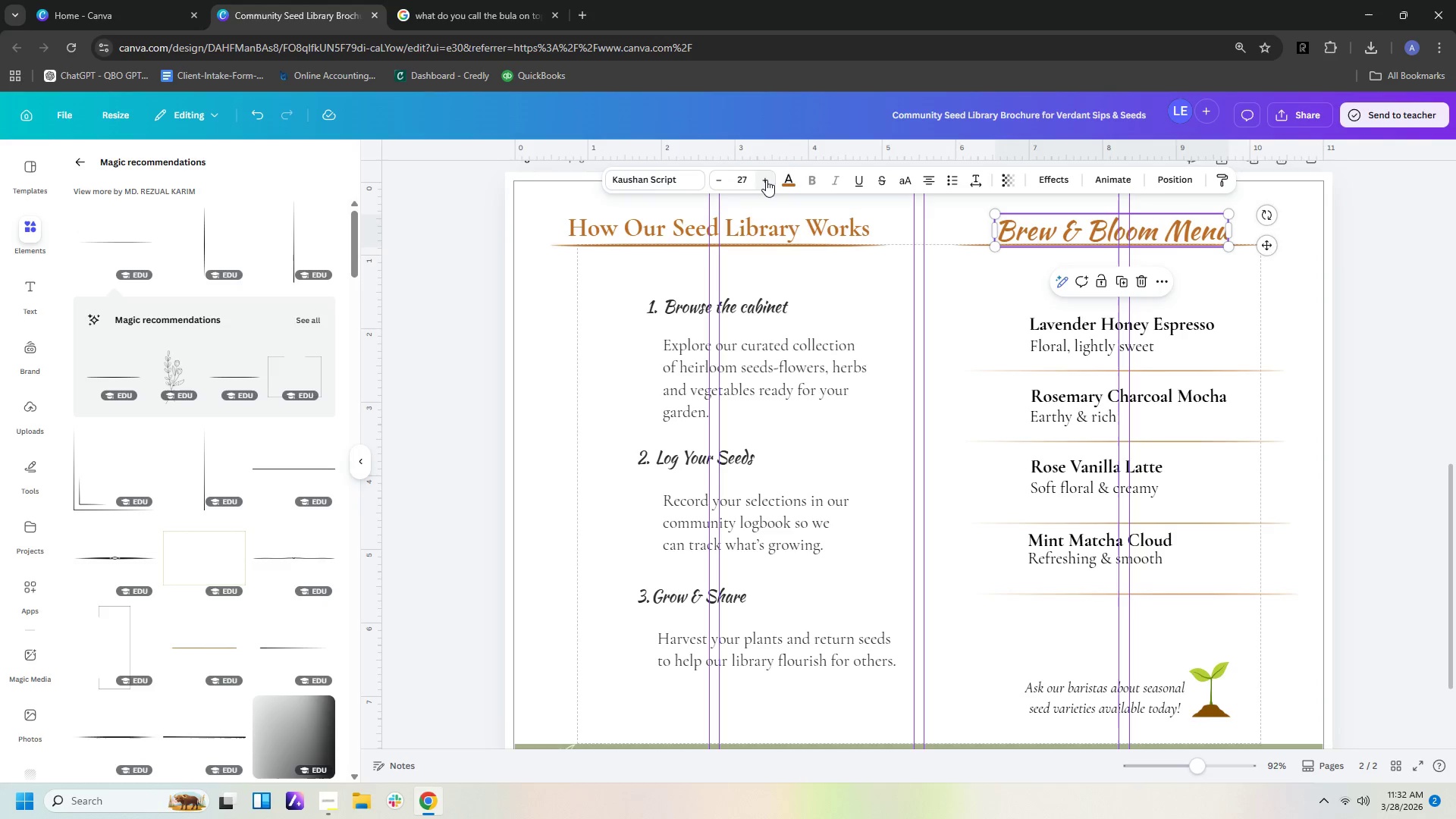 
triple_click([766, 180])
 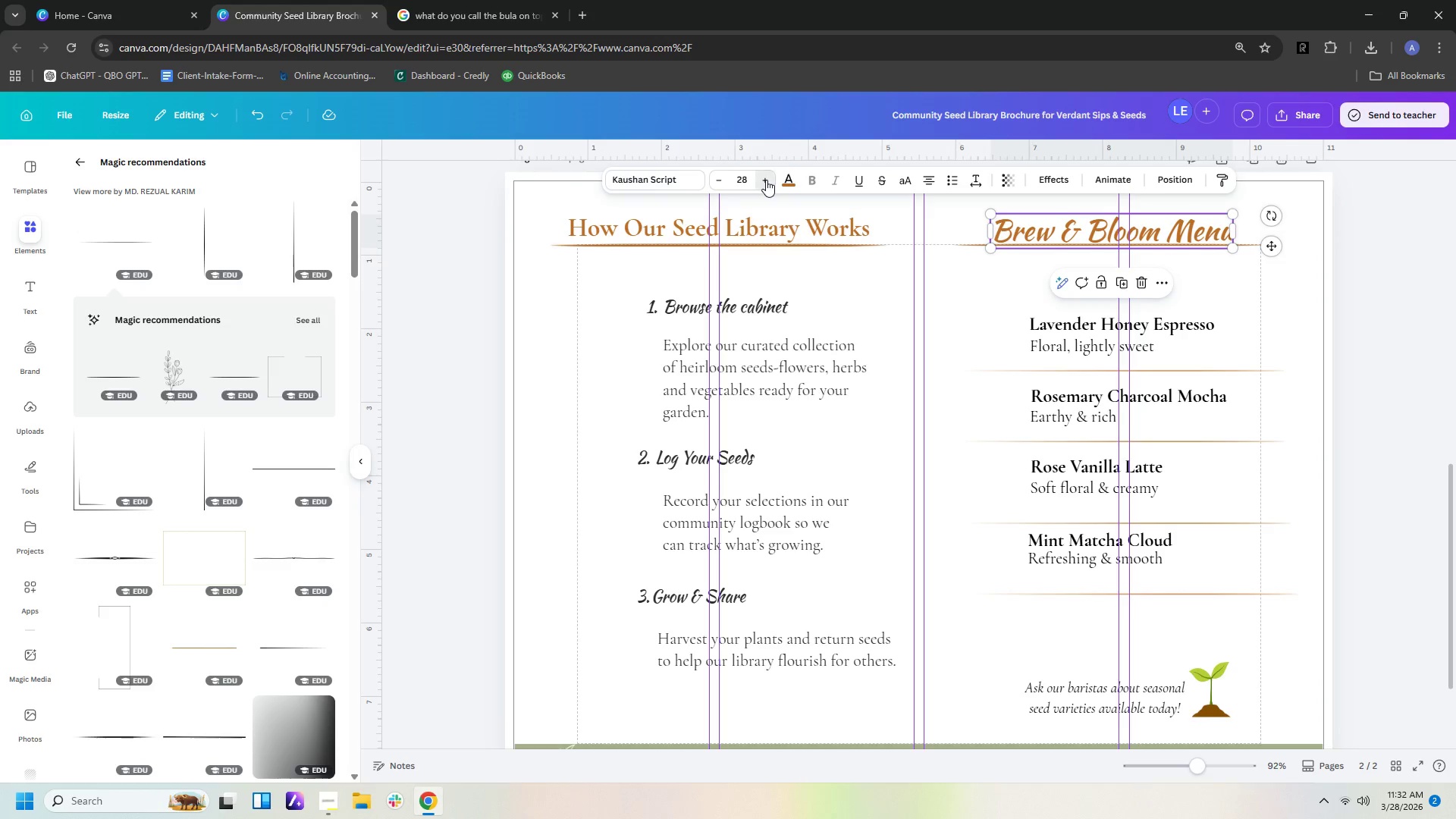 
double_click([766, 180])
 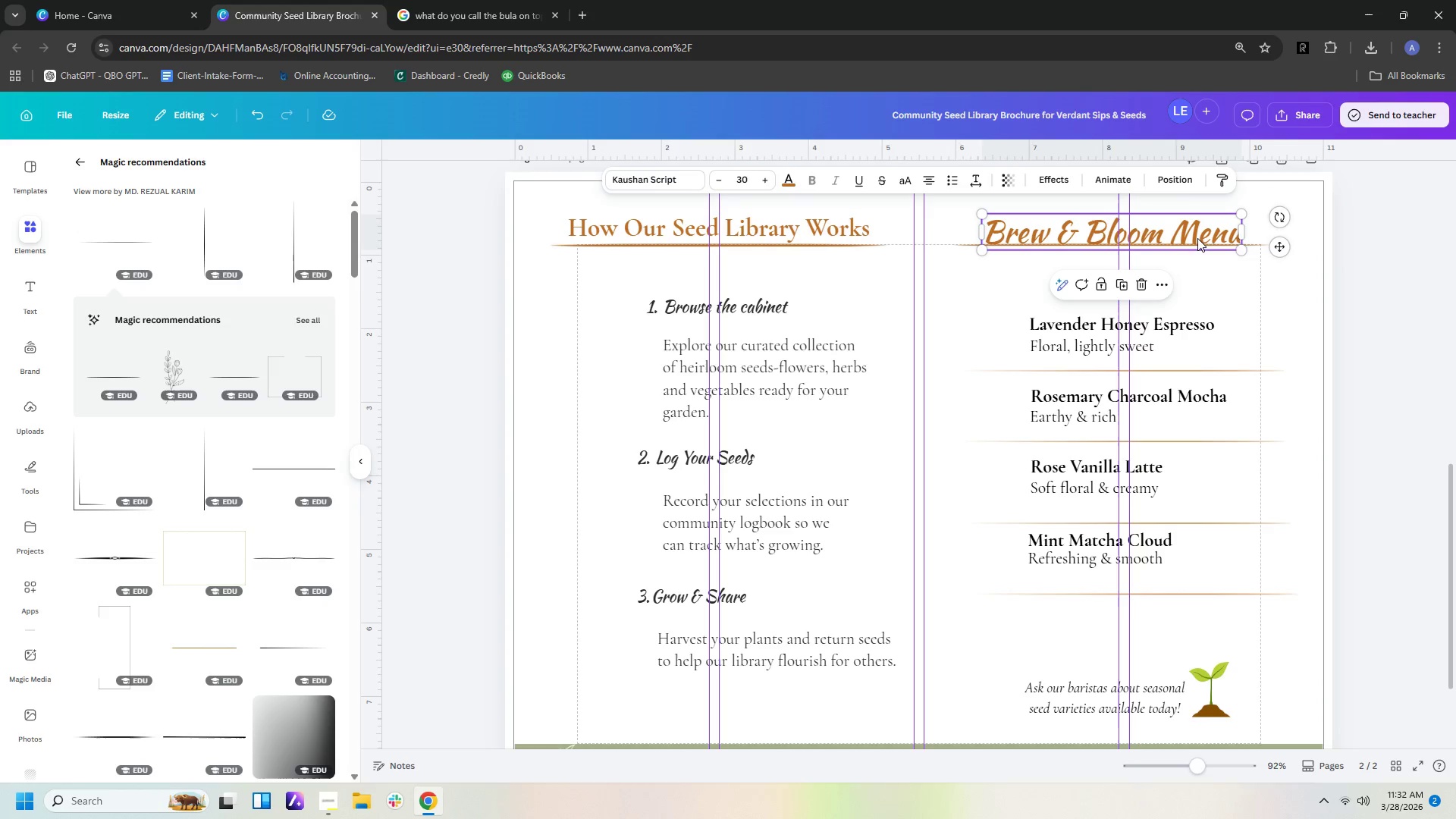 
left_click([1235, 278])
 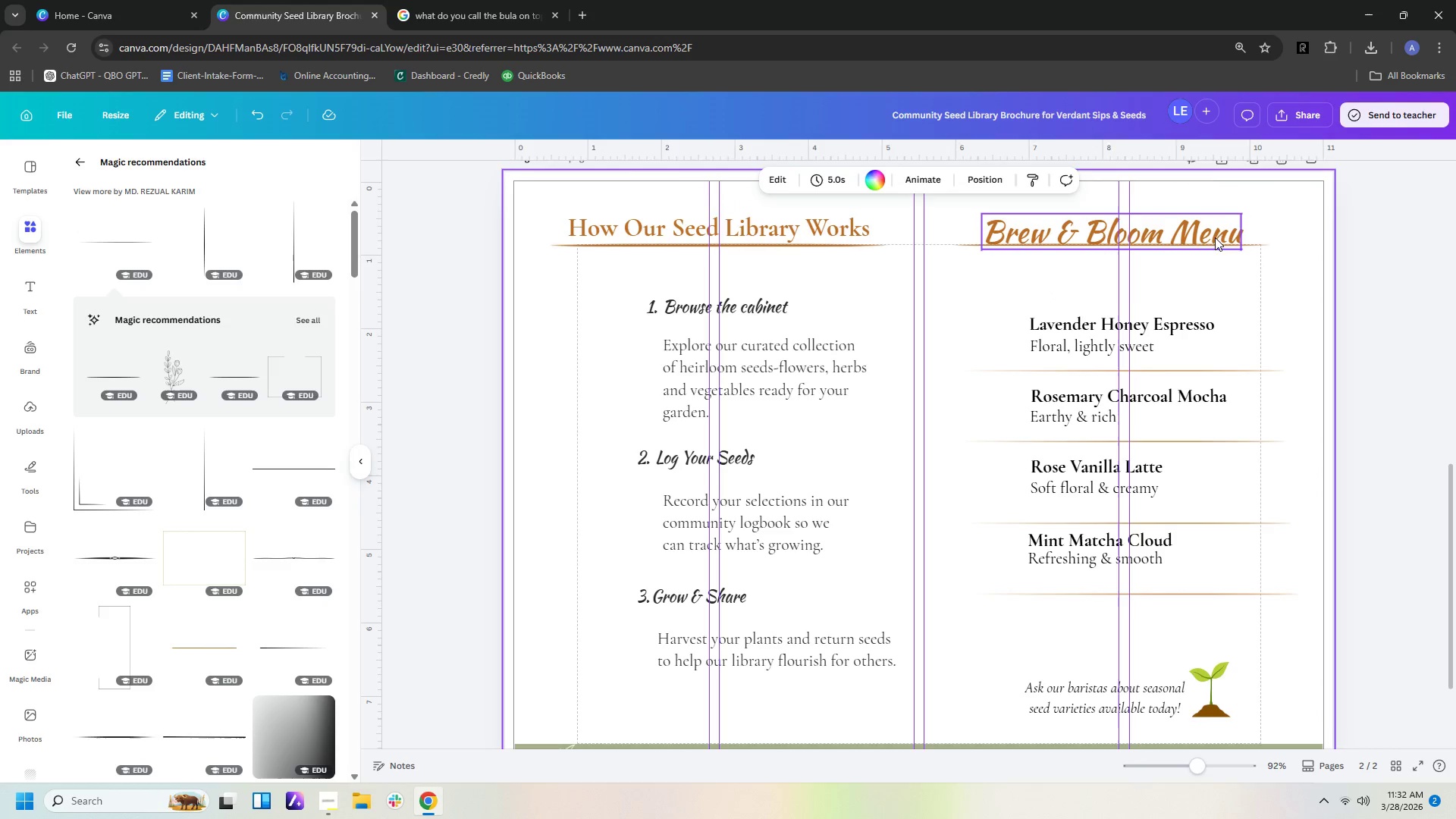 
left_click_drag(start_coordinate=[1212, 233], to_coordinate=[1213, 225])
 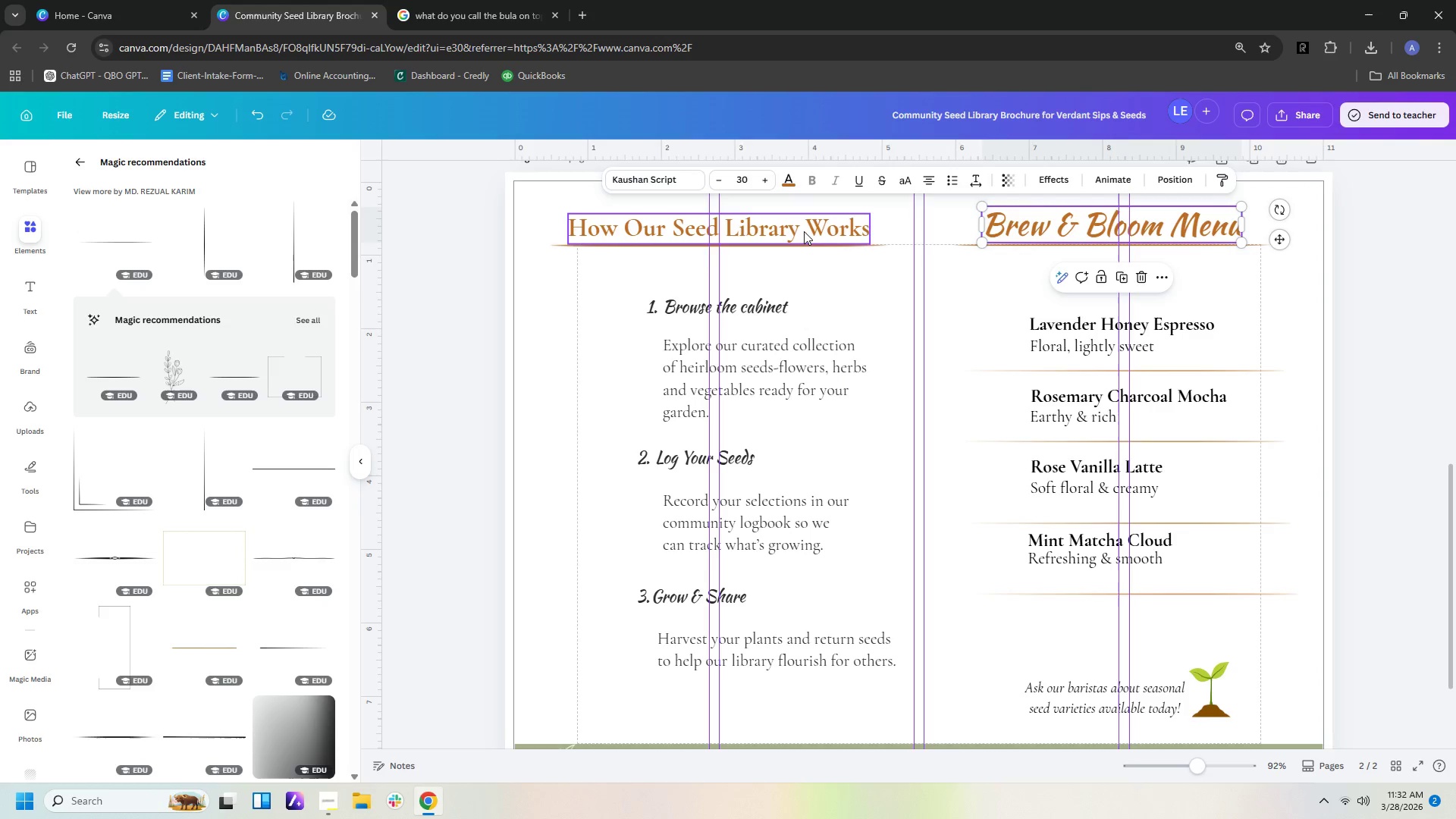 
left_click([804, 230])
 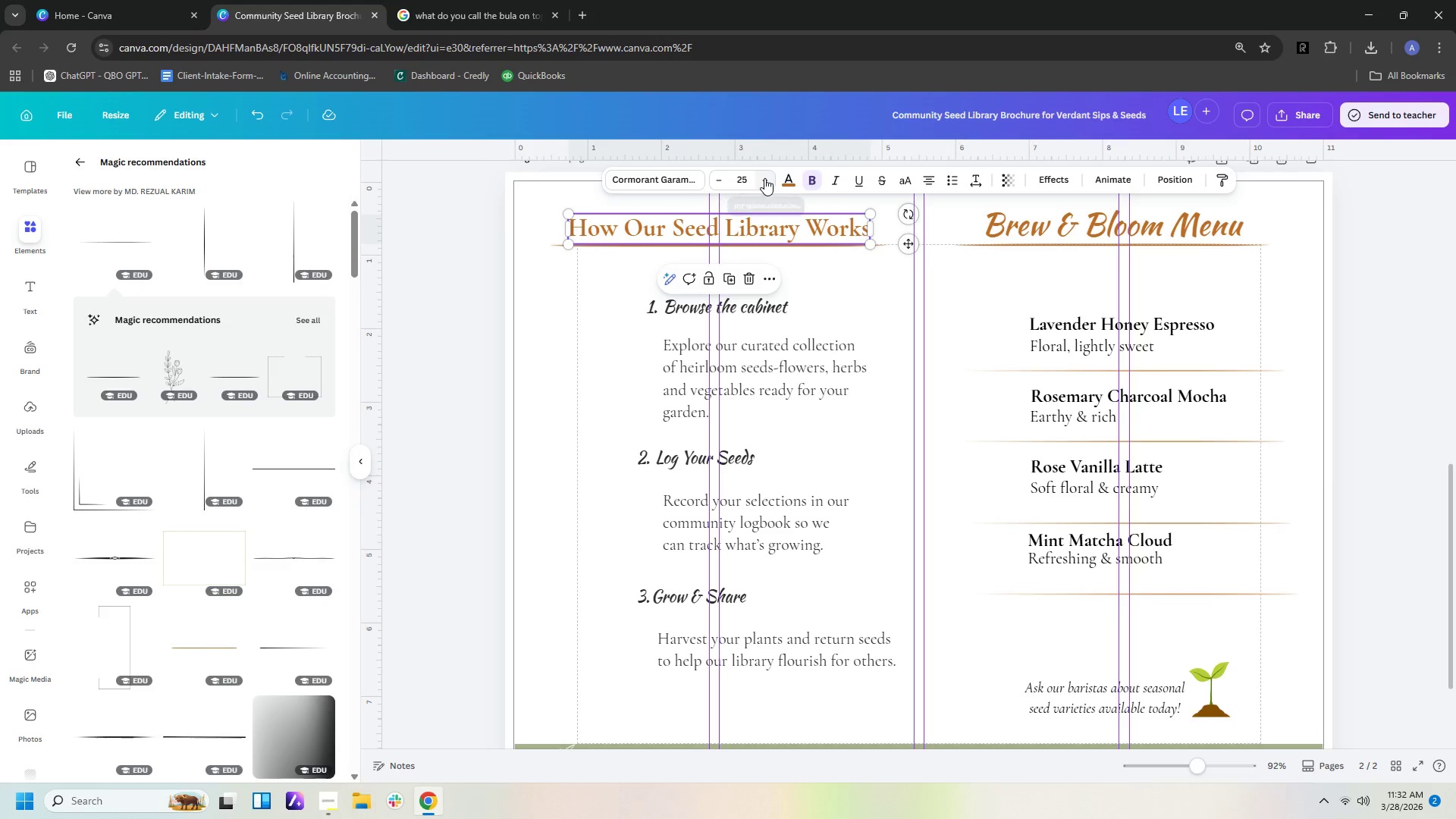 
double_click([764, 178])
 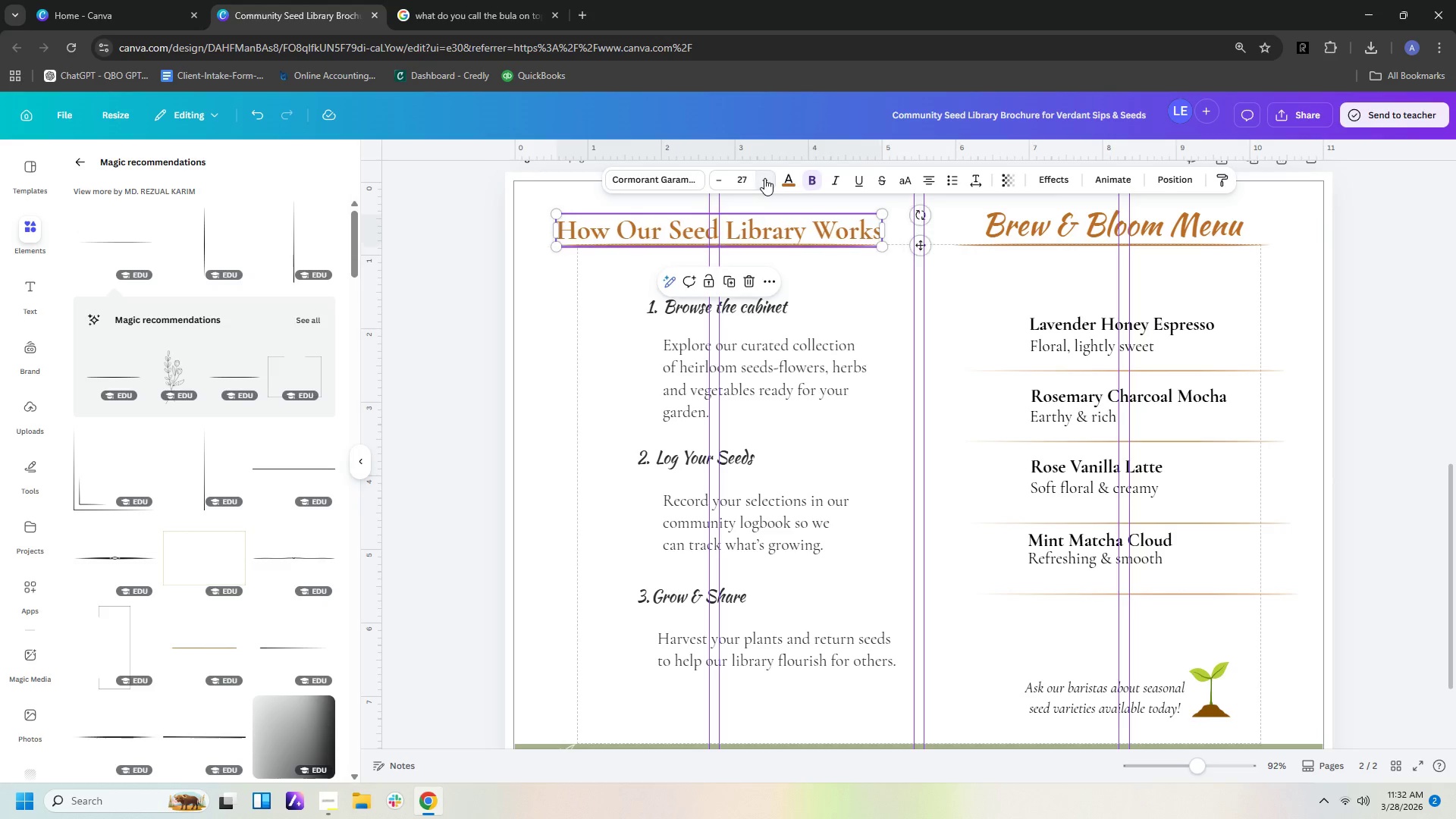 
triple_click([764, 178])
 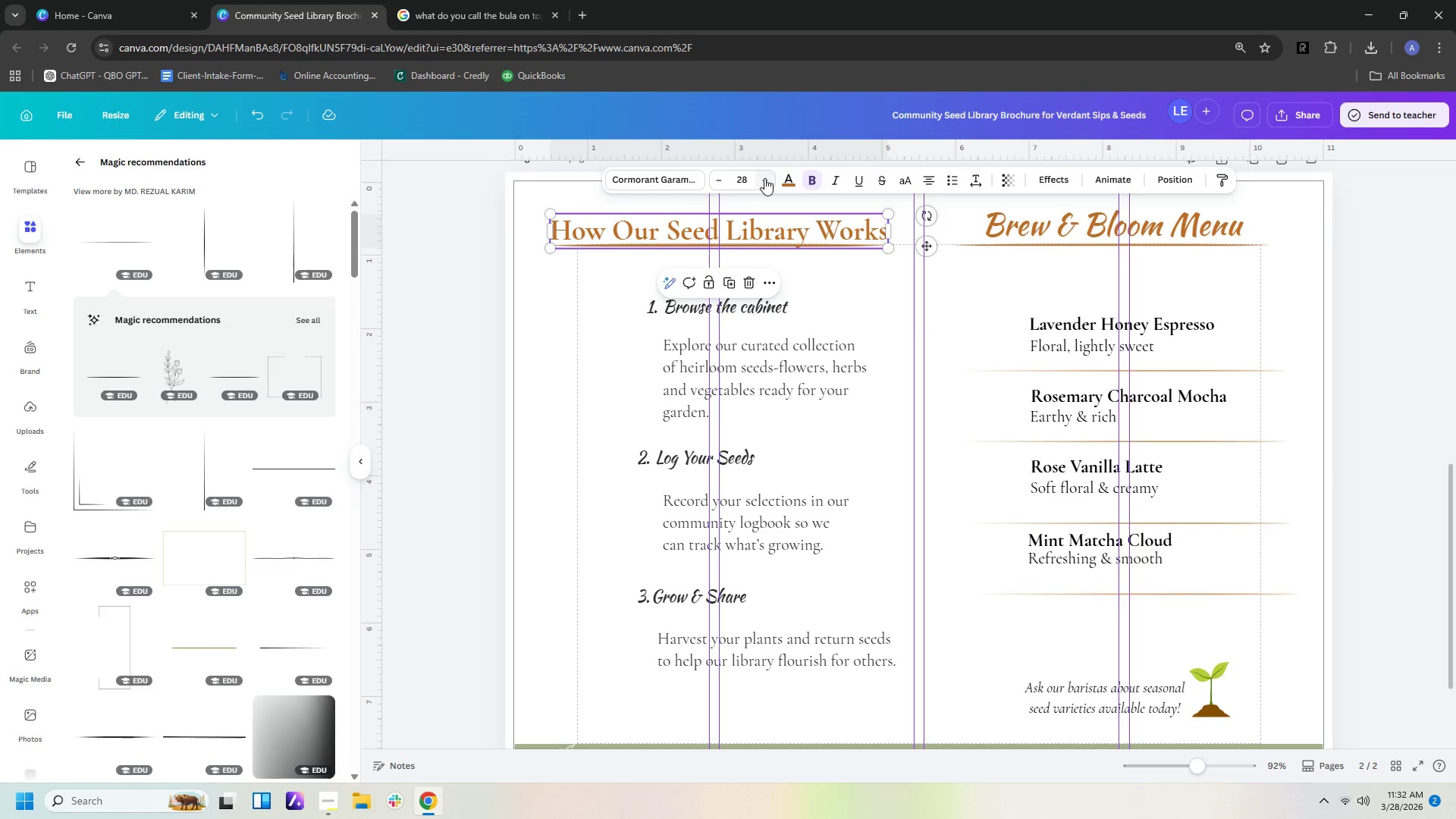 
triple_click([764, 178])
 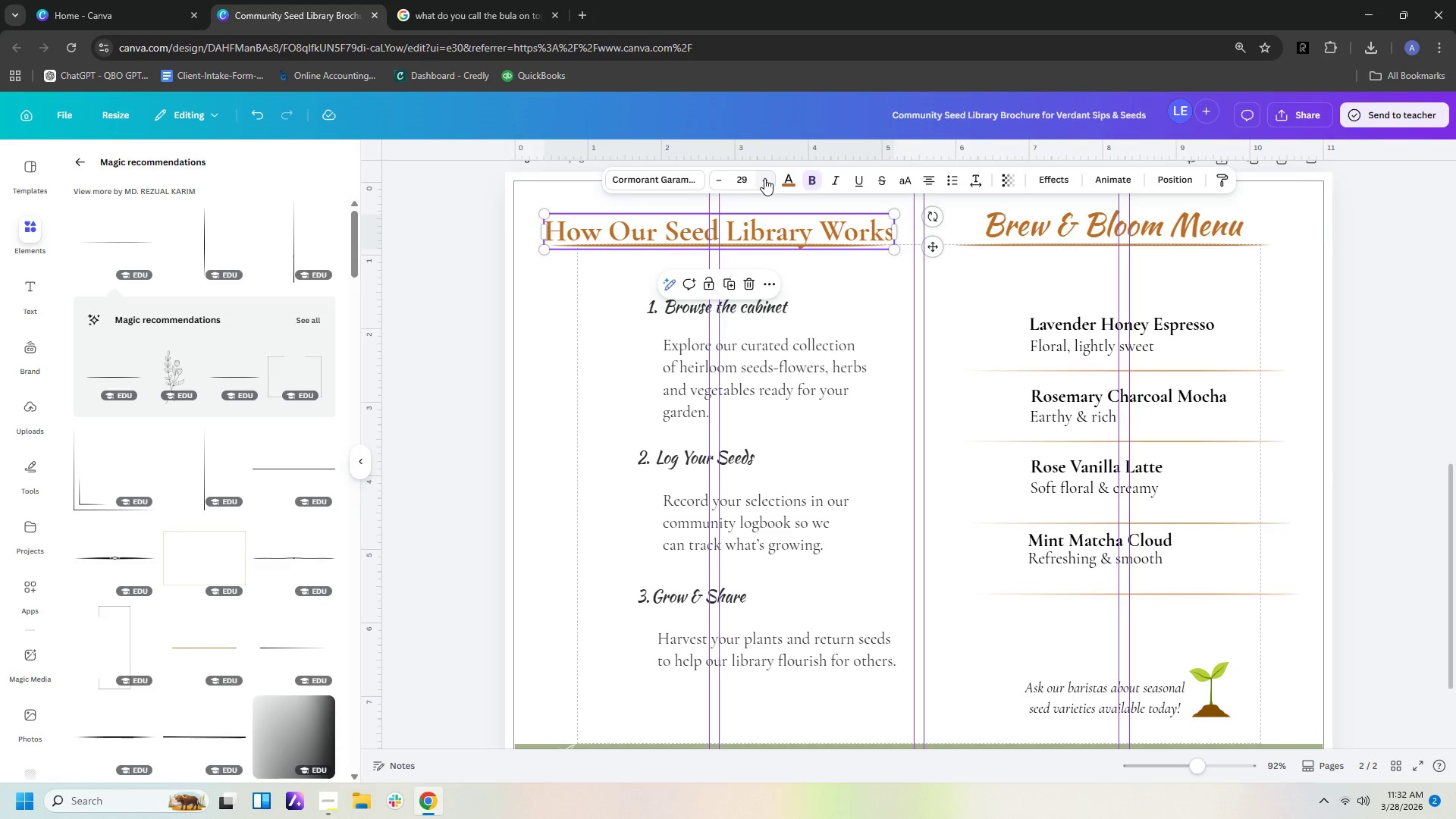 
triple_click([764, 178])
 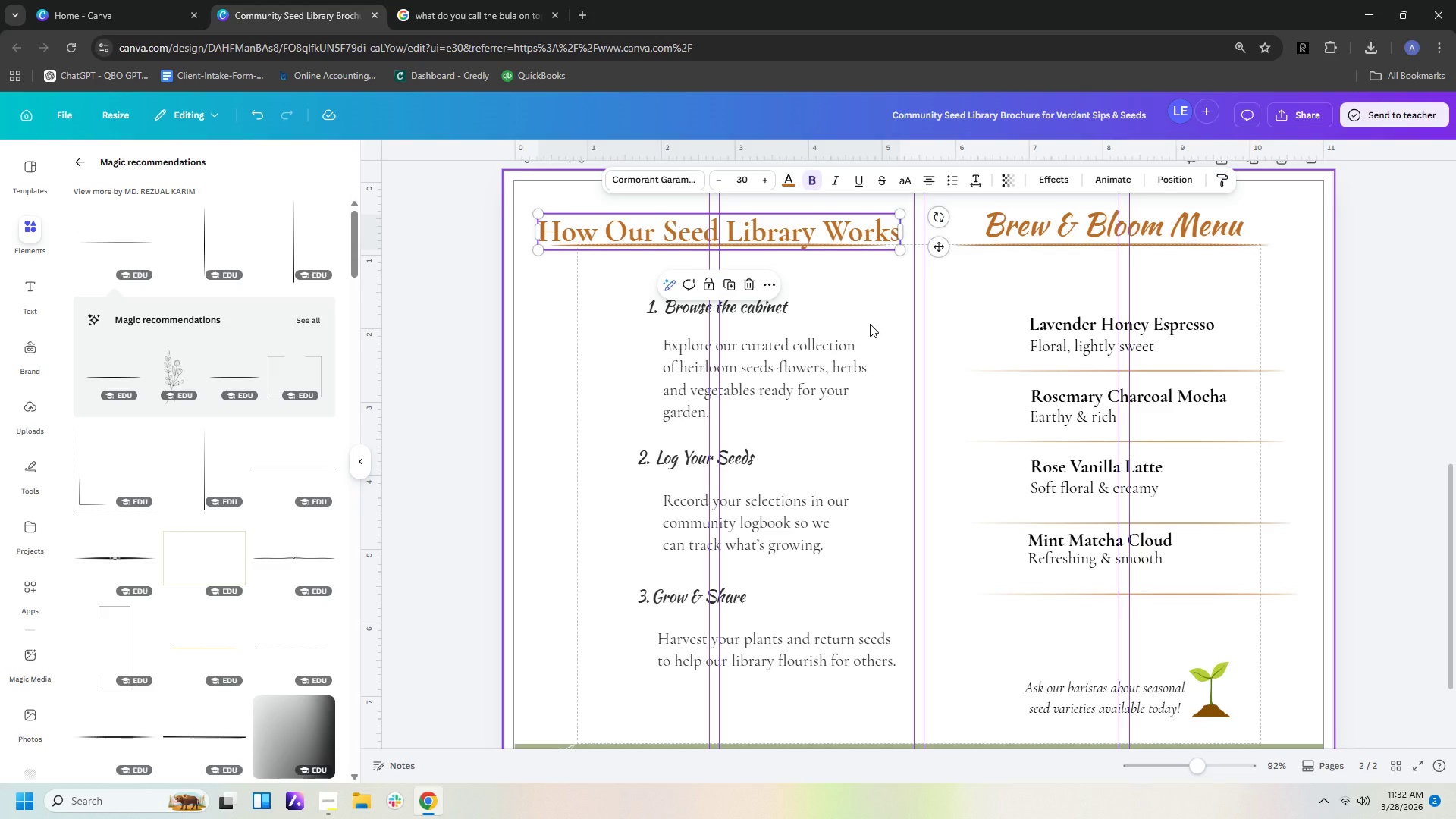 
left_click([870, 324])
 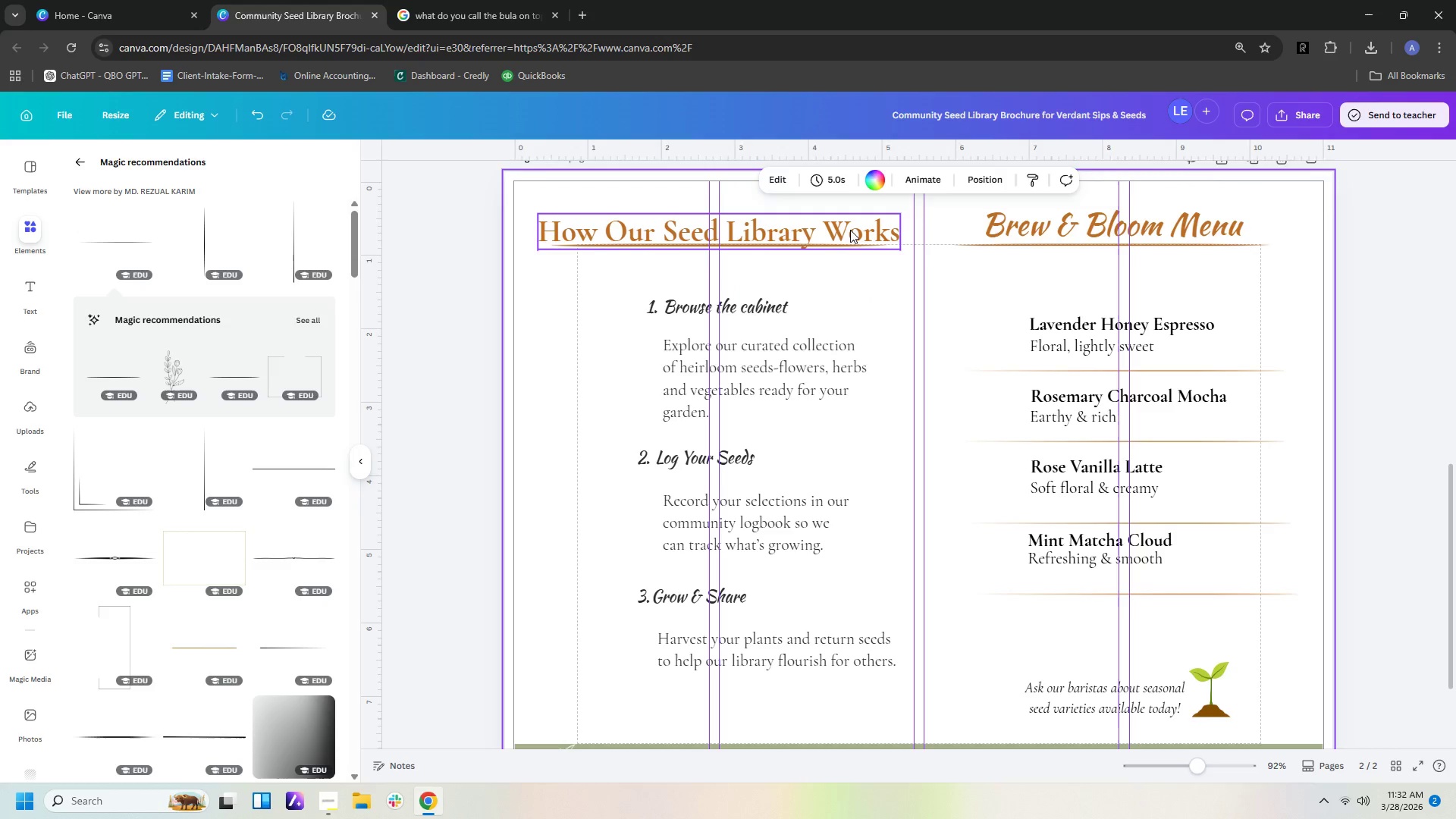 
left_click_drag(start_coordinate=[850, 229], to_coordinate=[850, 218])
 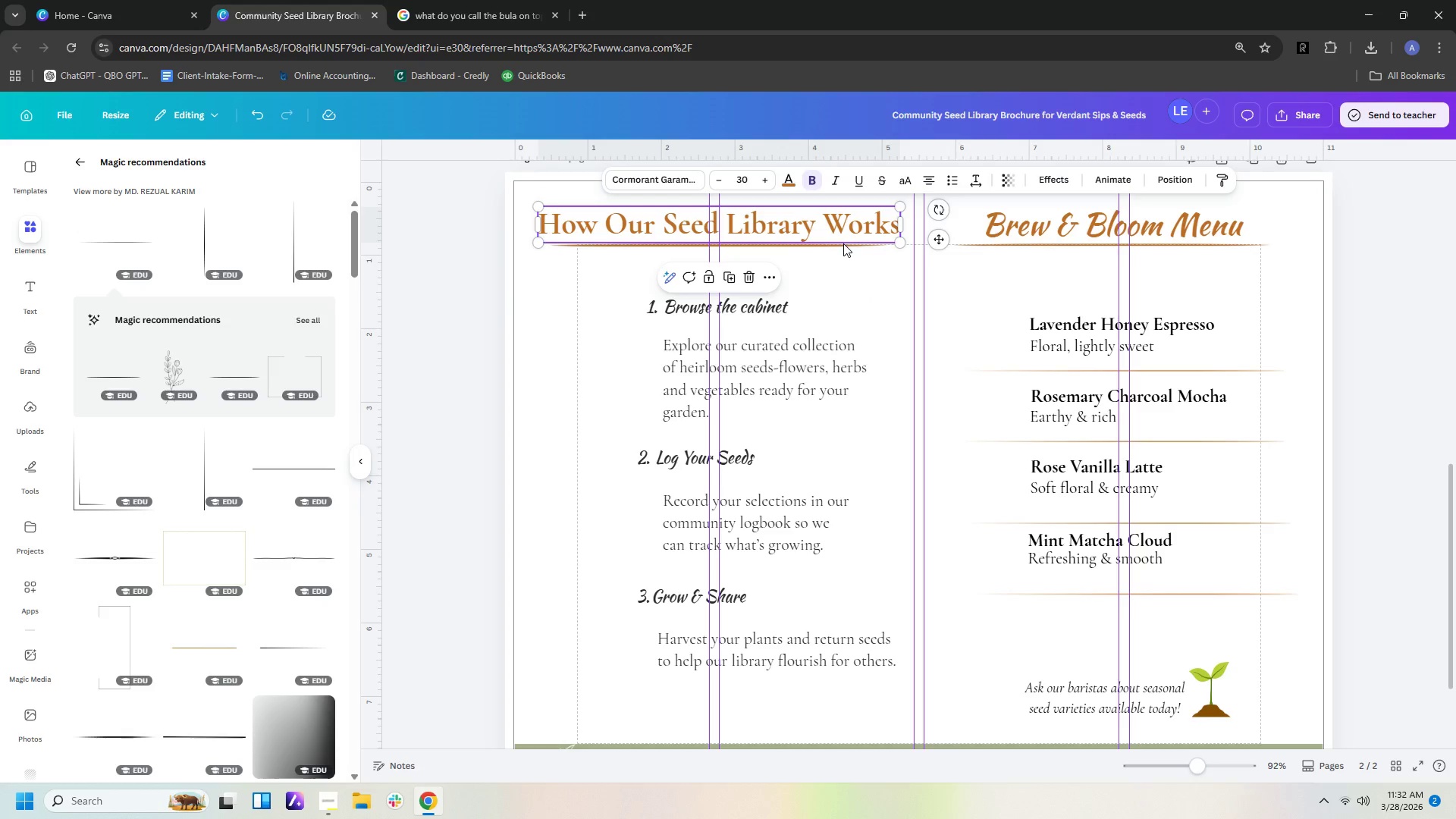 
left_click([843, 243])
 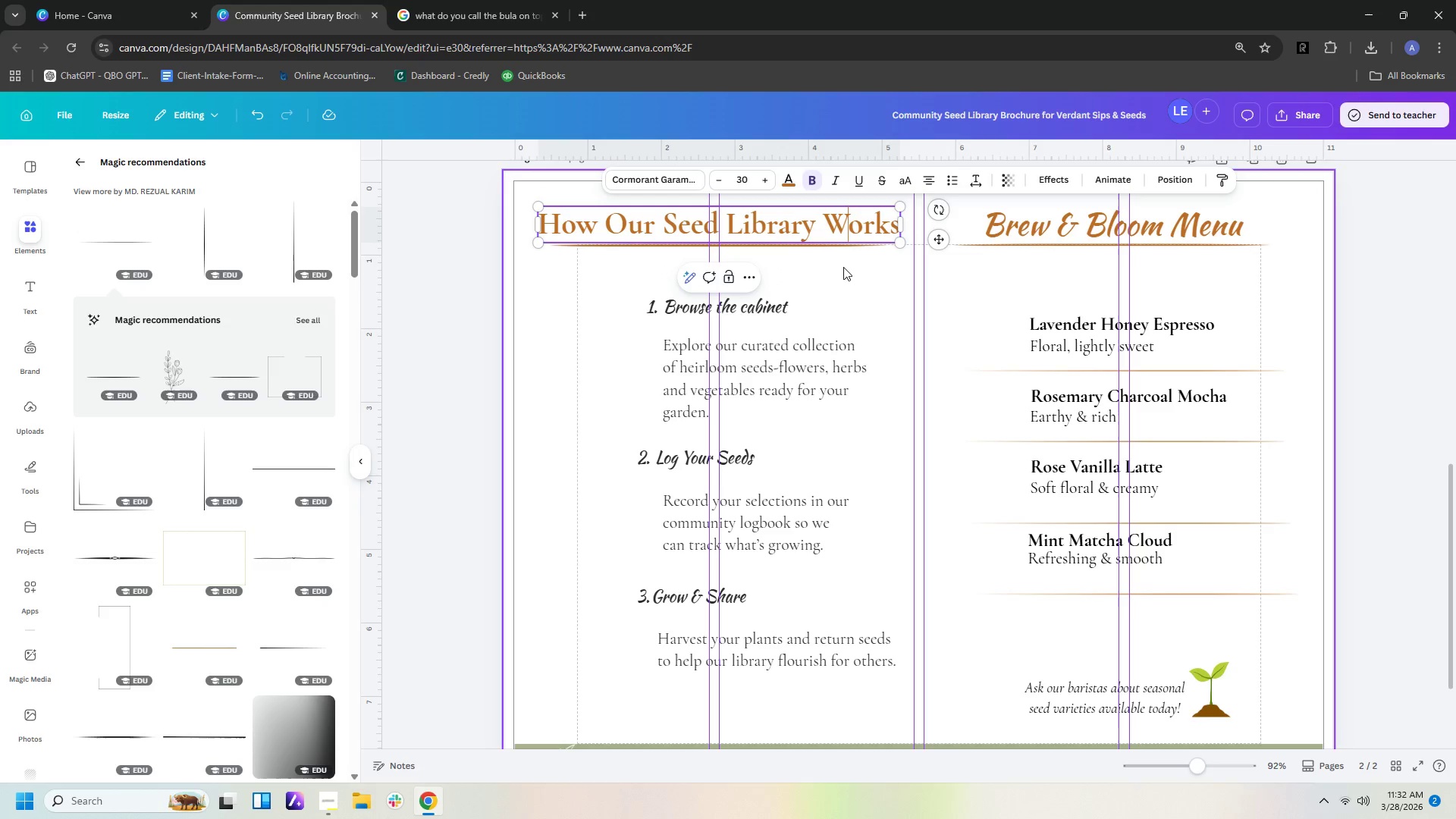 
left_click([844, 279])
 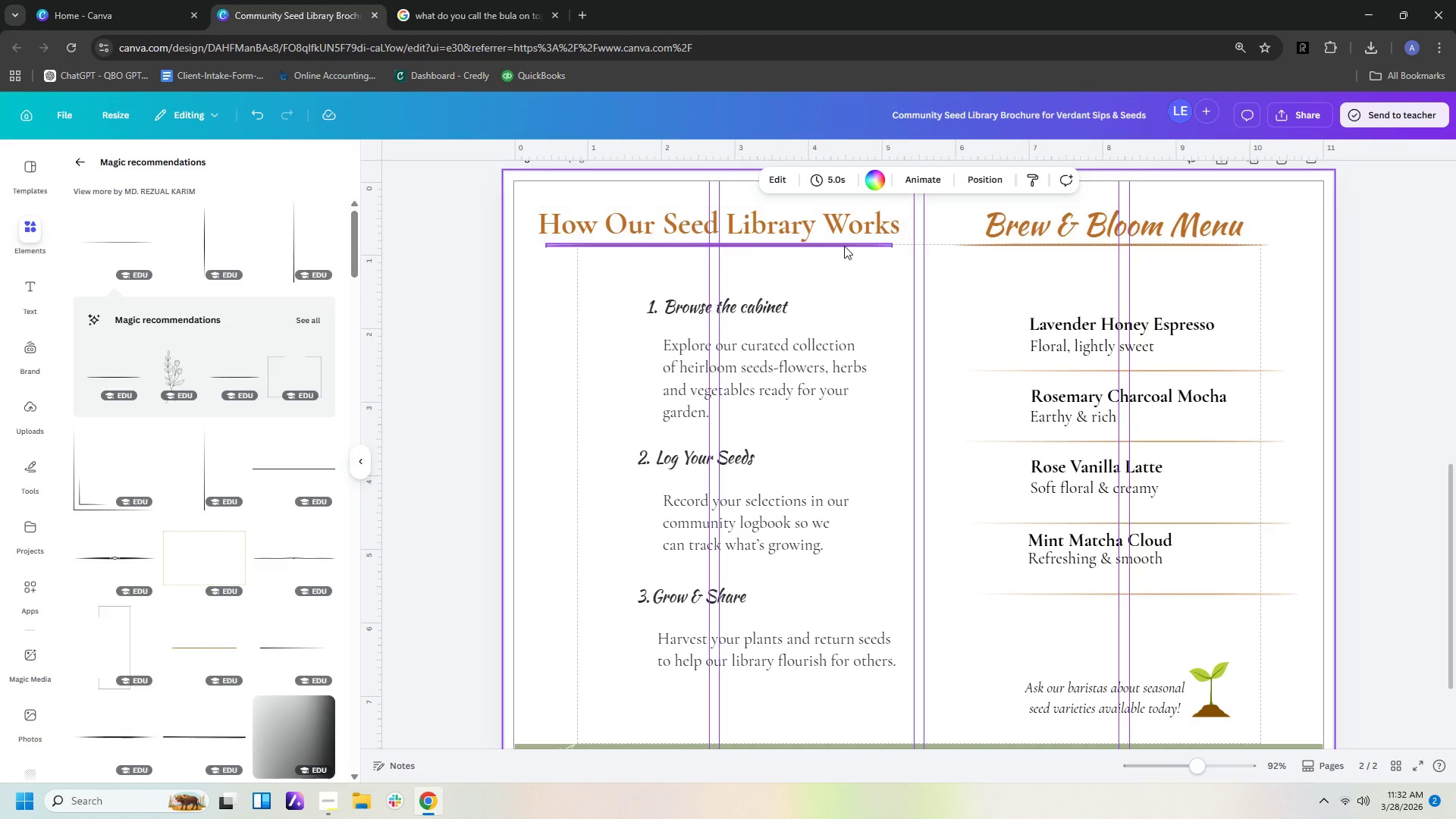 
left_click([844, 246])
 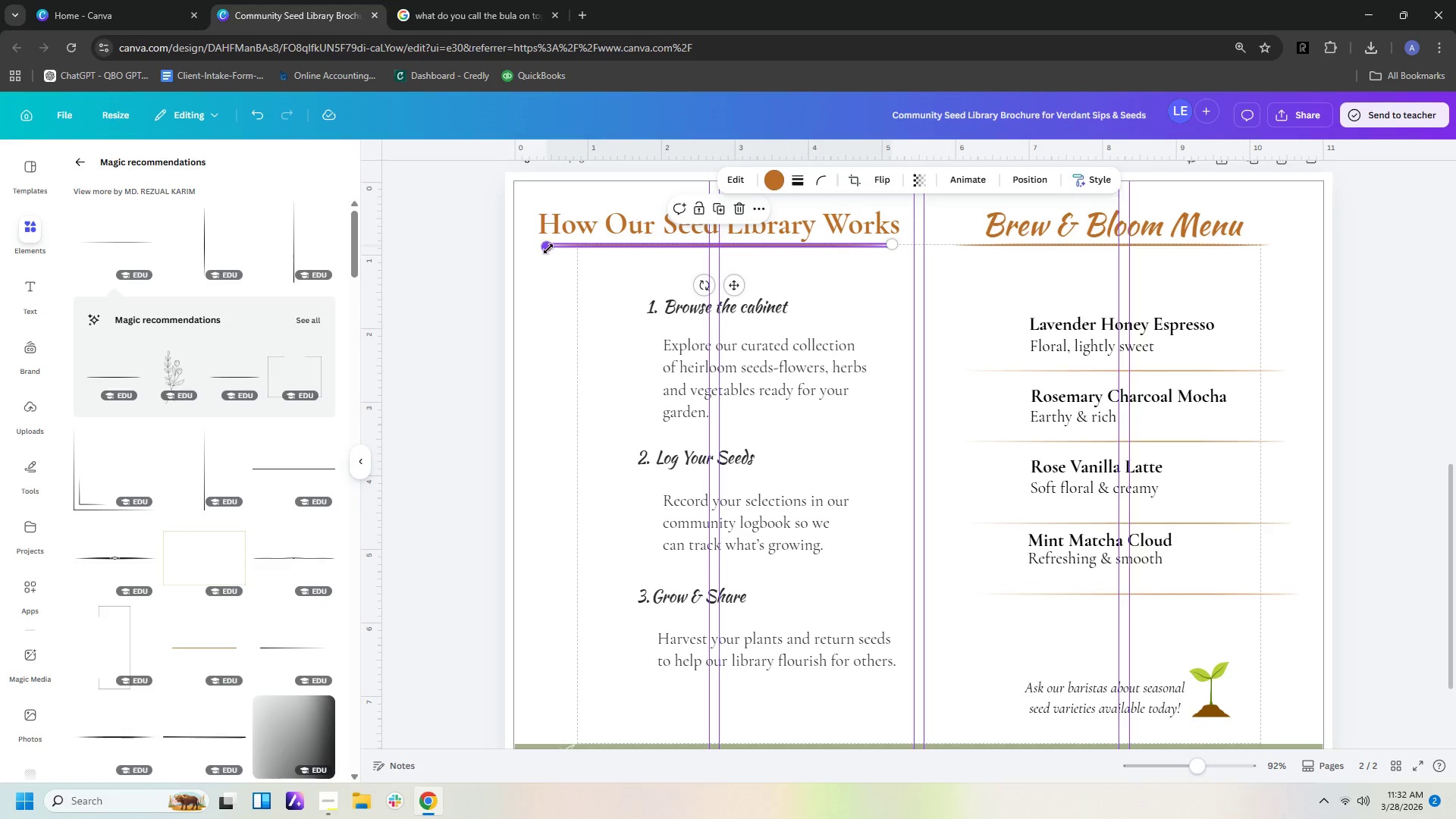 
left_click_drag(start_coordinate=[548, 249], to_coordinate=[524, 249])
 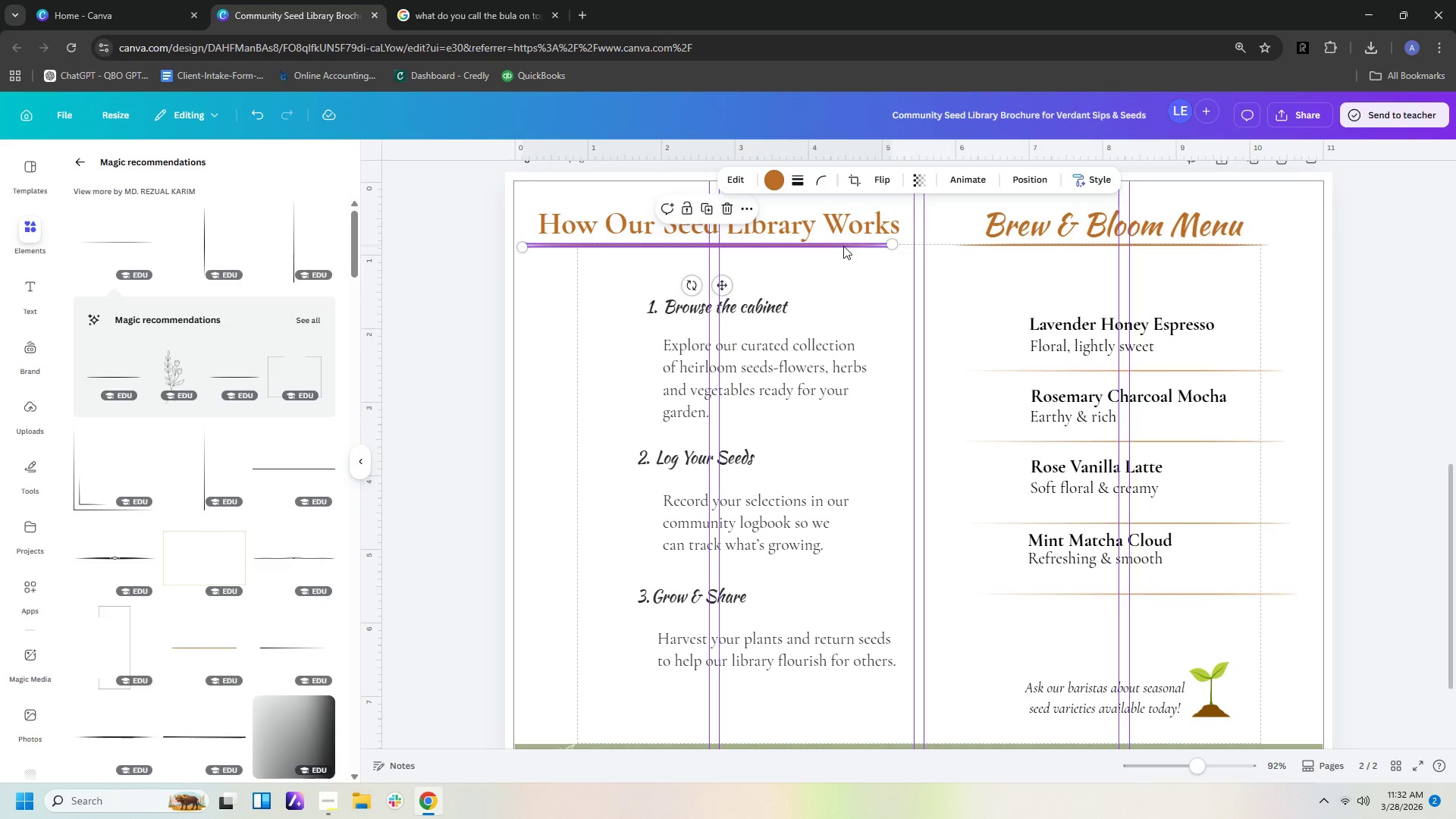 
left_click([843, 244])
 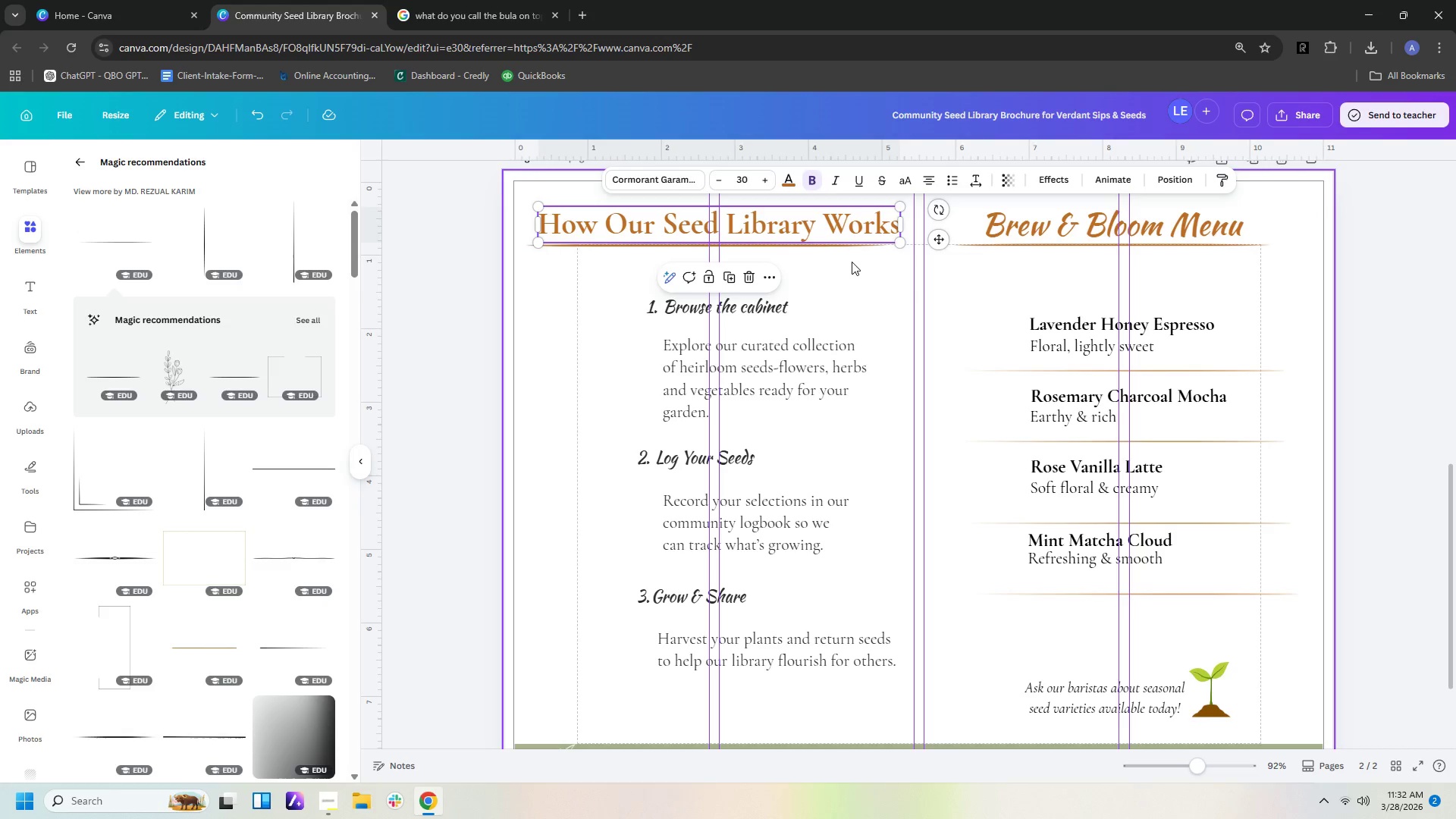 
mouse_move([842, 255])
 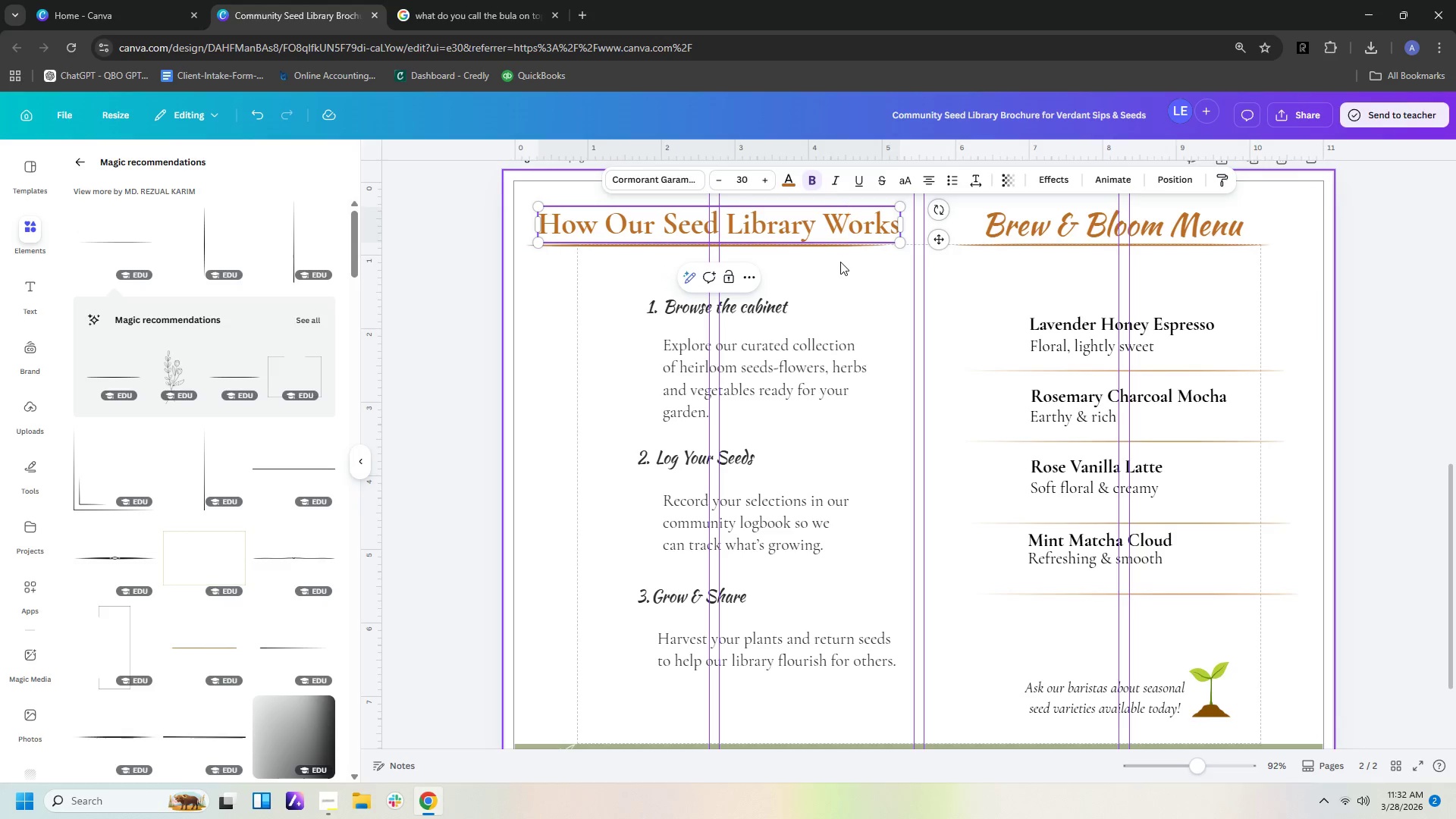 
left_click([840, 262])
 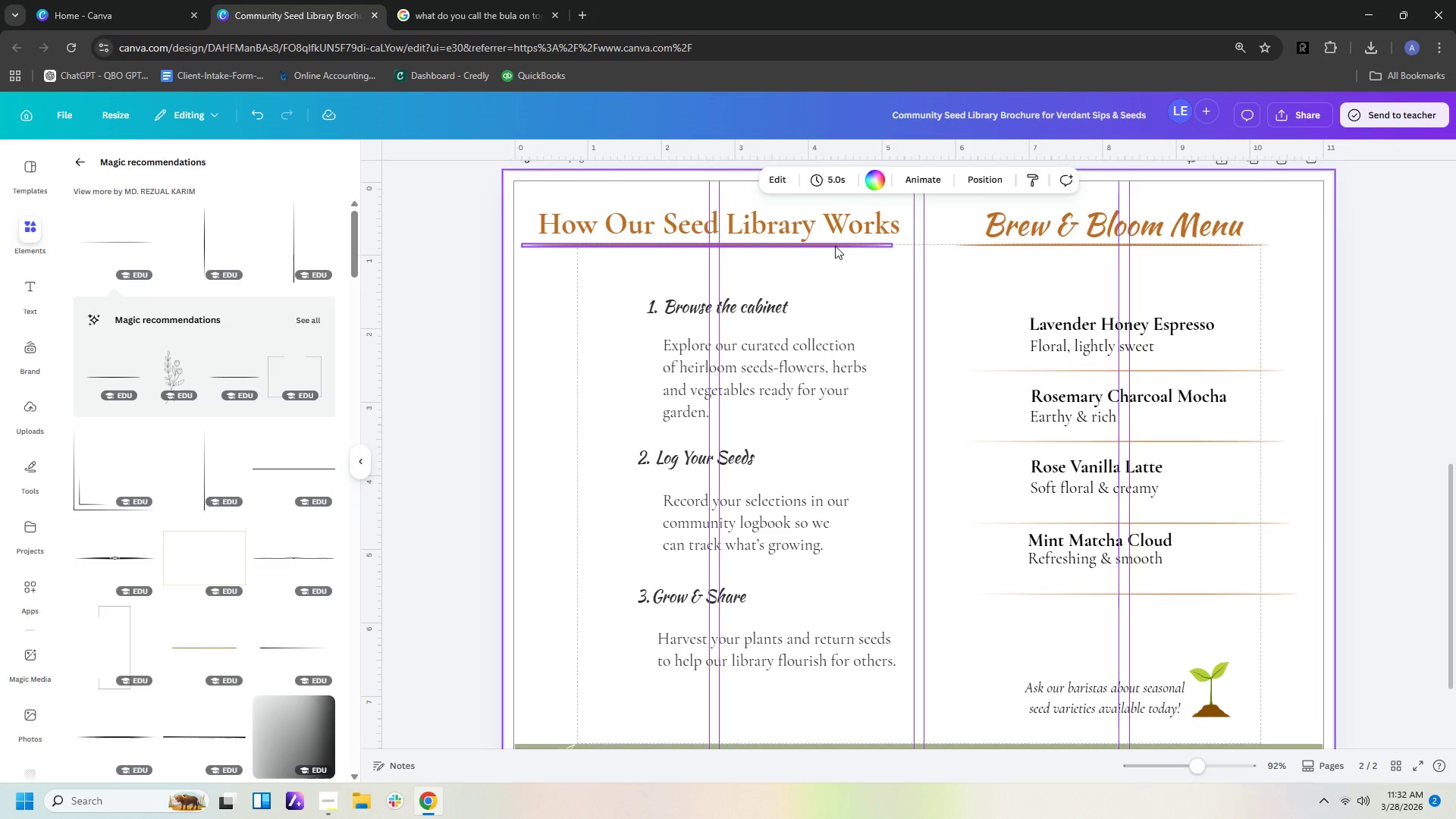 
left_click_drag(start_coordinate=[835, 246], to_coordinate=[843, 246])
 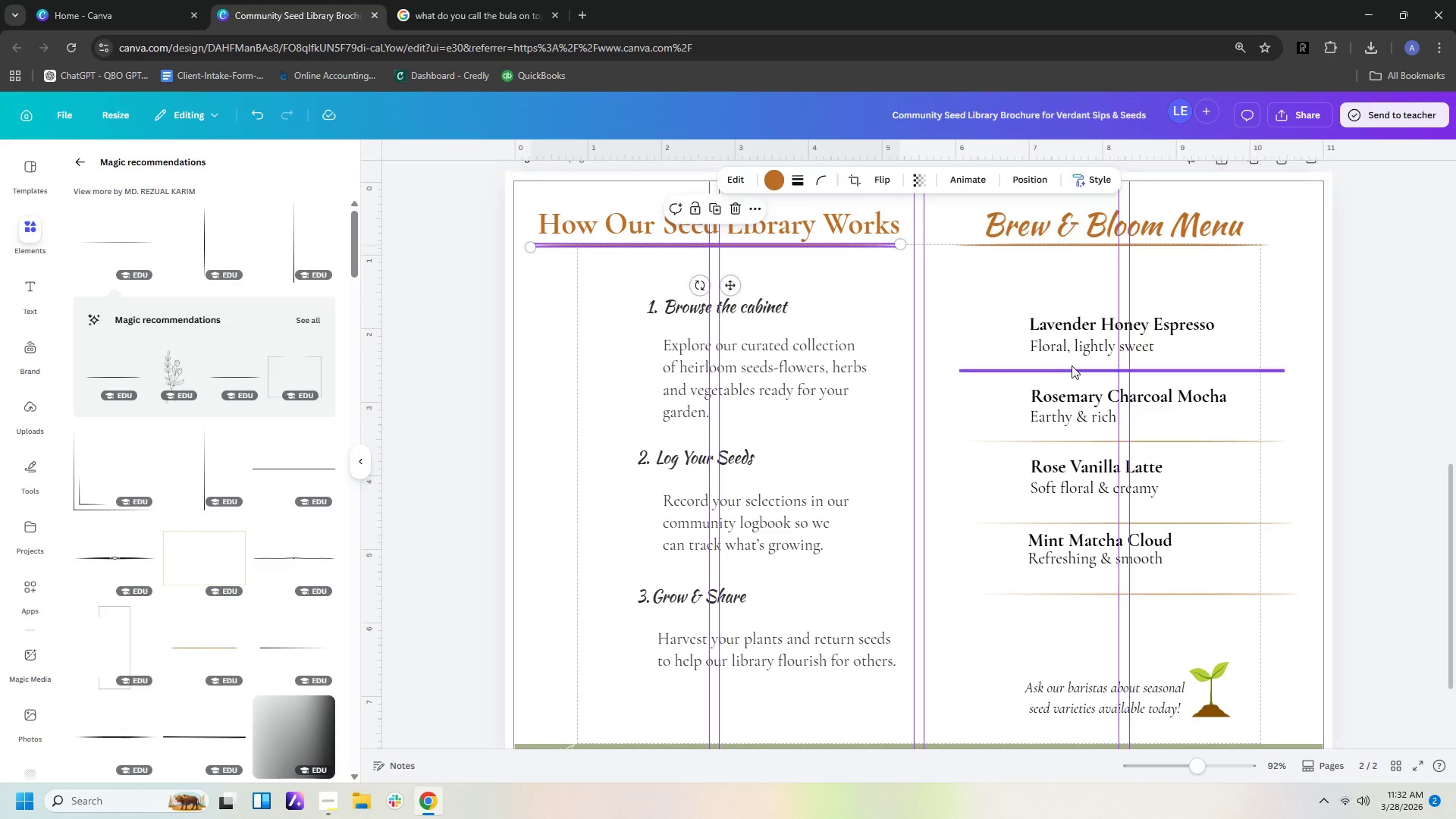 
left_click([1072, 366])
 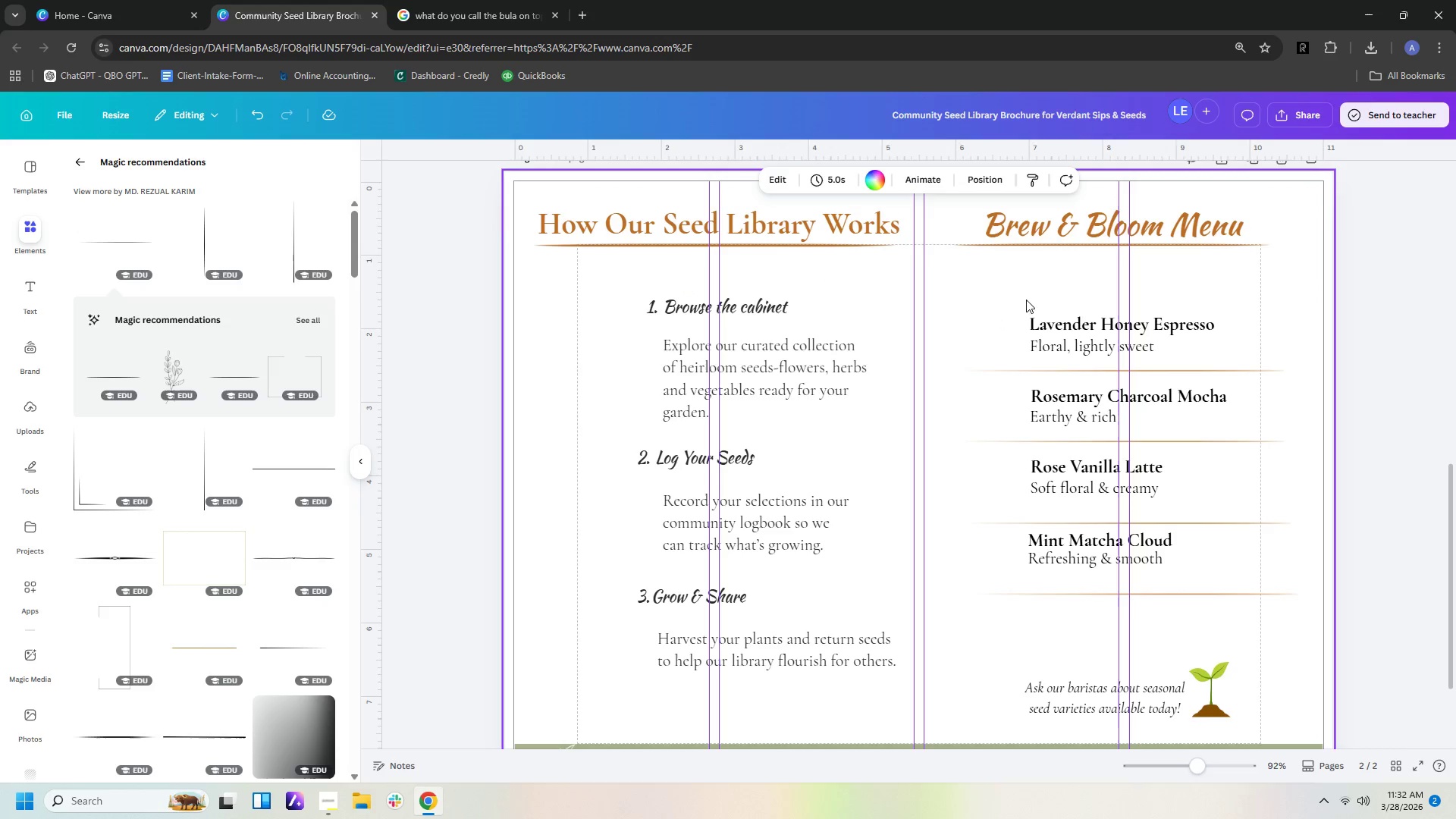 
left_click_drag(start_coordinate=[1020, 298], to_coordinate=[1214, 613])
 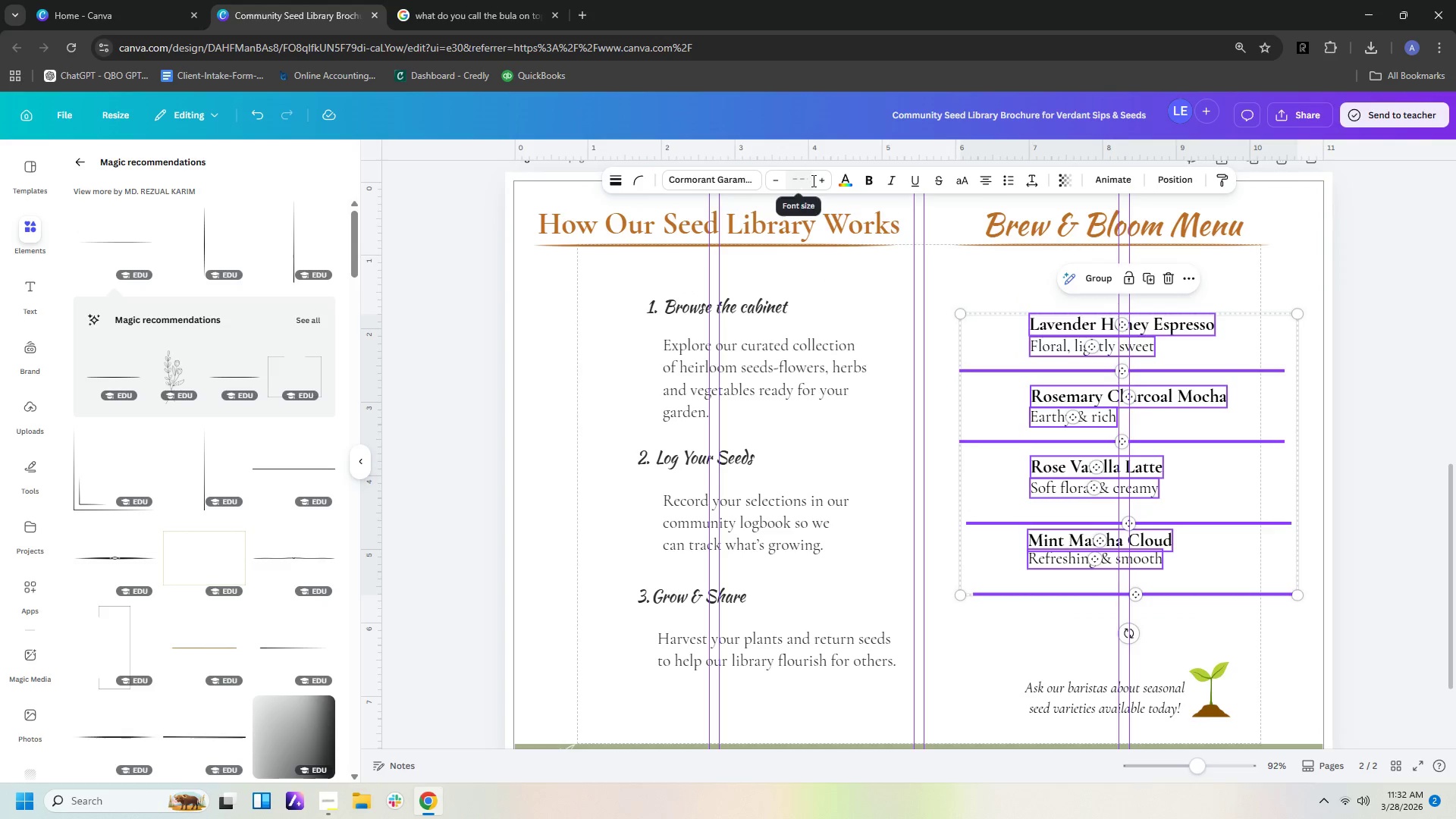 
left_click([820, 180])
 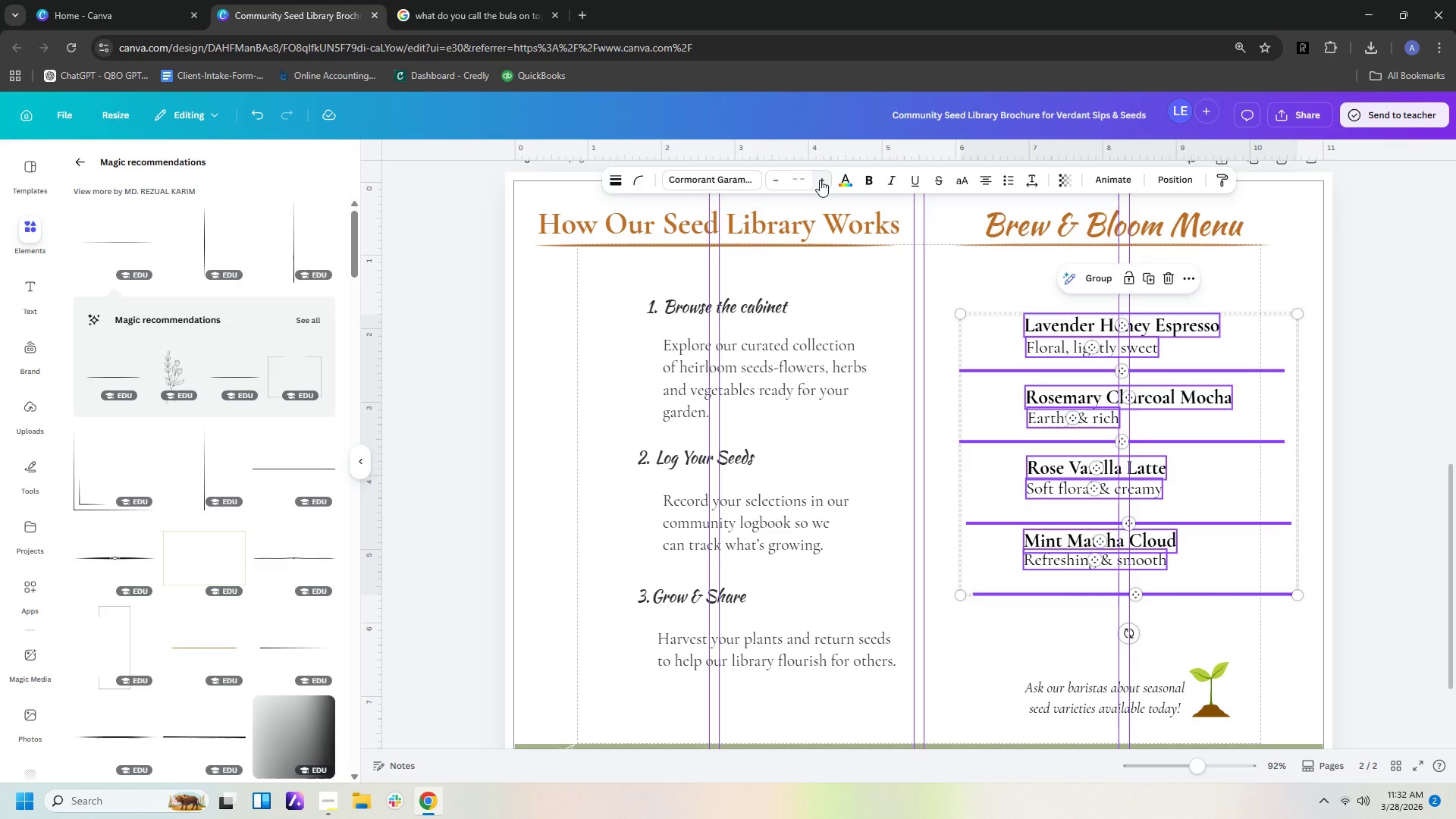 
left_click([820, 180])
 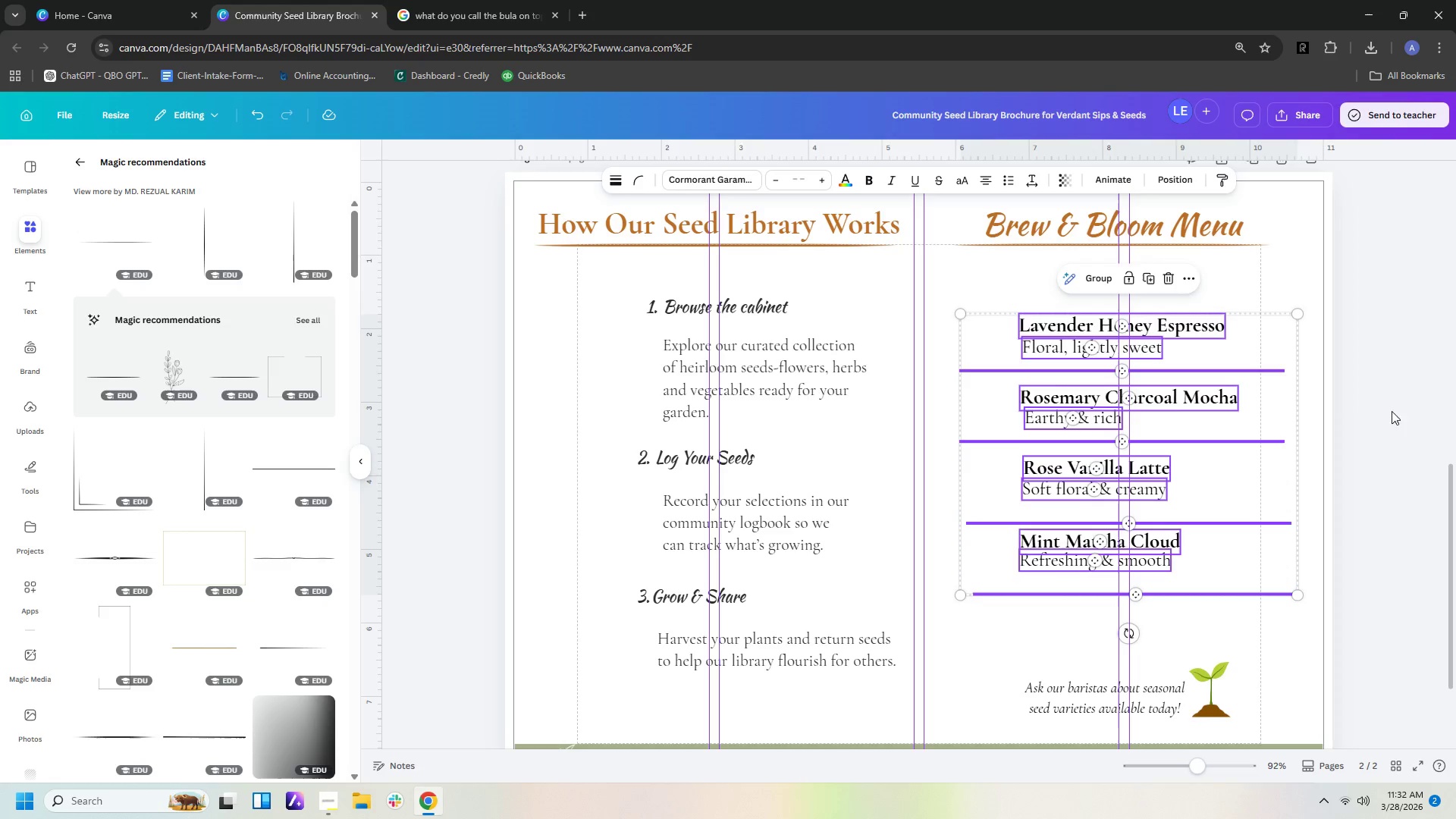 
left_click([1393, 437])
 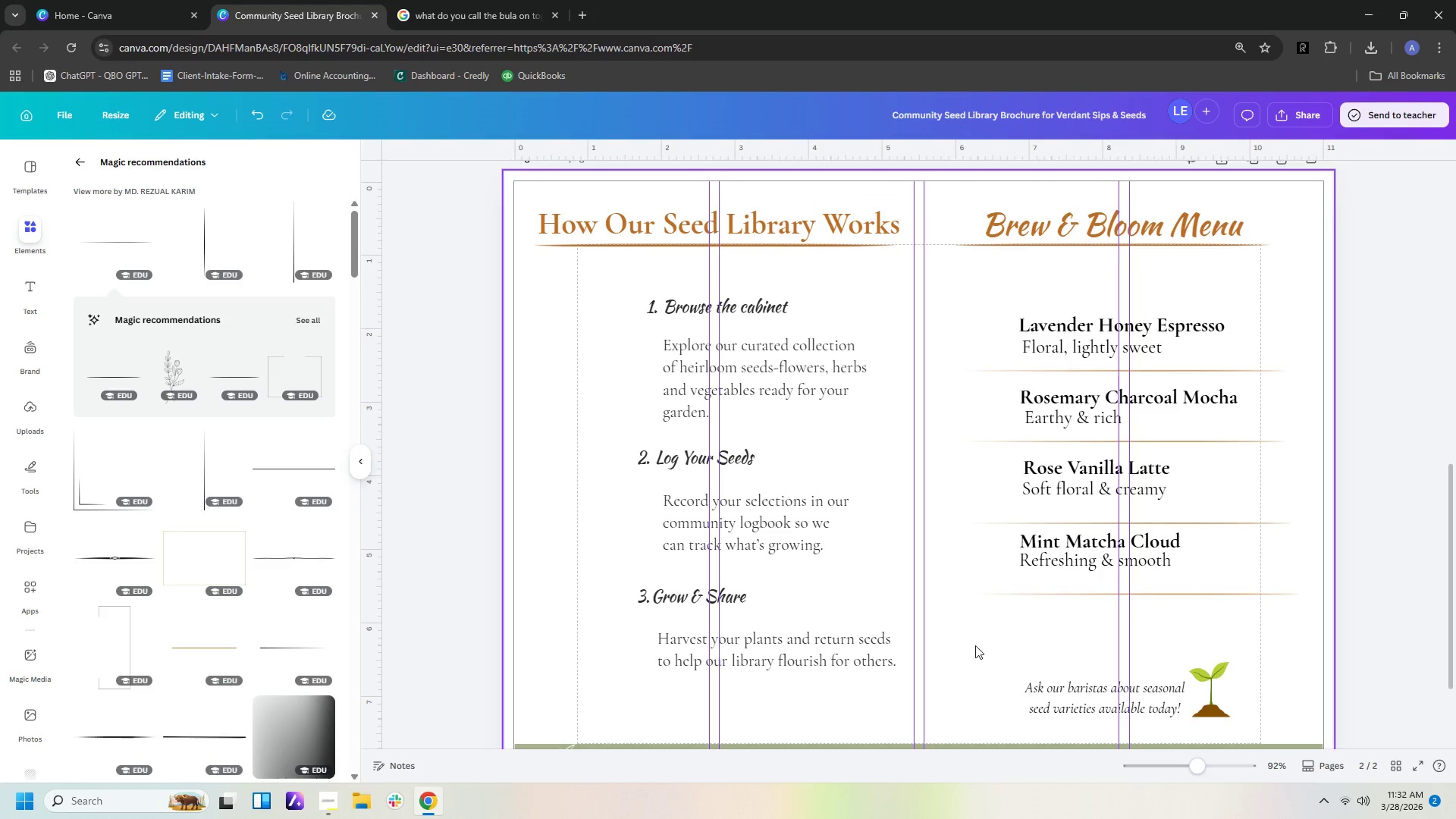 
left_click_drag(start_coordinate=[1061, 593], to_coordinate=[1056, 592])
 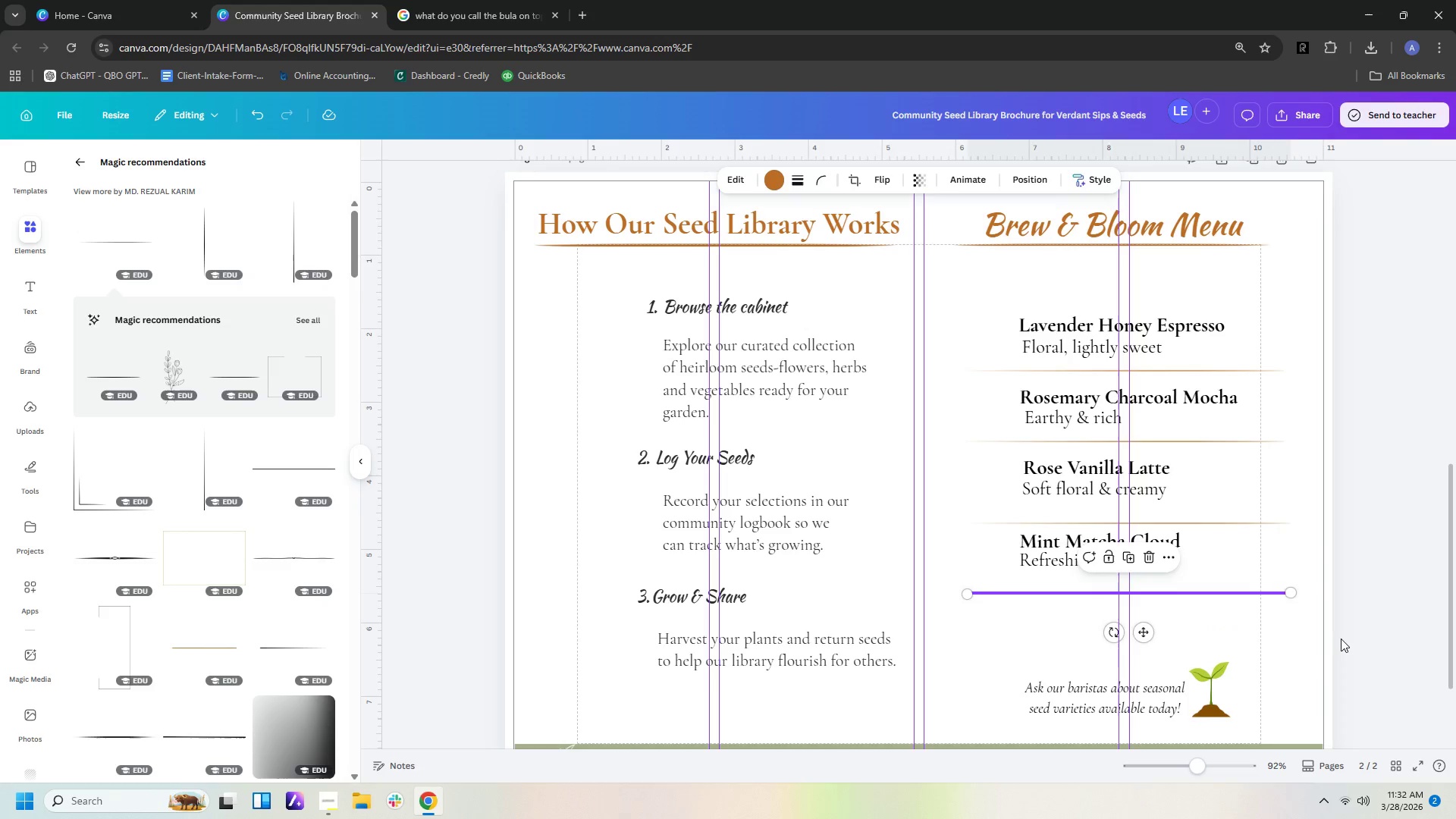 
left_click([1344, 639])
 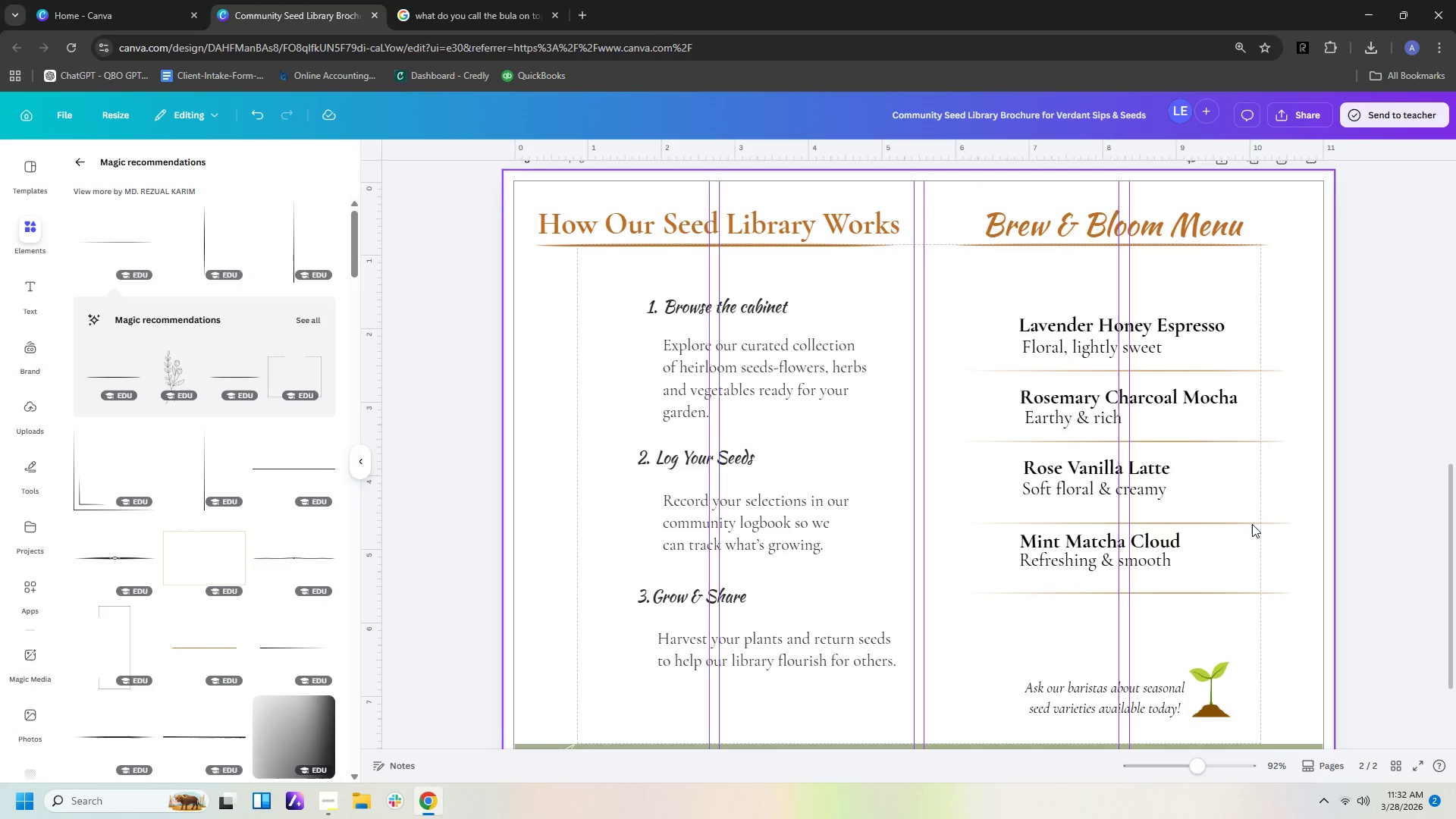 
left_click([1252, 523])
 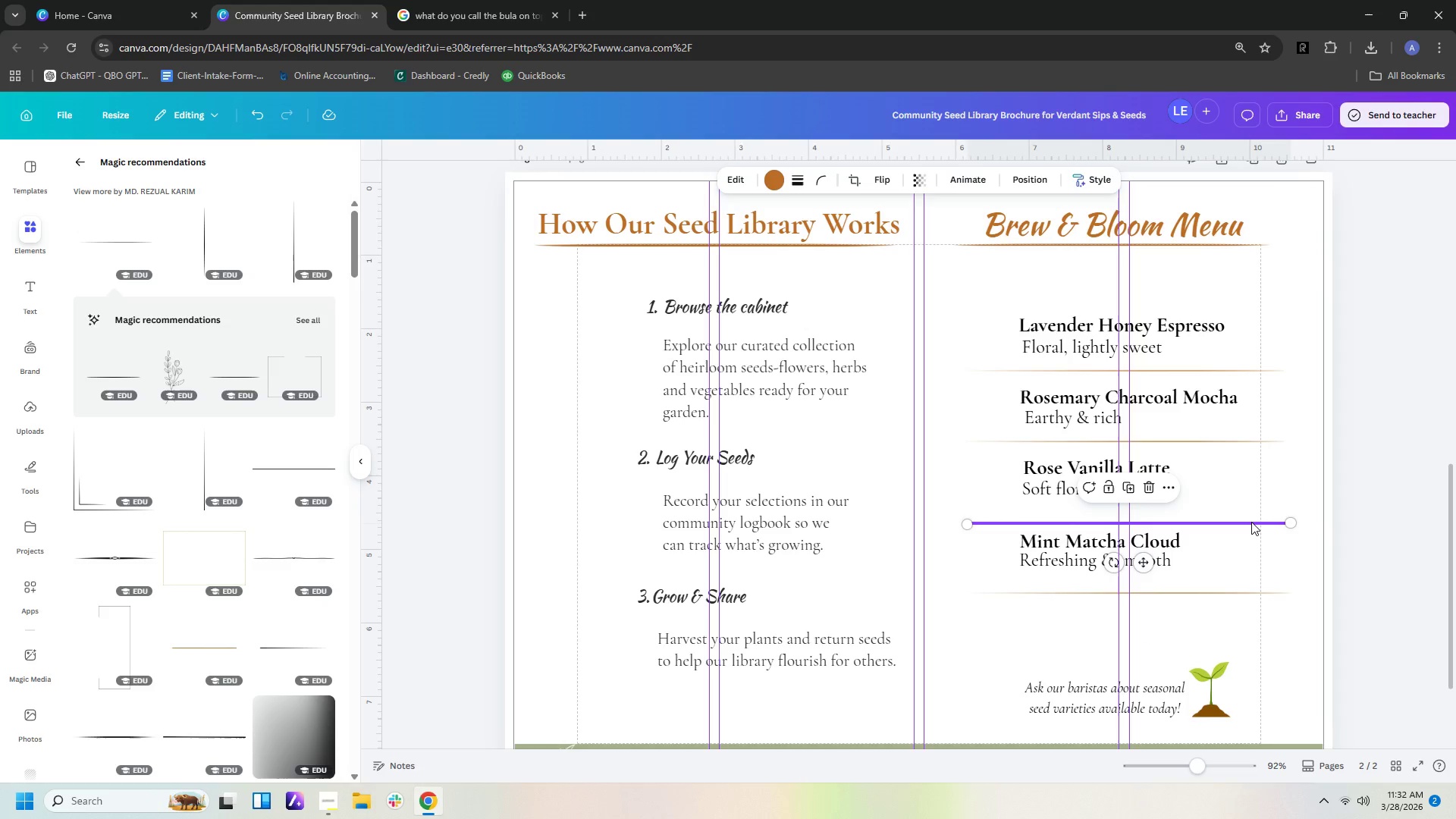 
left_click_drag(start_coordinate=[1251, 522], to_coordinate=[1245, 516])
 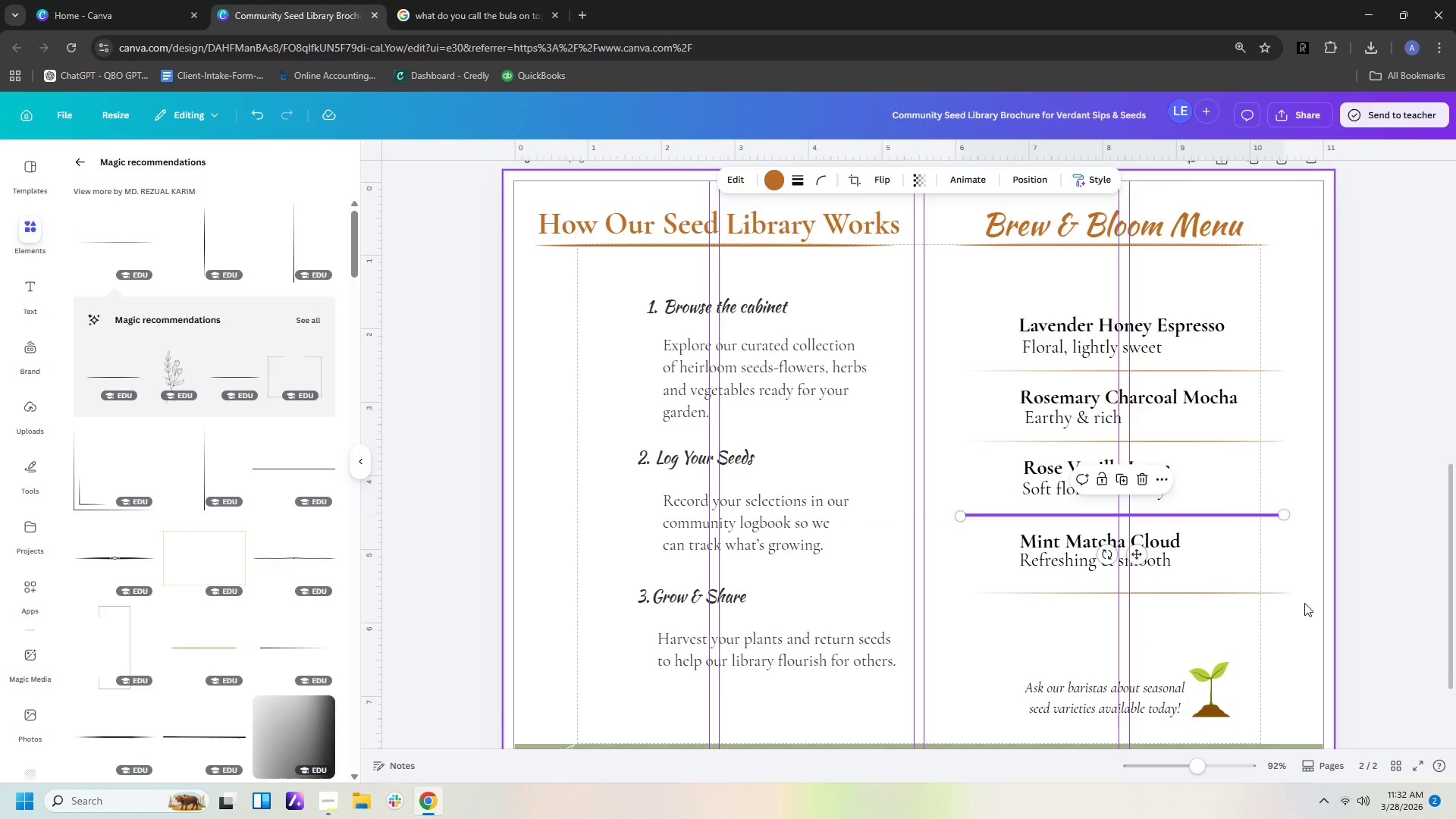 
left_click([1305, 604])
 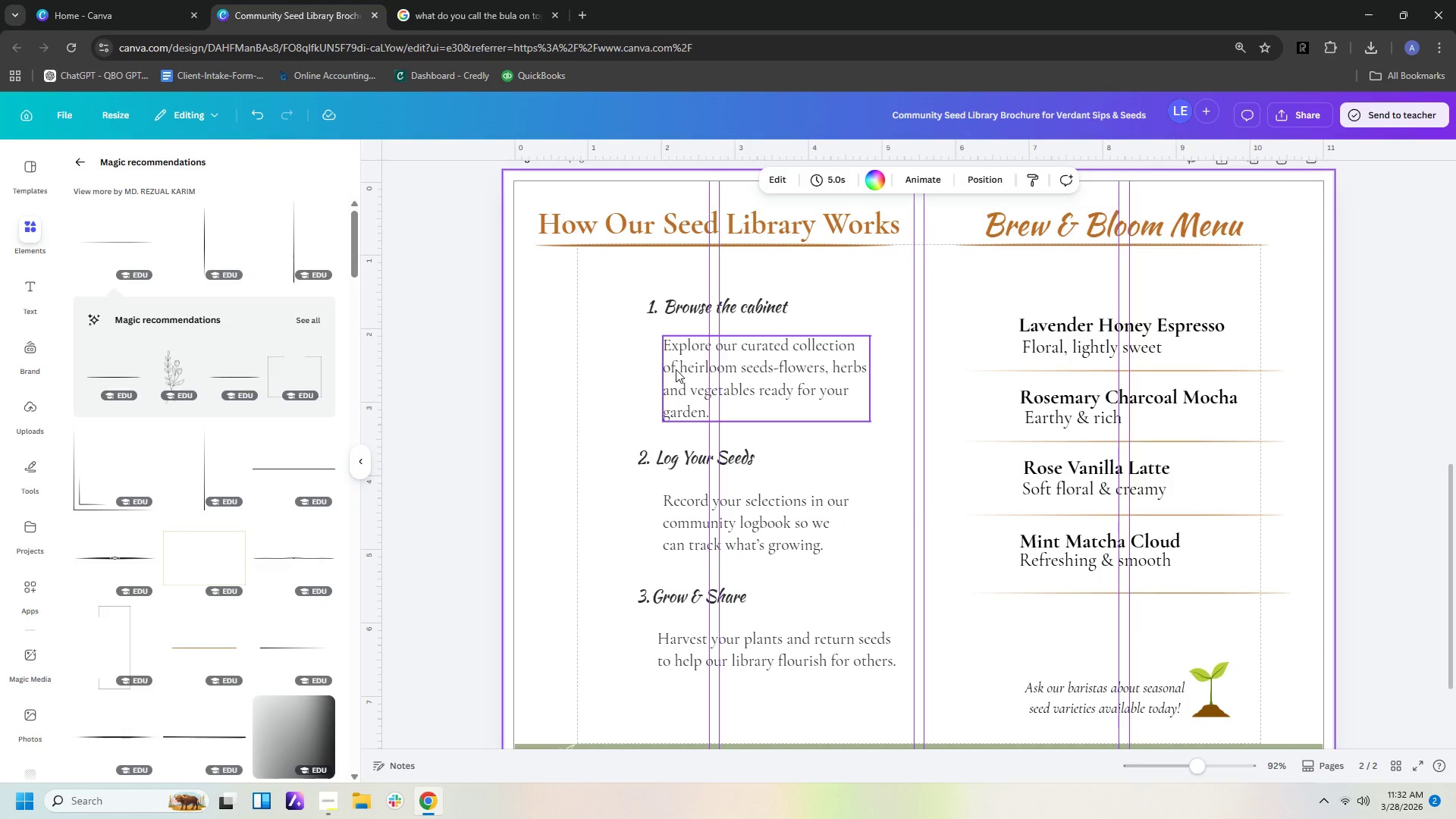 
wait(5.62)
 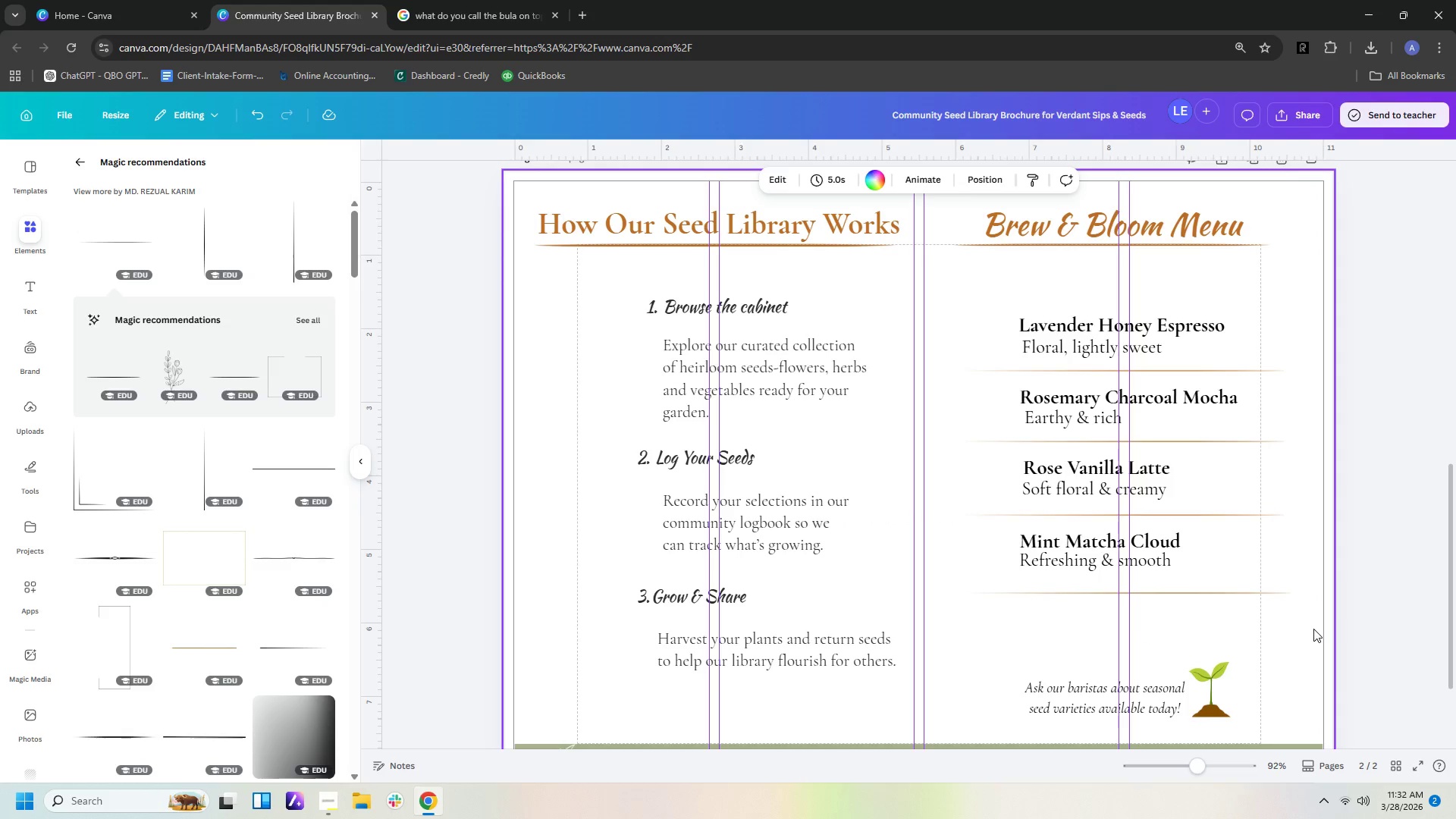 
left_click_drag(start_coordinate=[609, 280], to_coordinate=[914, 693])
 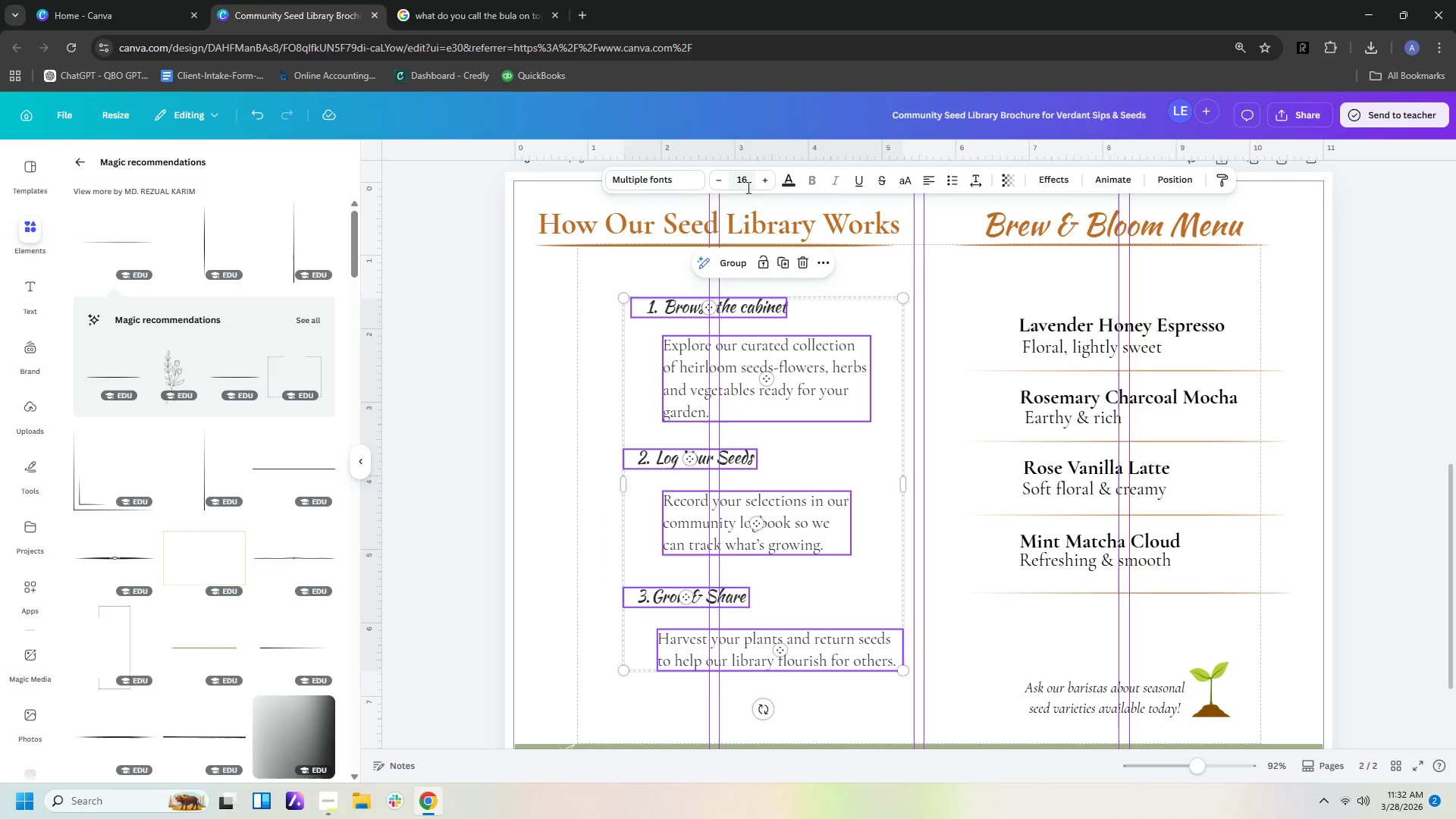 
left_click([769, 184])
 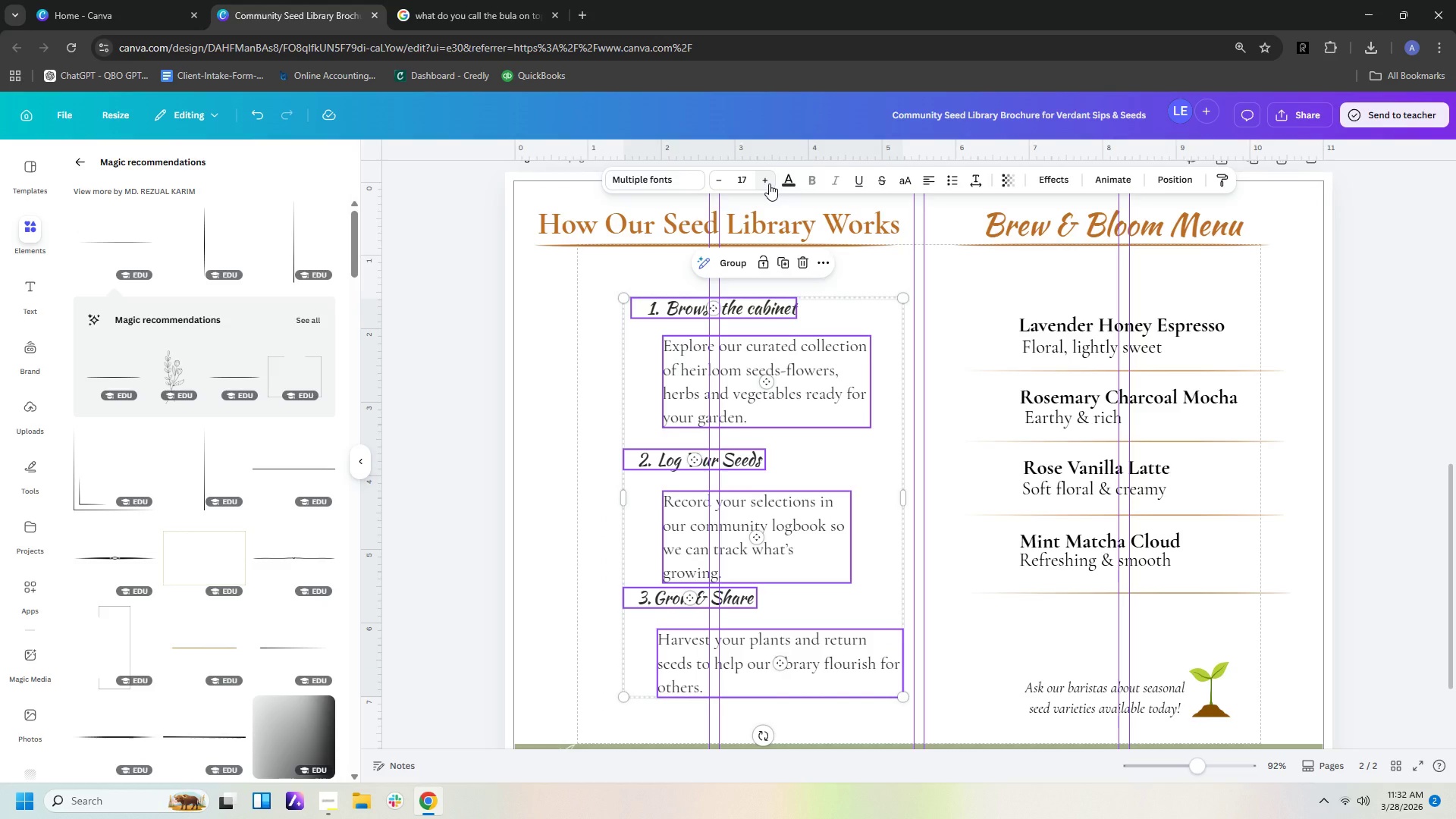 
left_click([769, 184])
 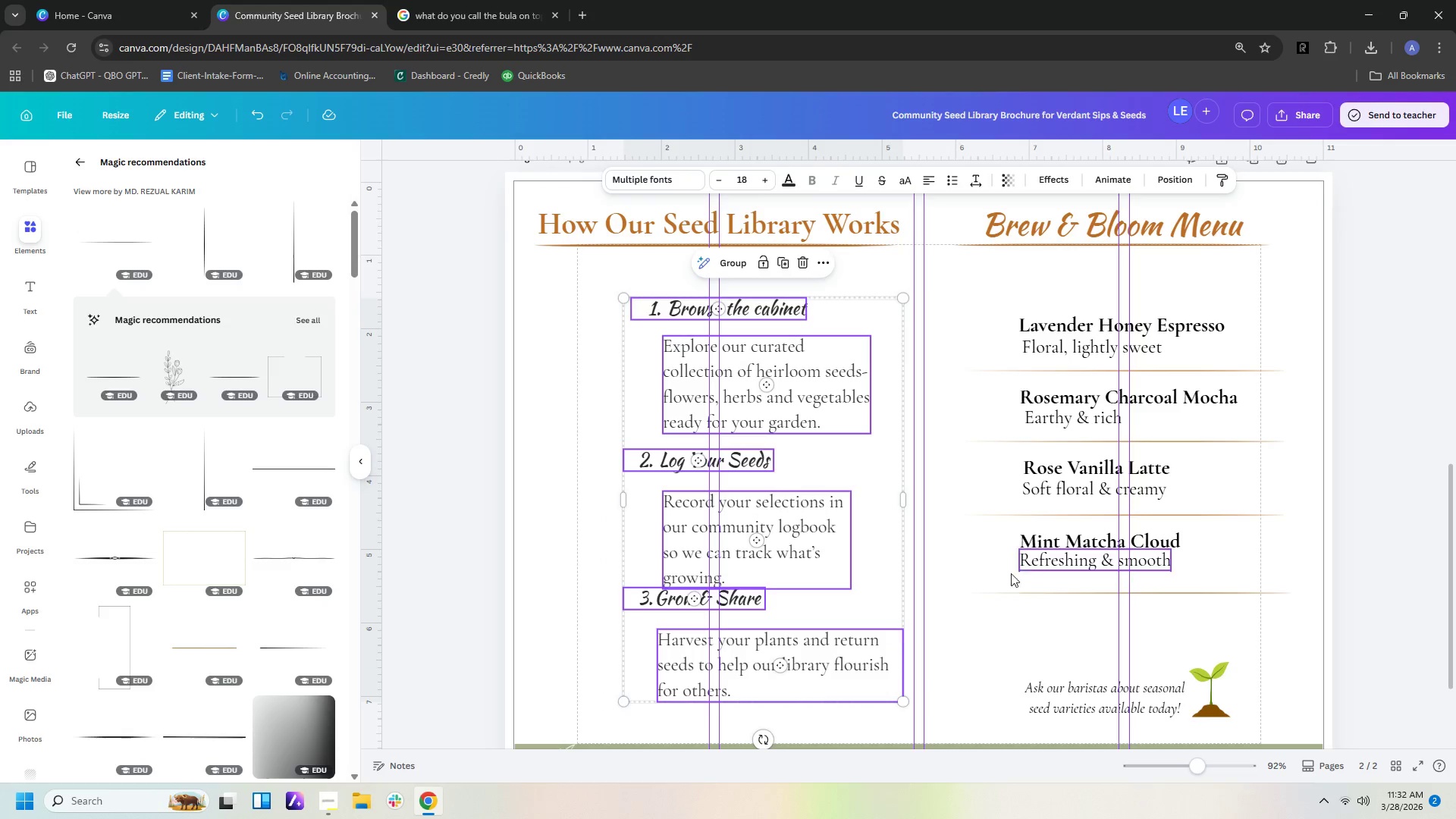 
left_click([942, 546])
 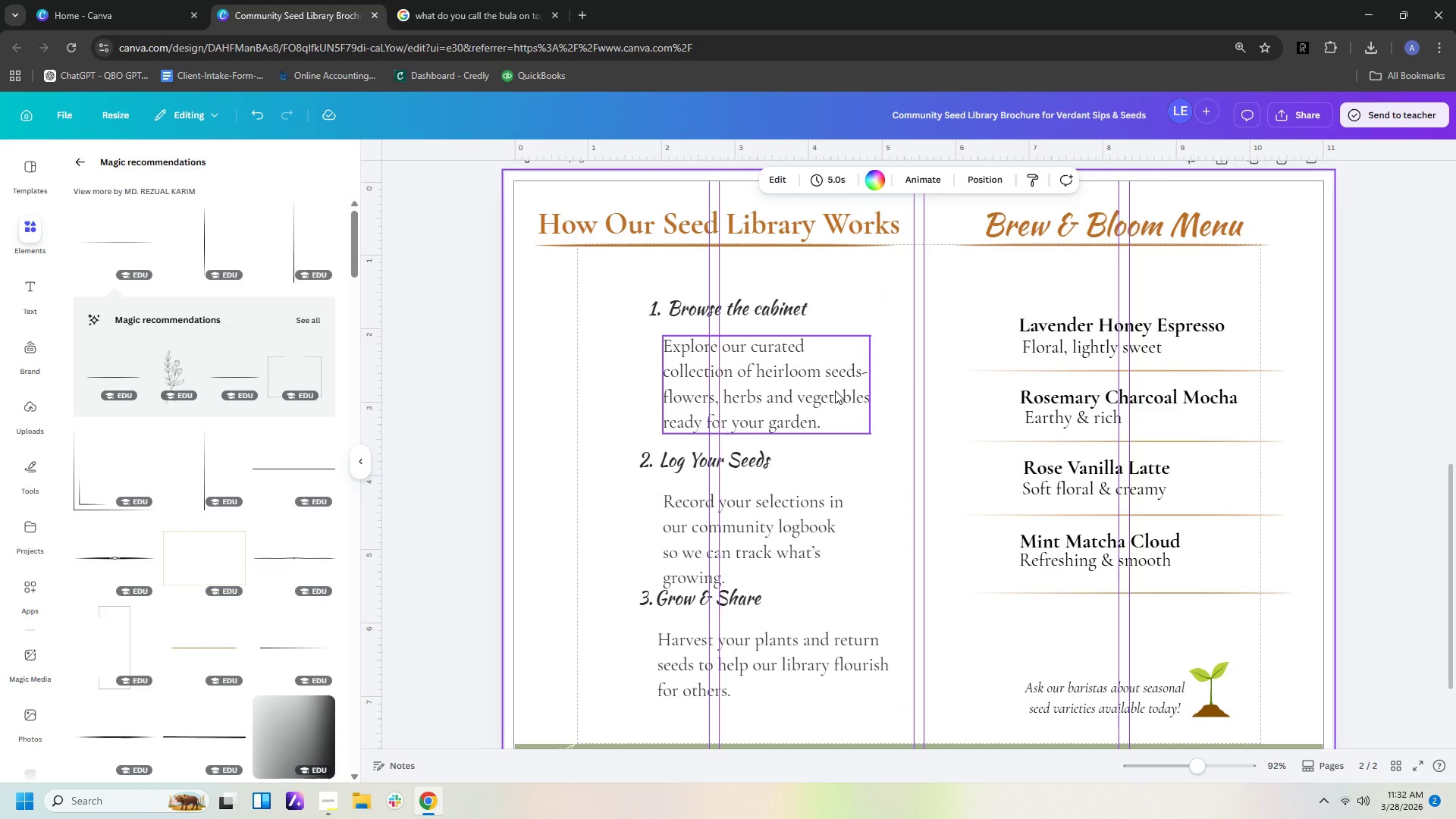 
left_click([835, 391])
 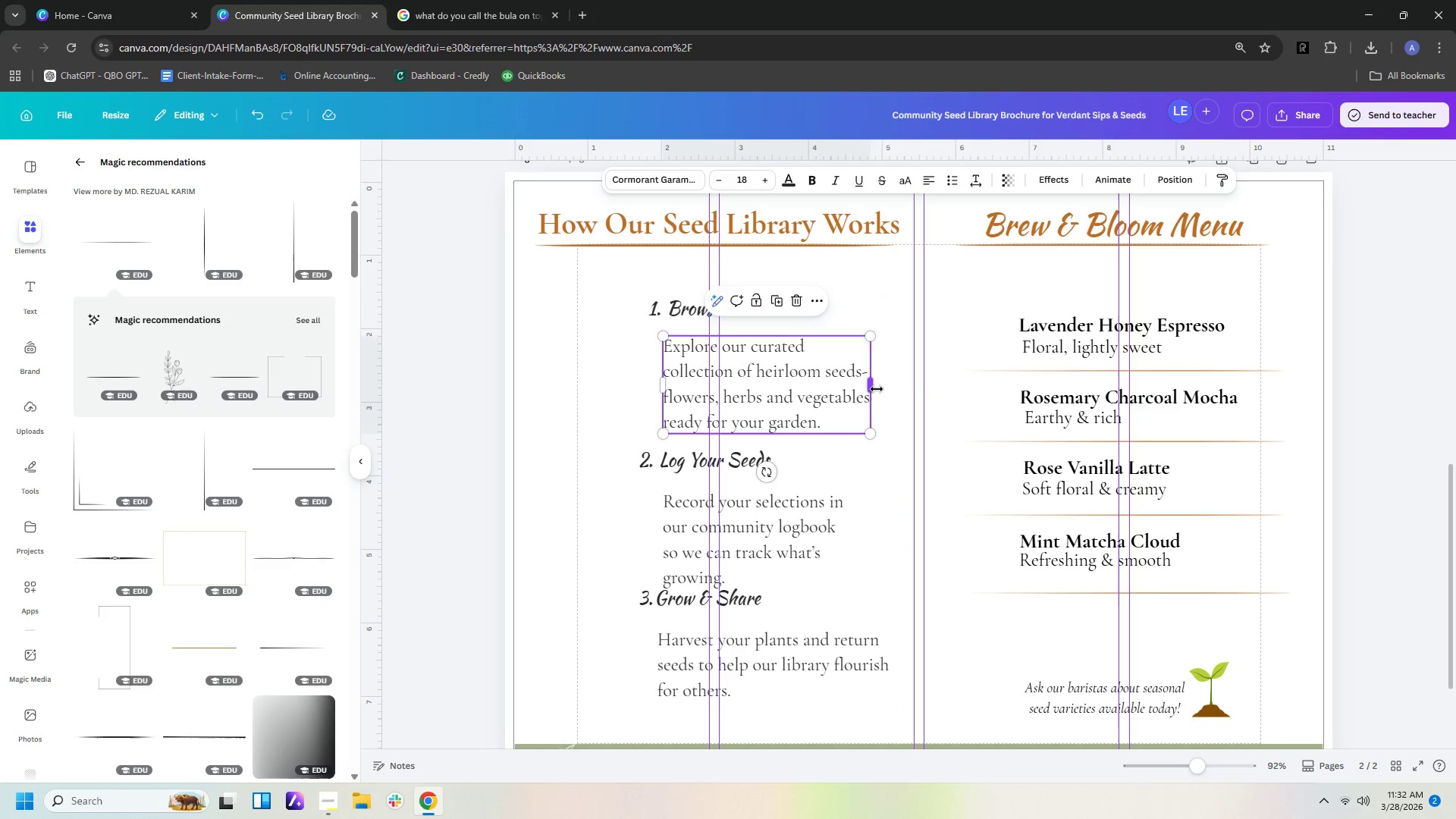 
left_click_drag(start_coordinate=[877, 388], to_coordinate=[900, 390])
 